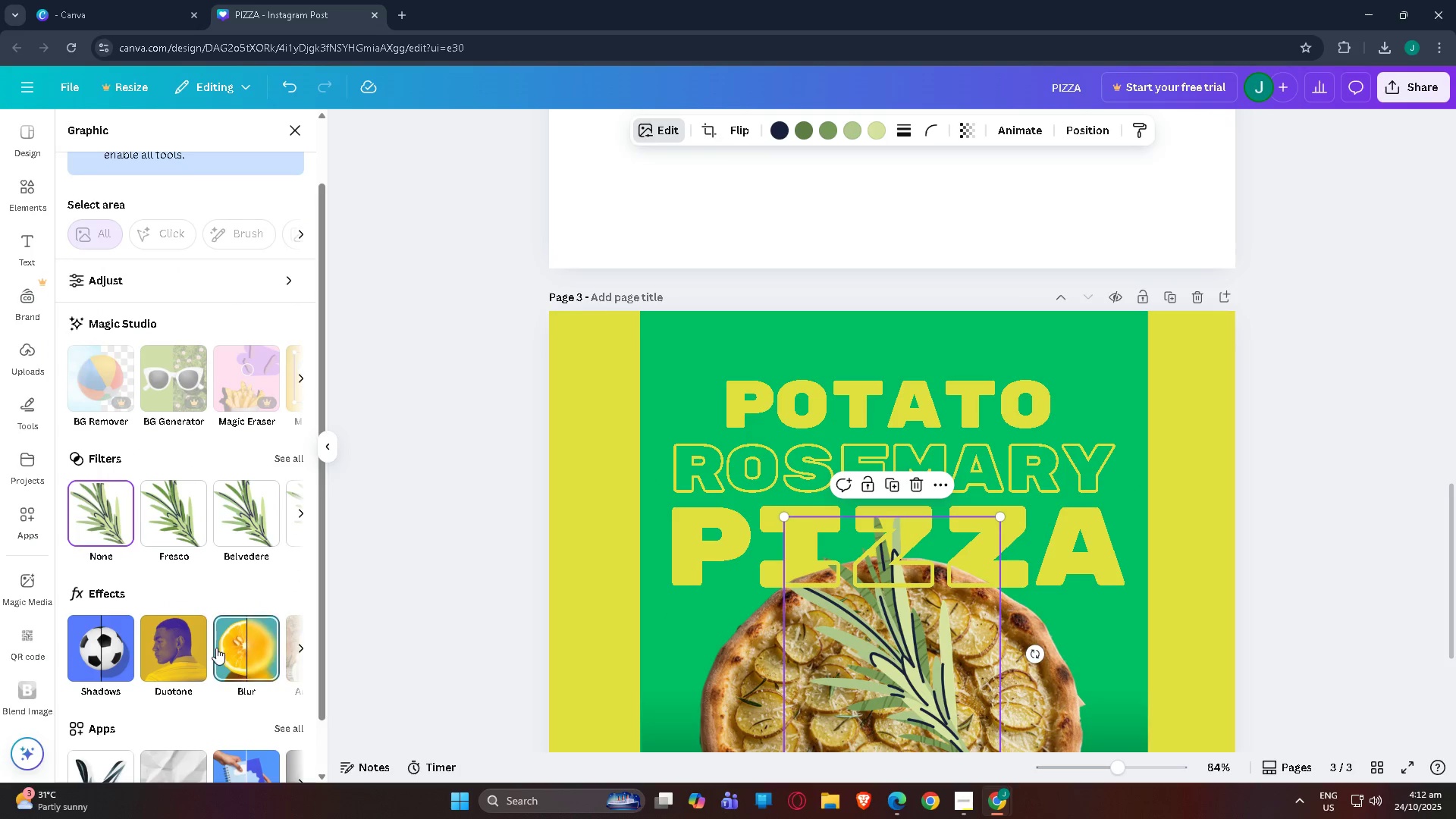 
left_click([234, 650])
 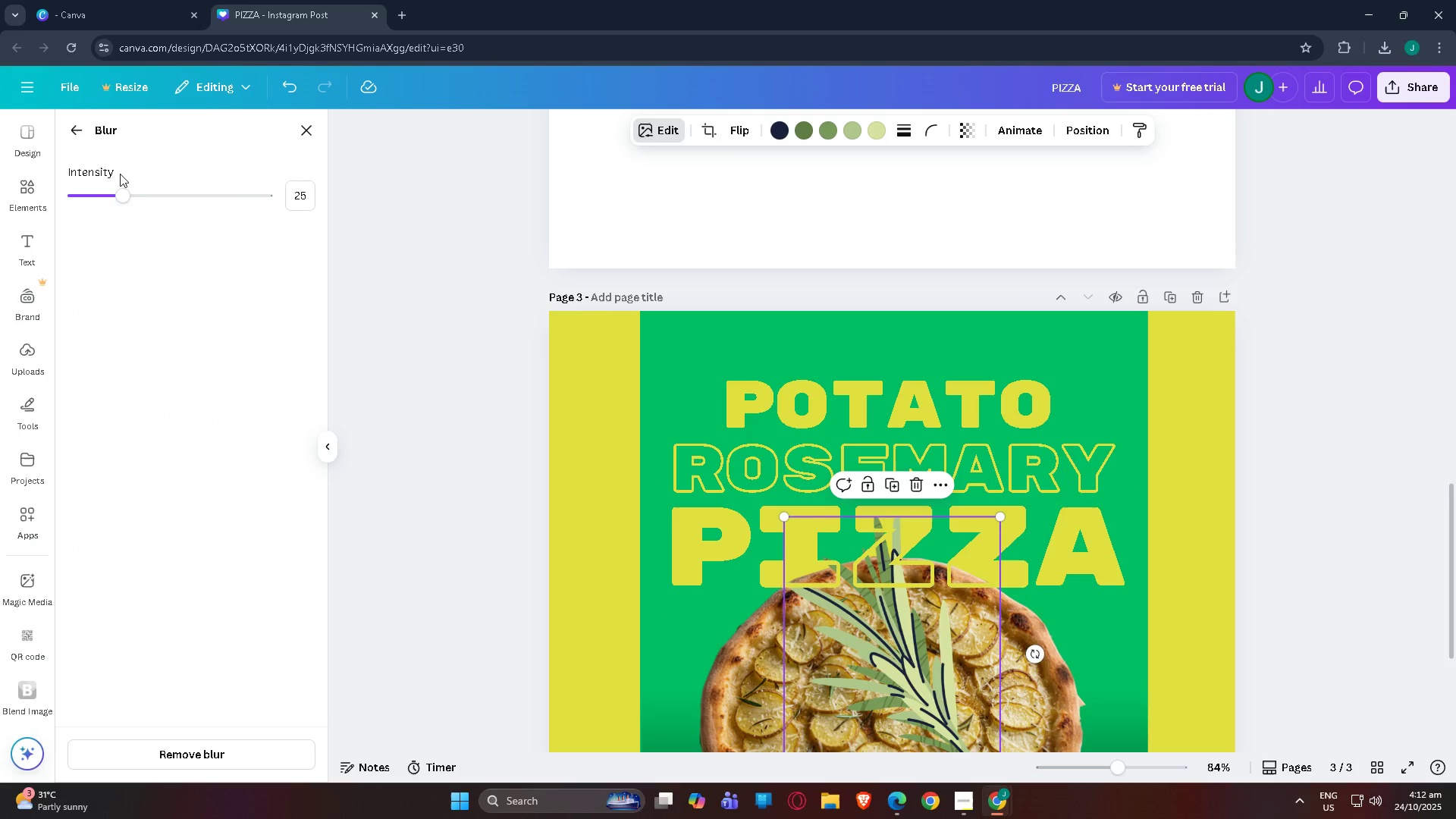 
left_click_drag(start_coordinate=[124, 194], to_coordinate=[206, 192])
 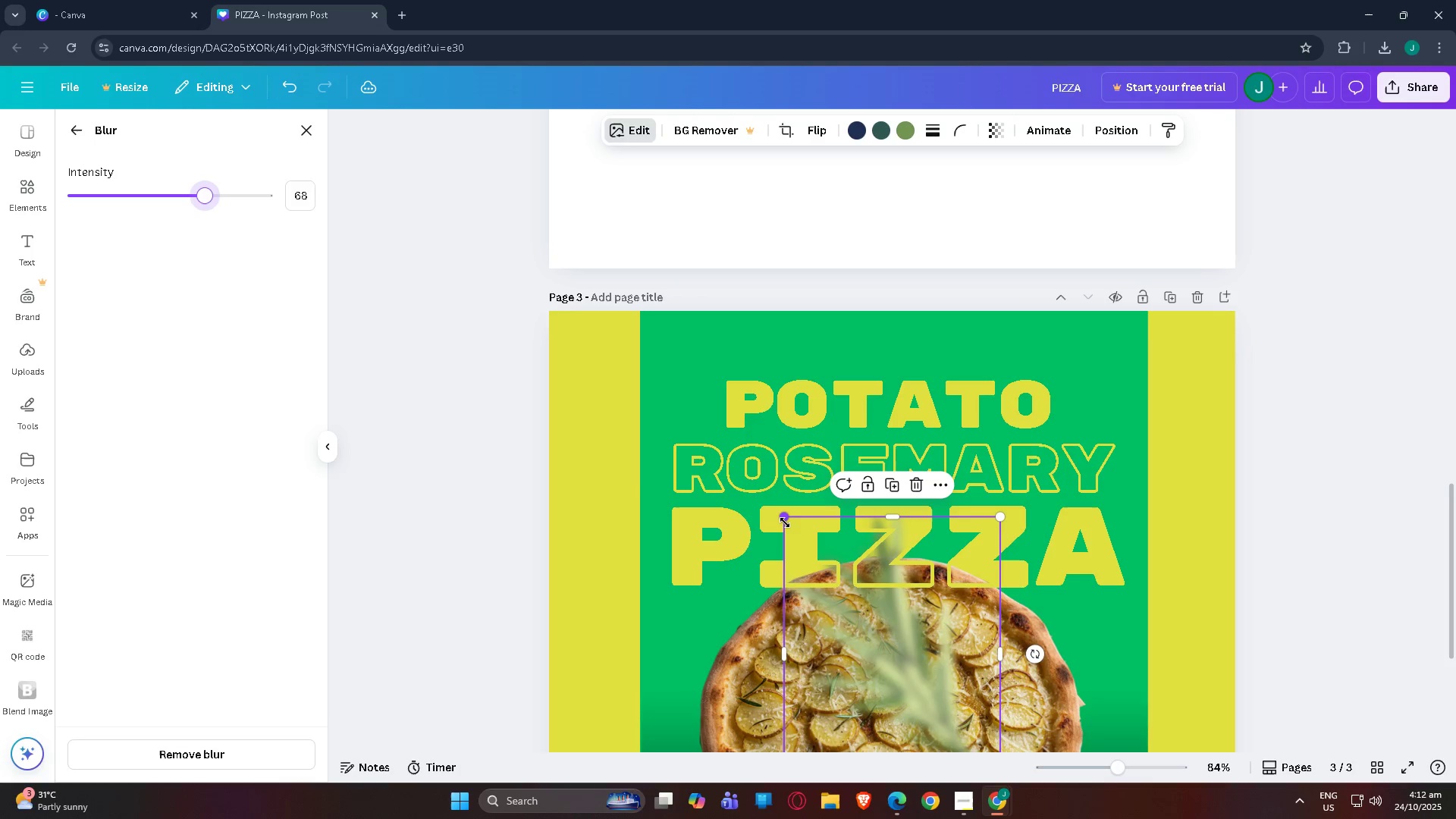 
left_click_drag(start_coordinate=[785, 522], to_coordinate=[937, 623])
 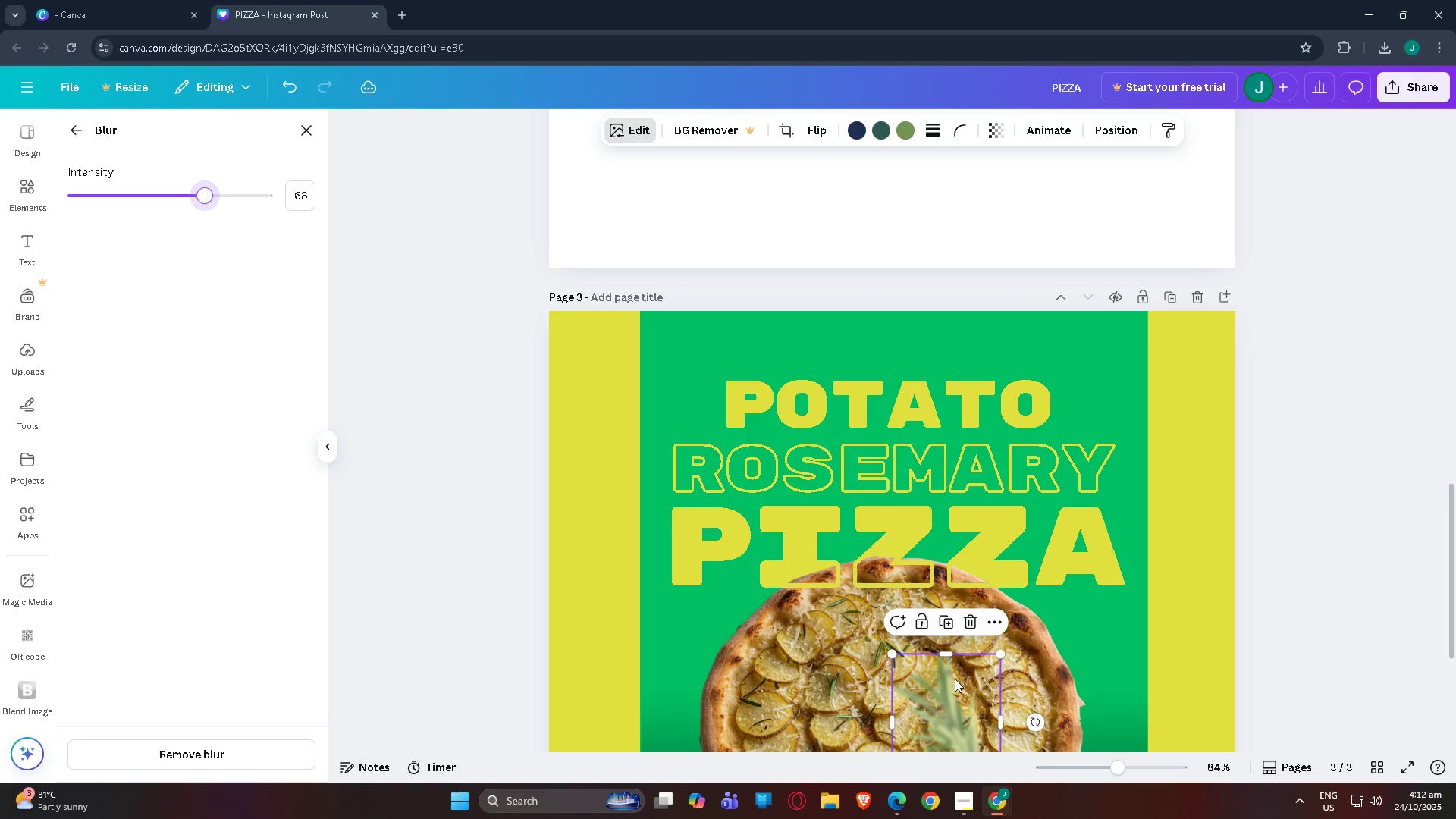 
left_click_drag(start_coordinate=[955, 679], to_coordinate=[1214, 310])
 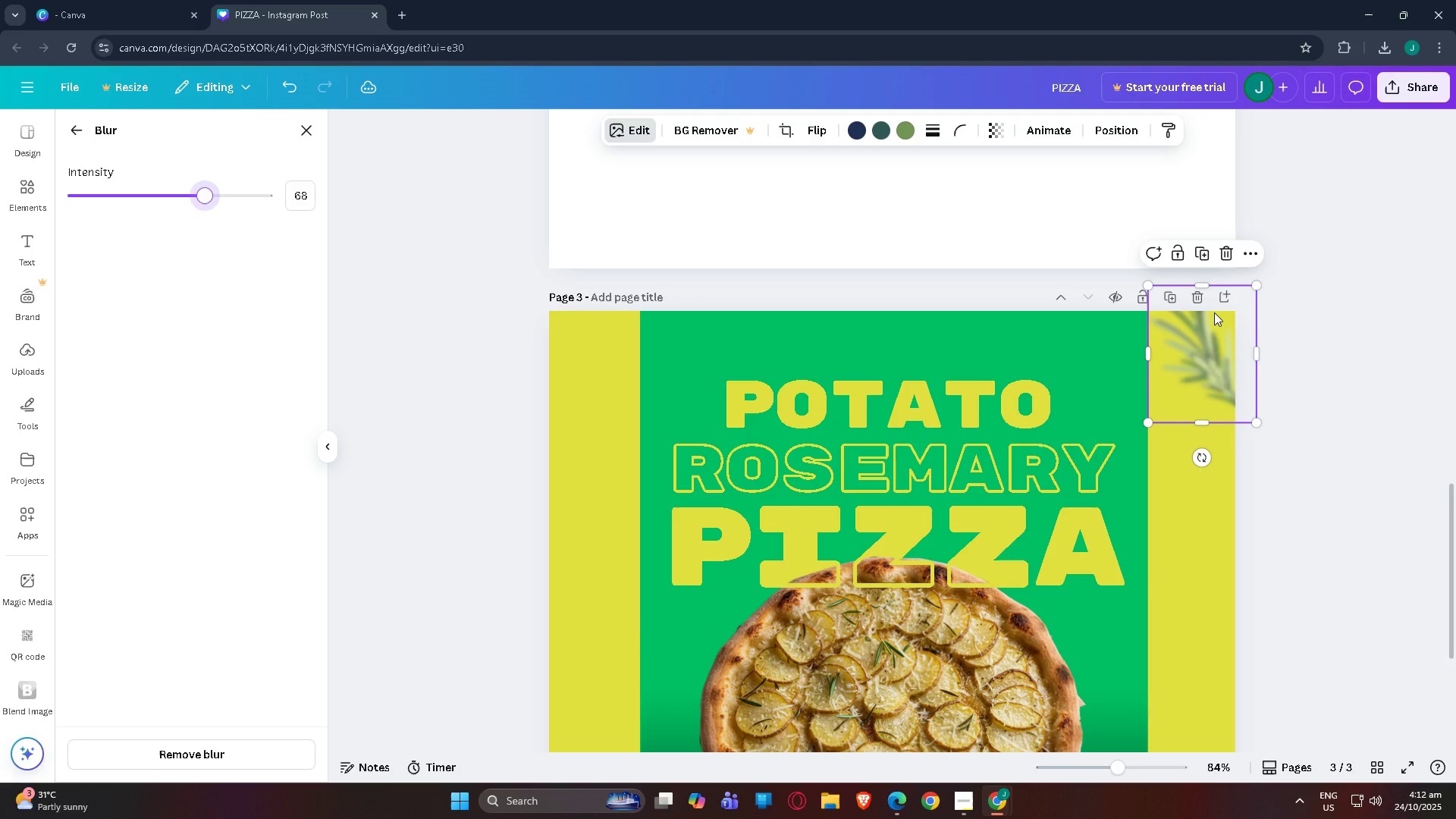 
key(Control+C)
 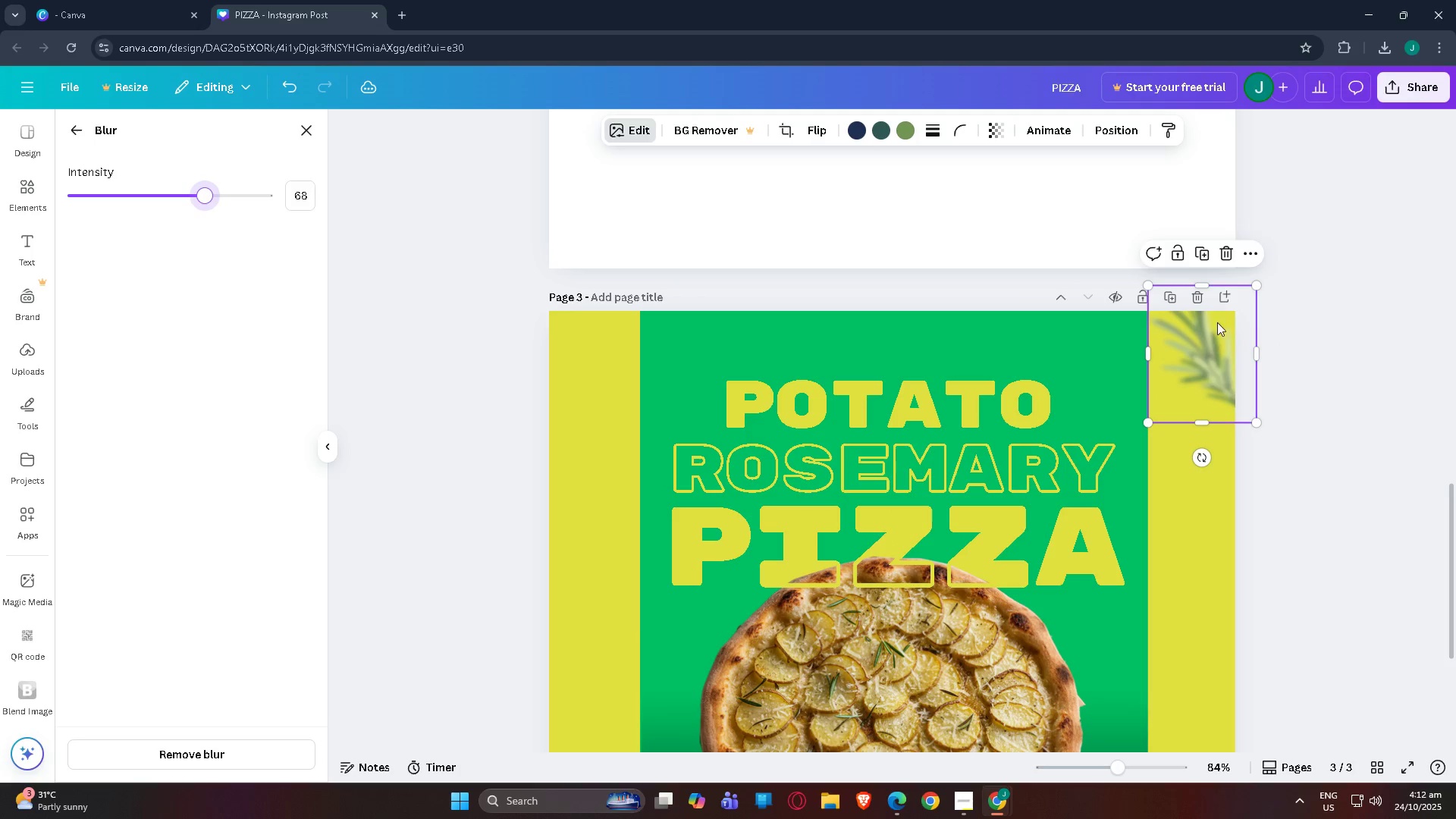 
key(Control+V)
 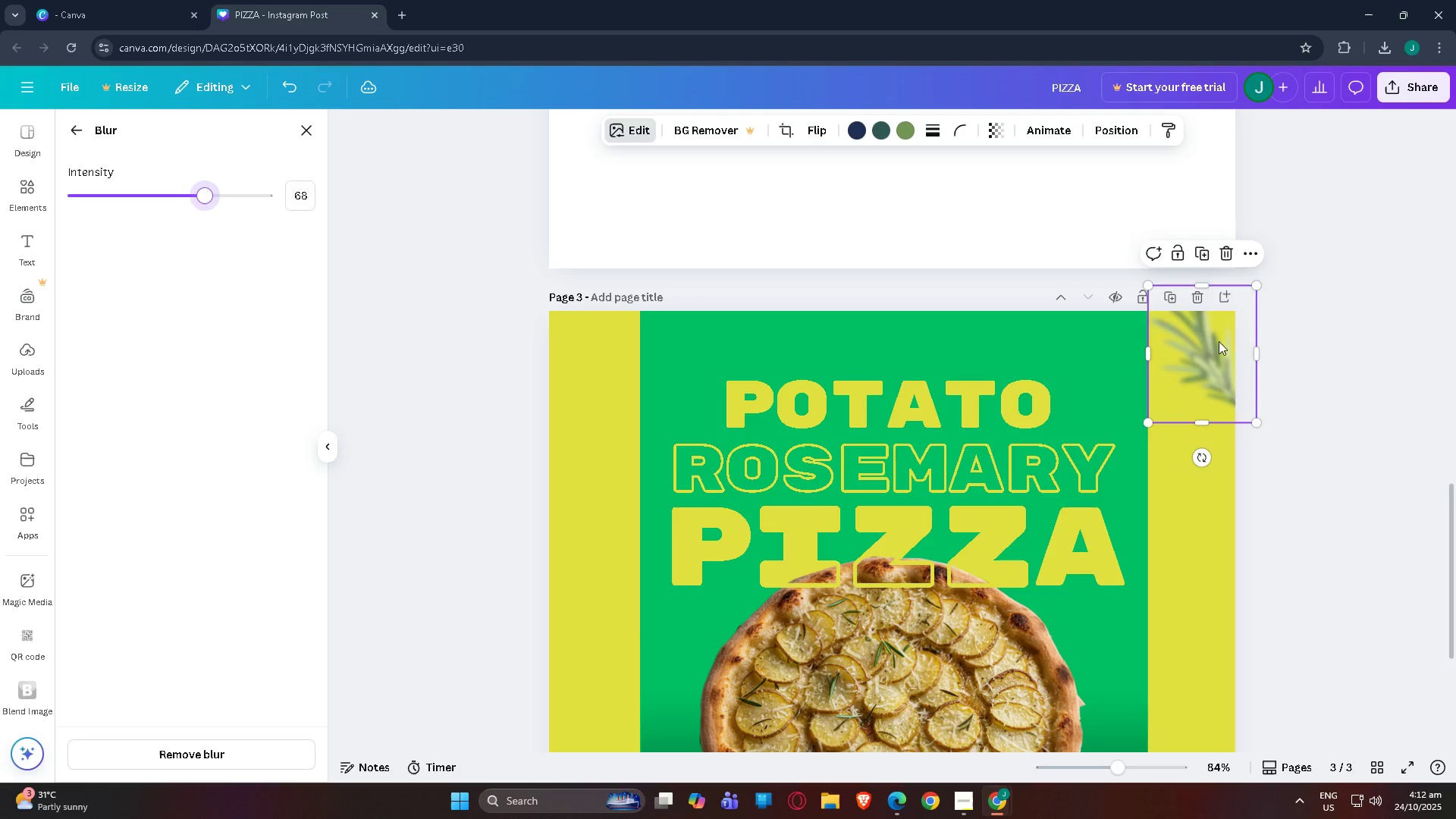 
left_click_drag(start_coordinate=[1219, 341], to_coordinate=[1203, 267])
 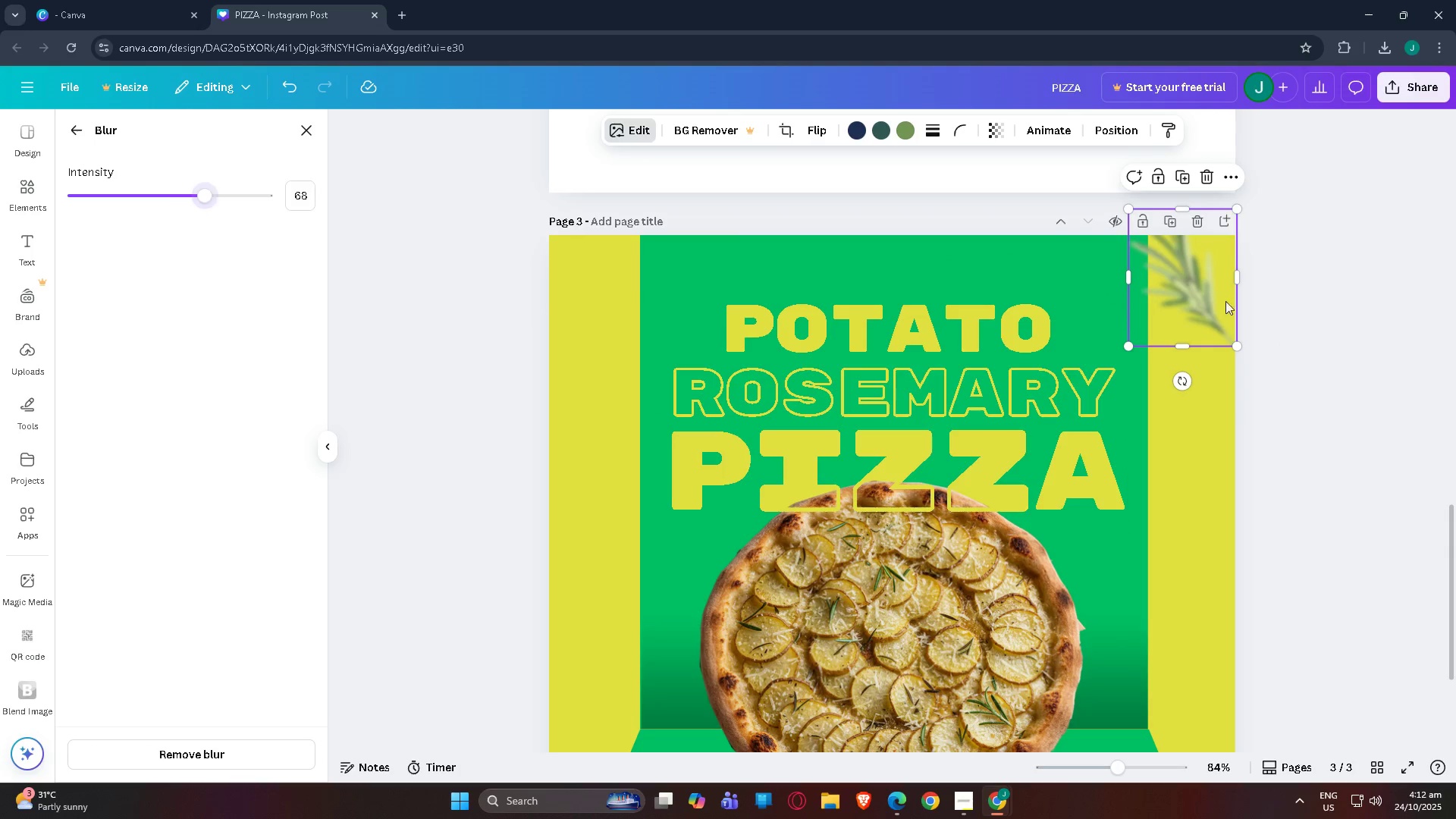 
scroll: coordinate [969, 479], scroll_direction: down, amount: 3.0
 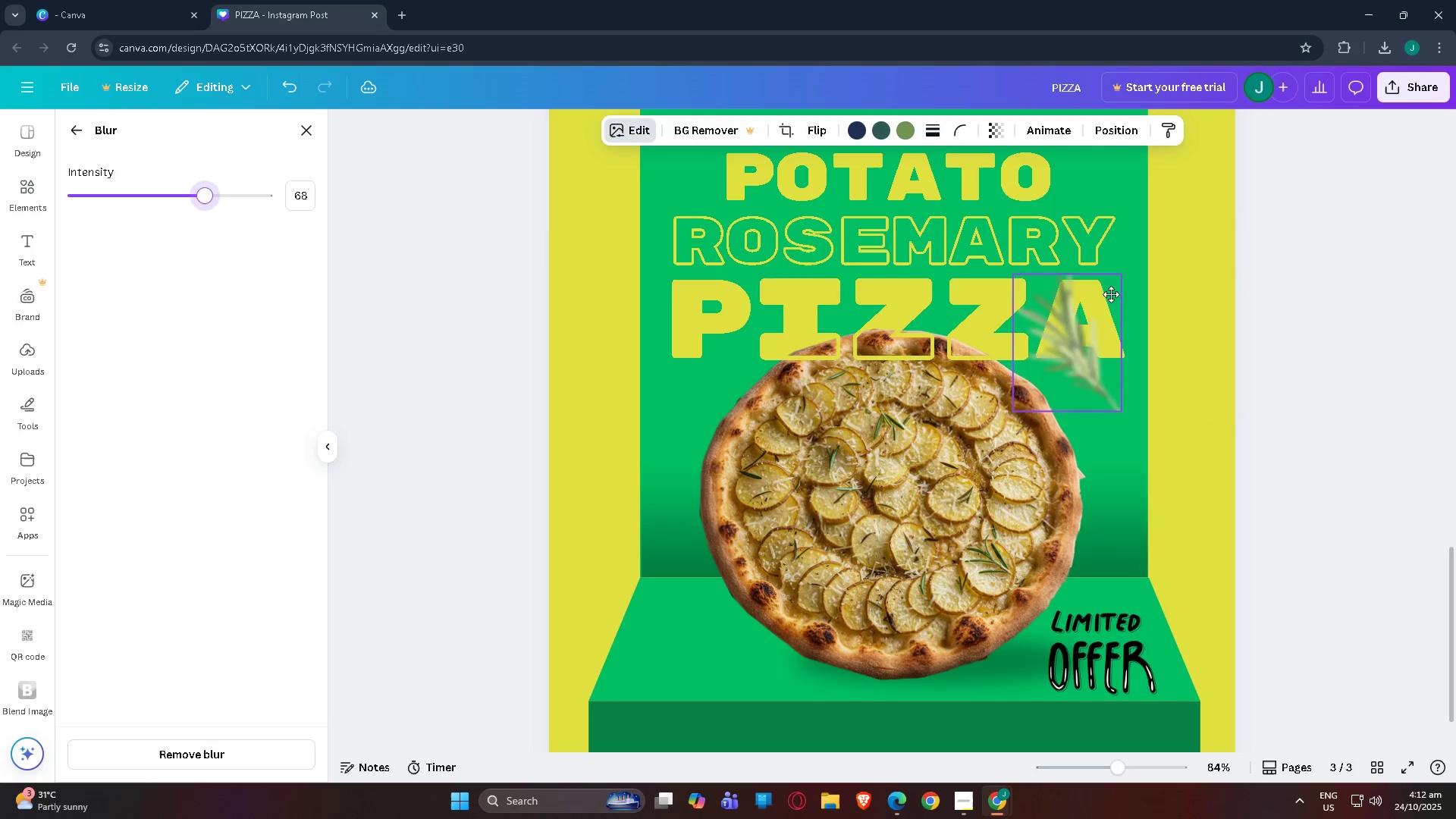 
scroll: coordinate [1134, 267], scroll_direction: up, amount: 2.0
 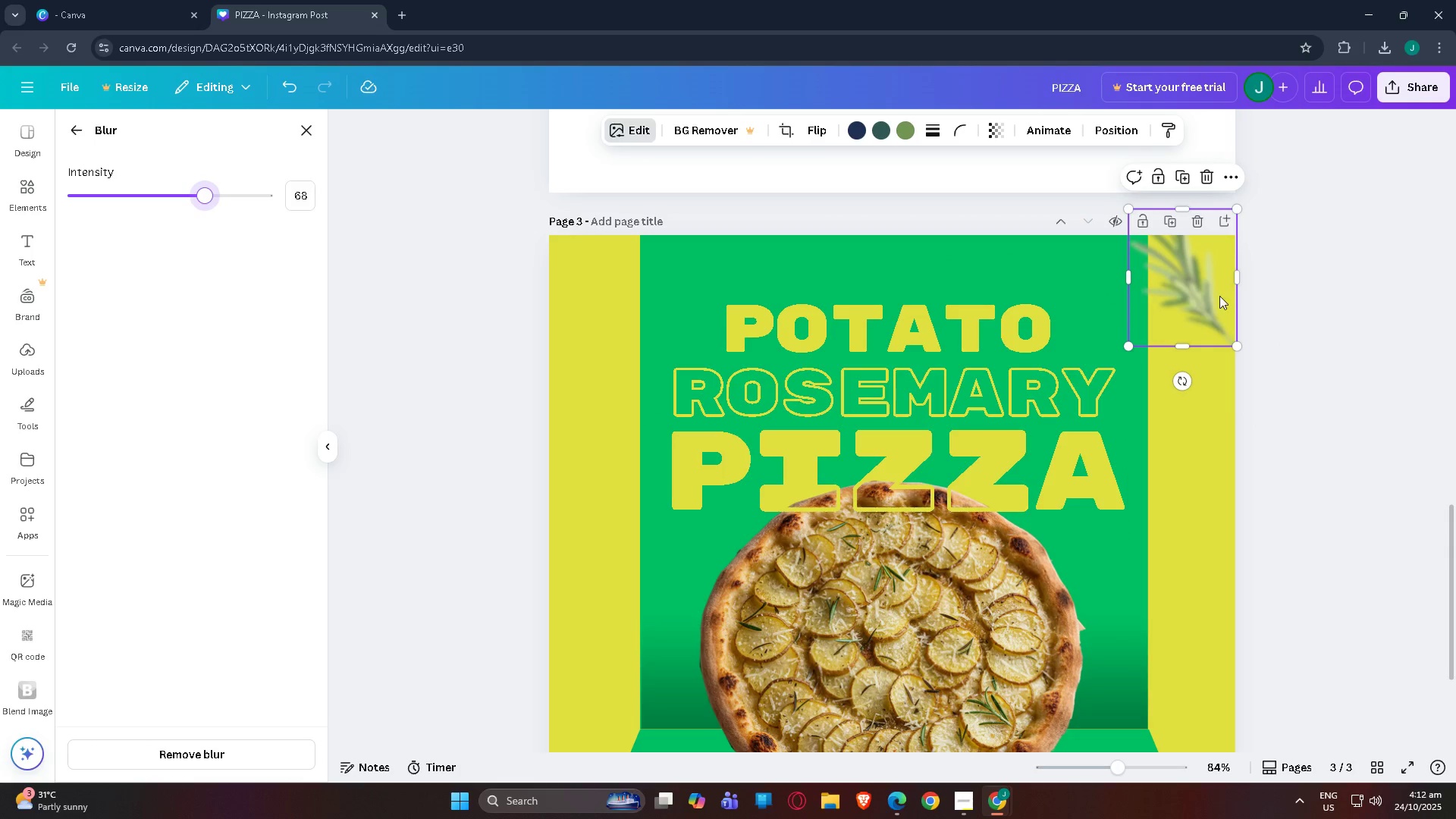 
double_click([1283, 305])
 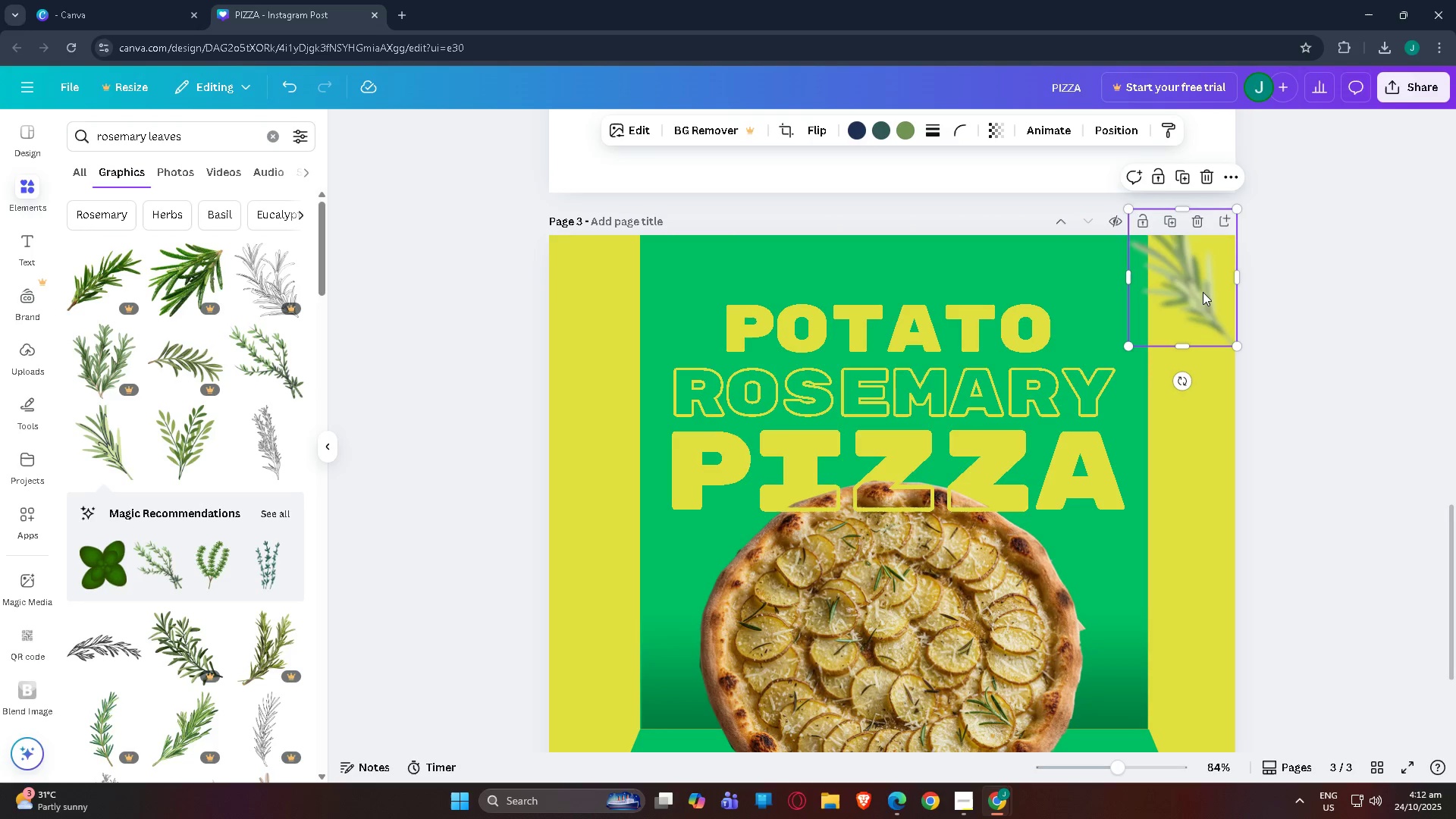 
key(Control+C)
 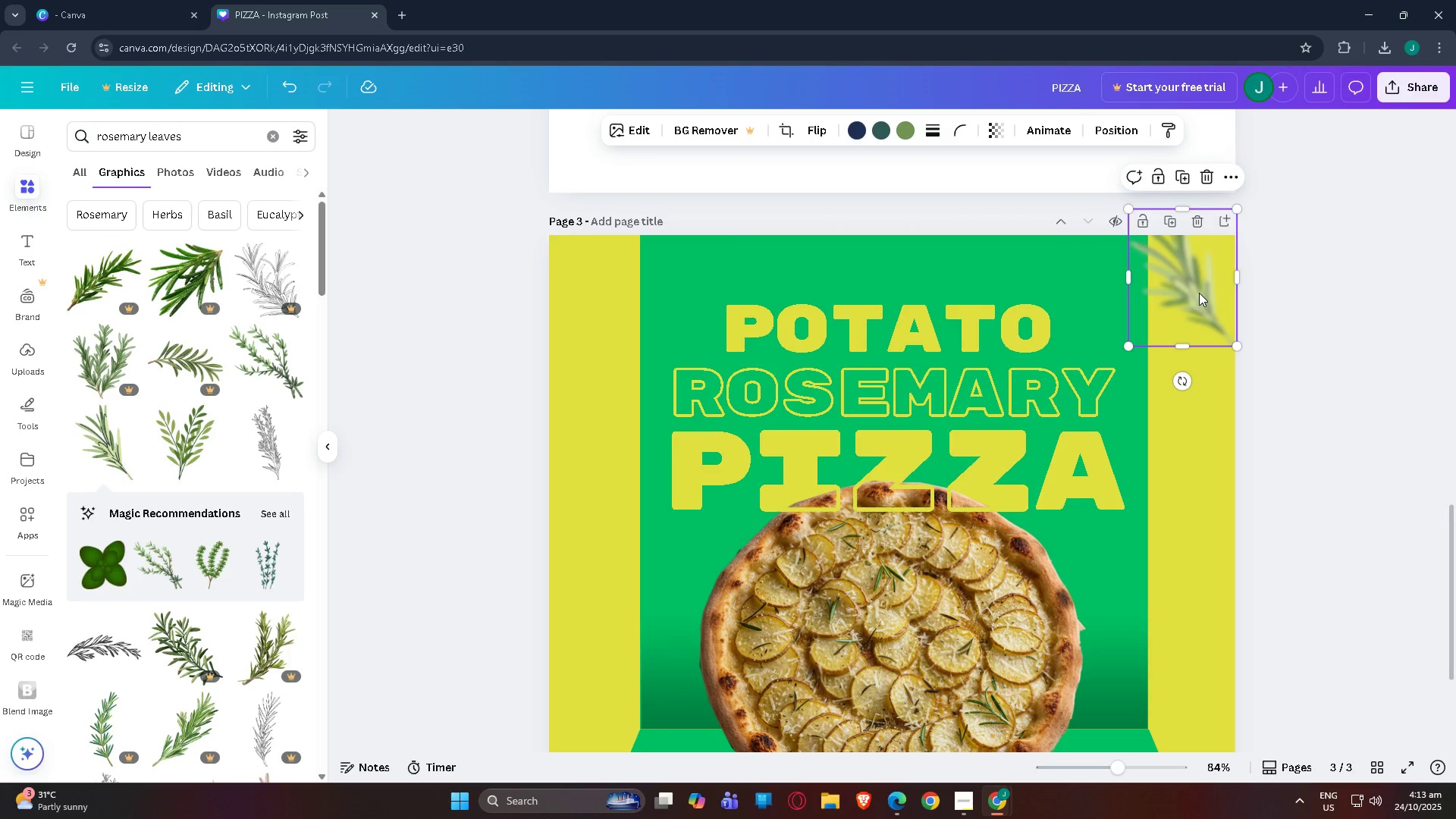 
key(Control+V)
 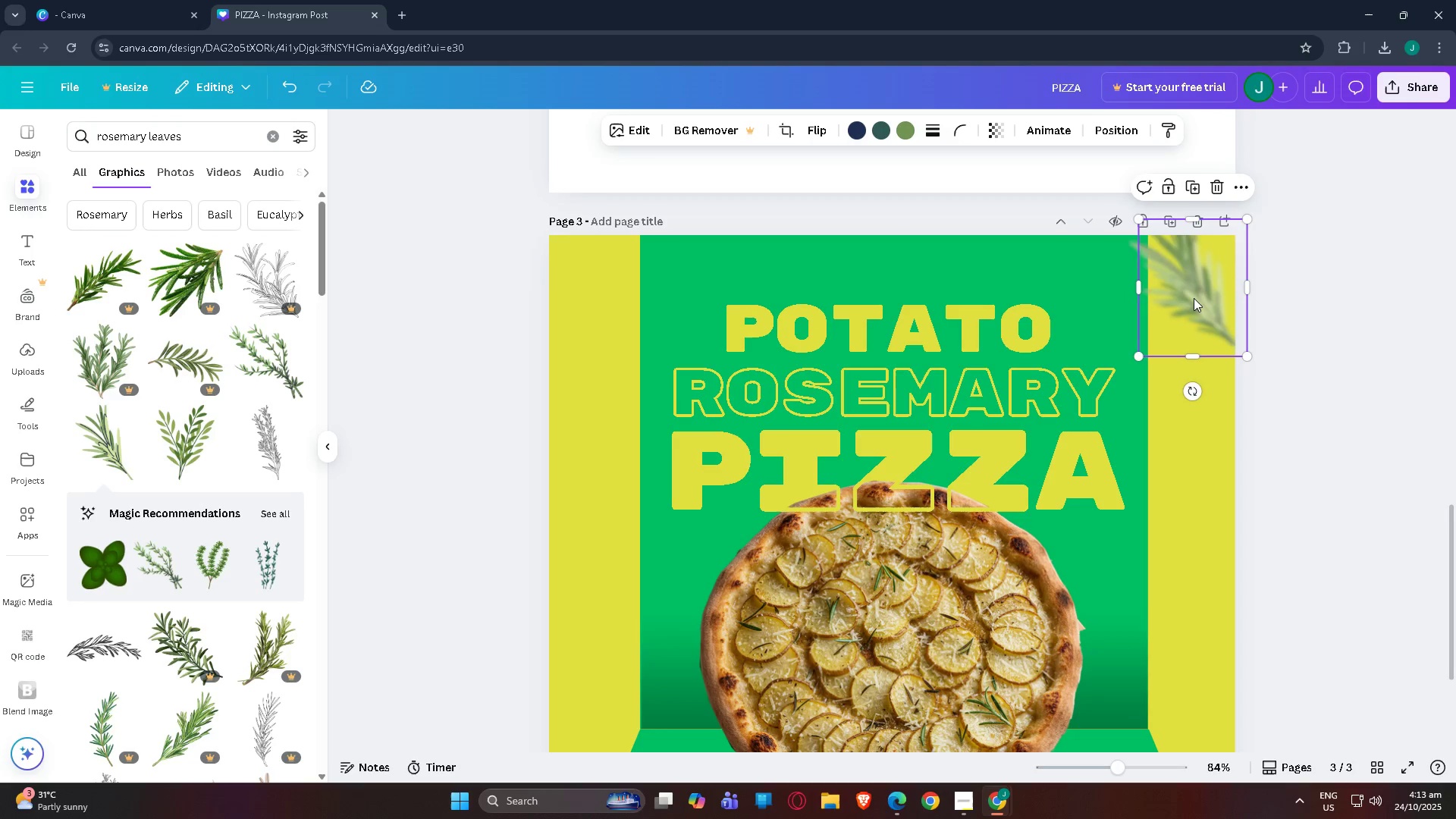 
left_click_drag(start_coordinate=[1192, 299], to_coordinate=[568, 634])
 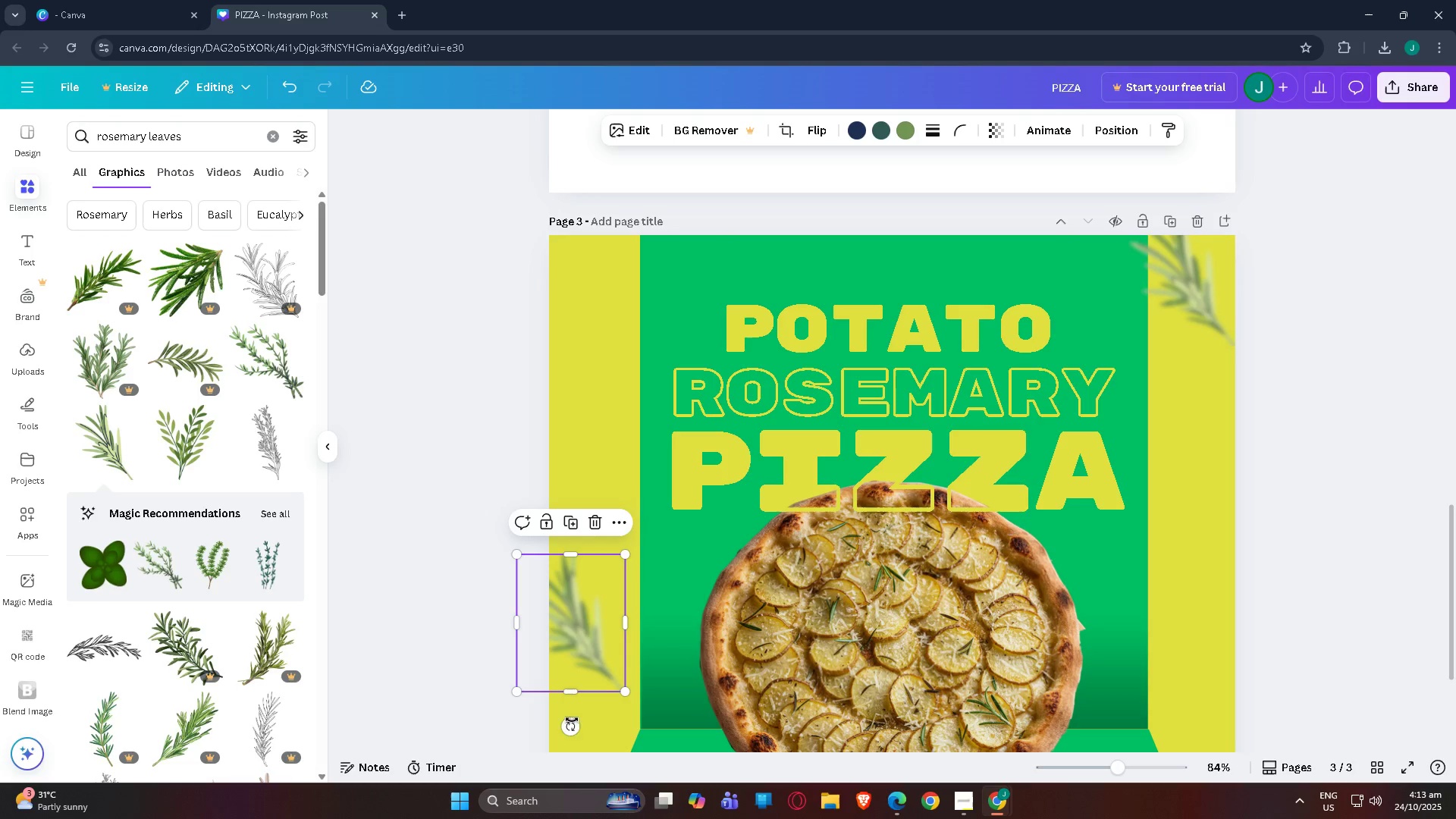 
left_click_drag(start_coordinate=[573, 723], to_coordinate=[406, 711])
 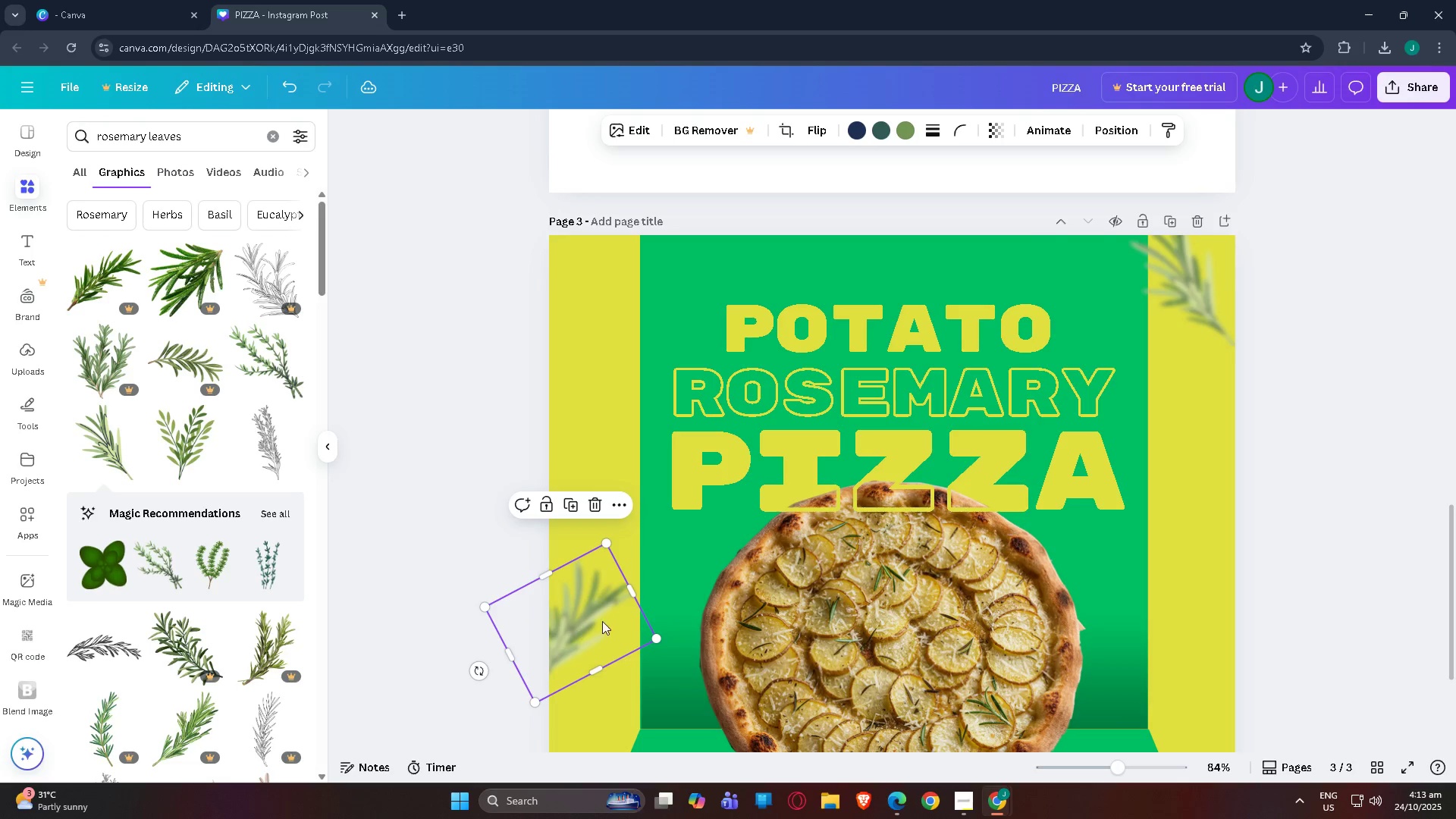 
scroll: coordinate [603, 614], scroll_direction: down, amount: 4.0
 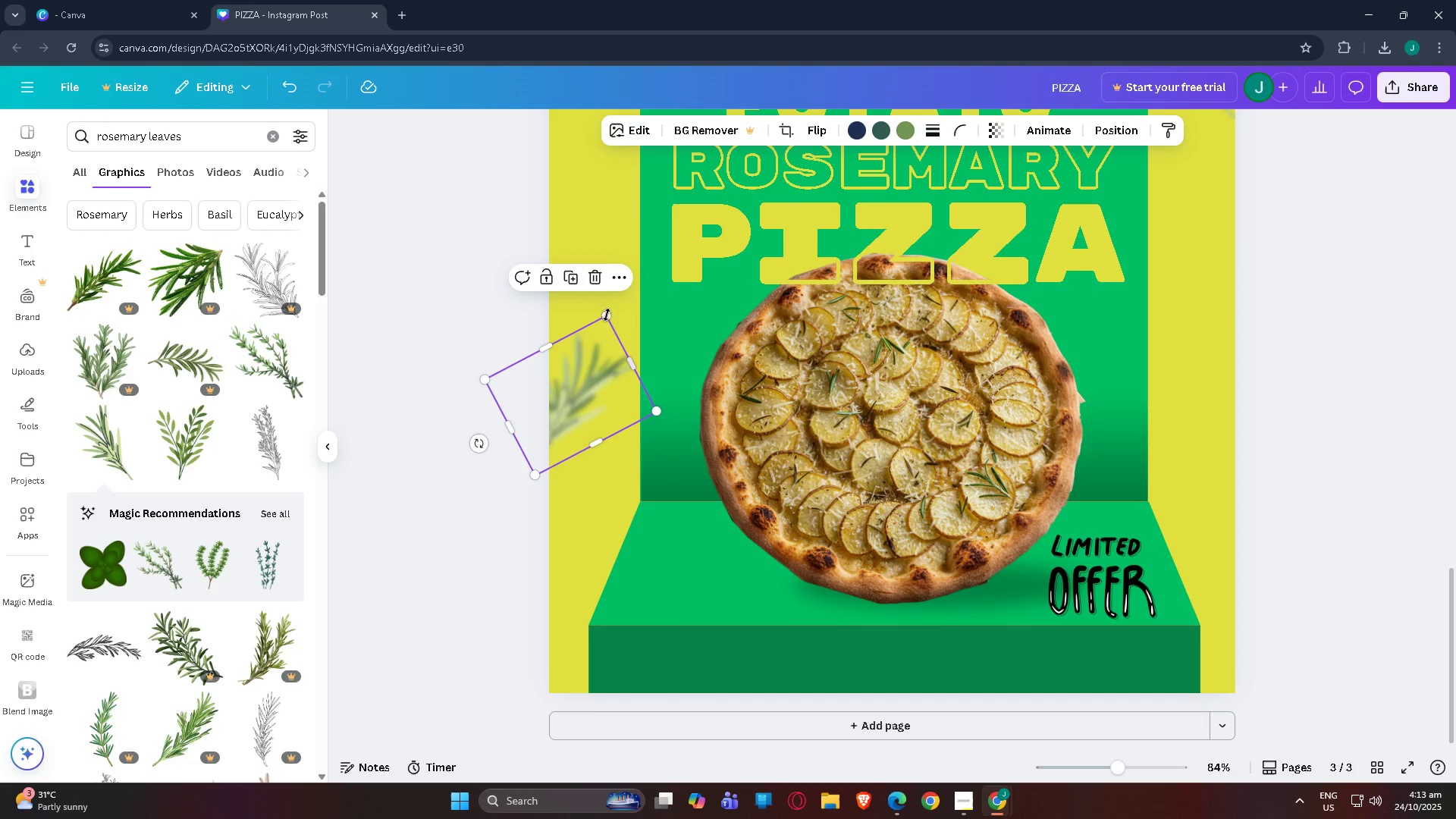 
left_click_drag(start_coordinate=[607, 313], to_coordinate=[570, 347])
 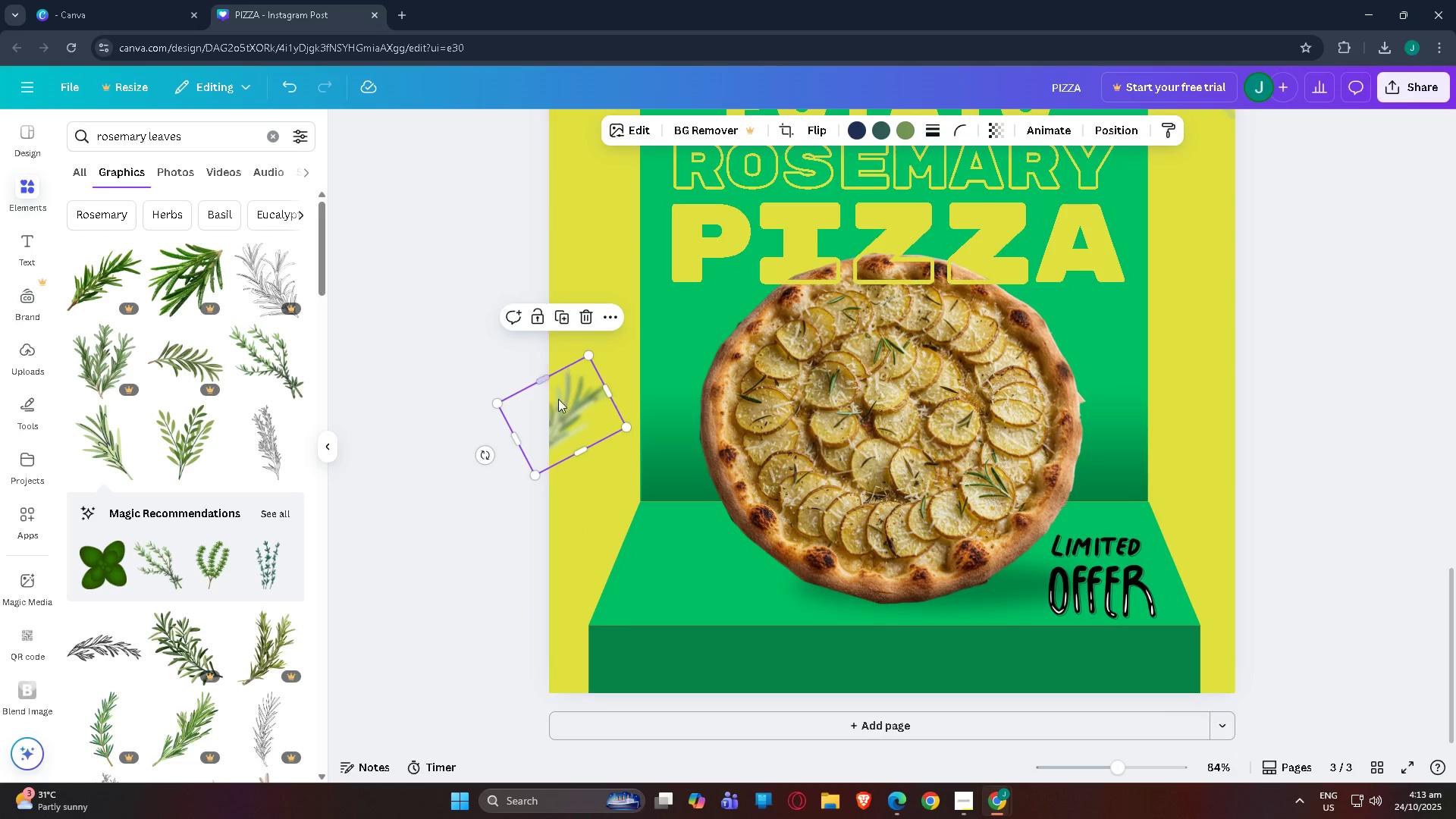 
left_click_drag(start_coordinate=[552, 412], to_coordinate=[556, 460])
 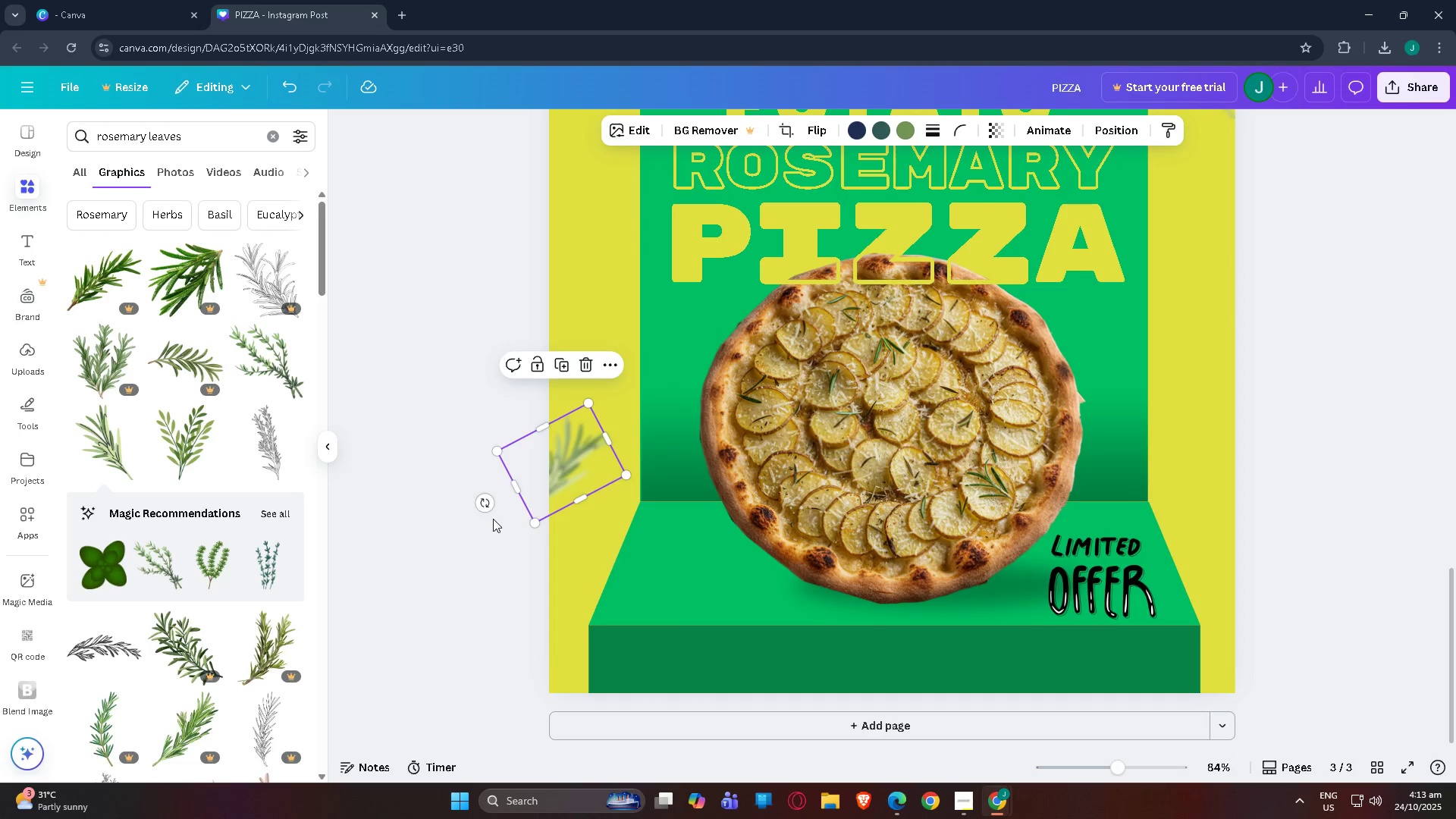 
left_click_drag(start_coordinate=[488, 507], to_coordinate=[527, 529])
 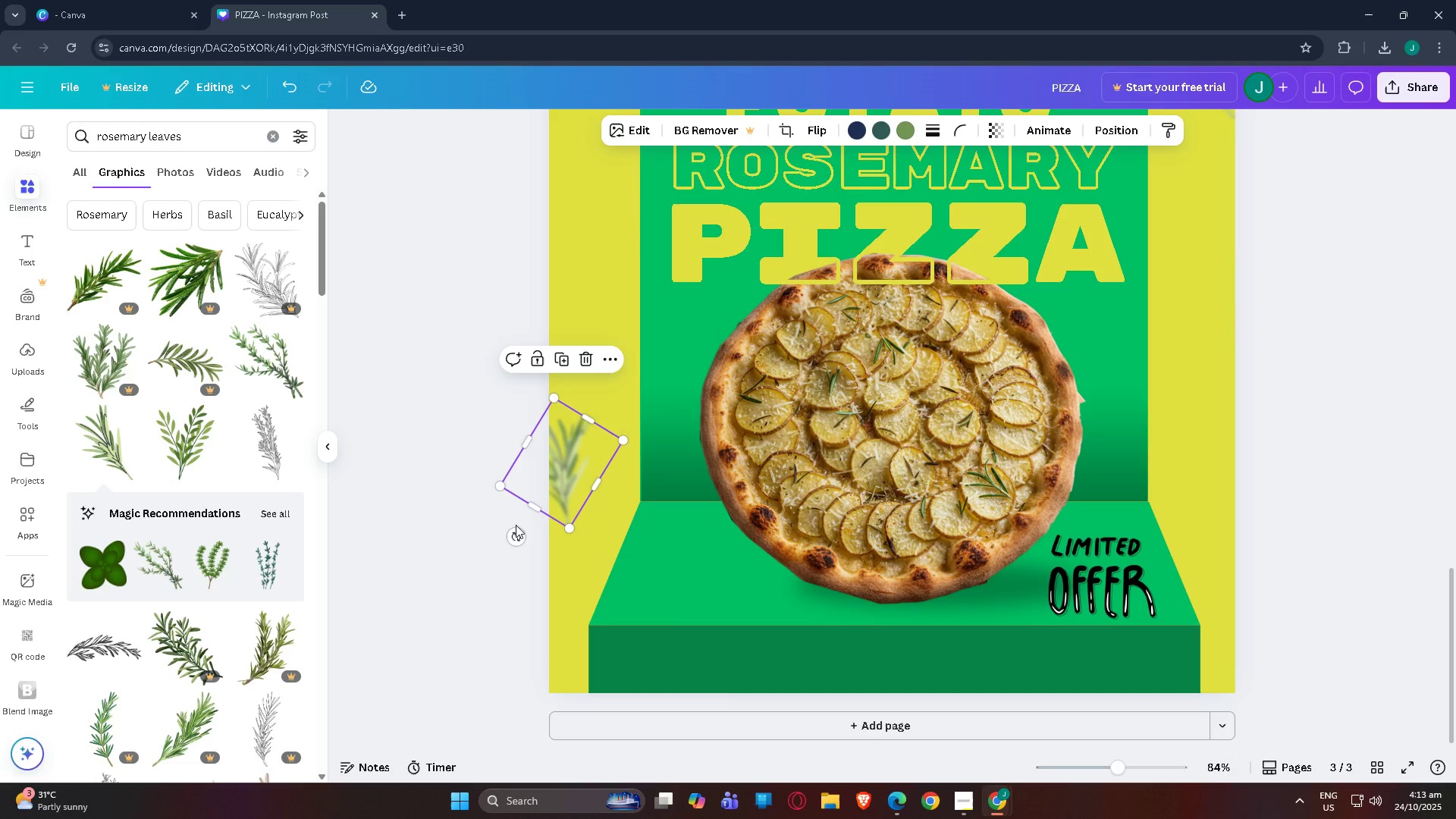 
left_click_drag(start_coordinate=[541, 522], to_coordinate=[509, 527])
 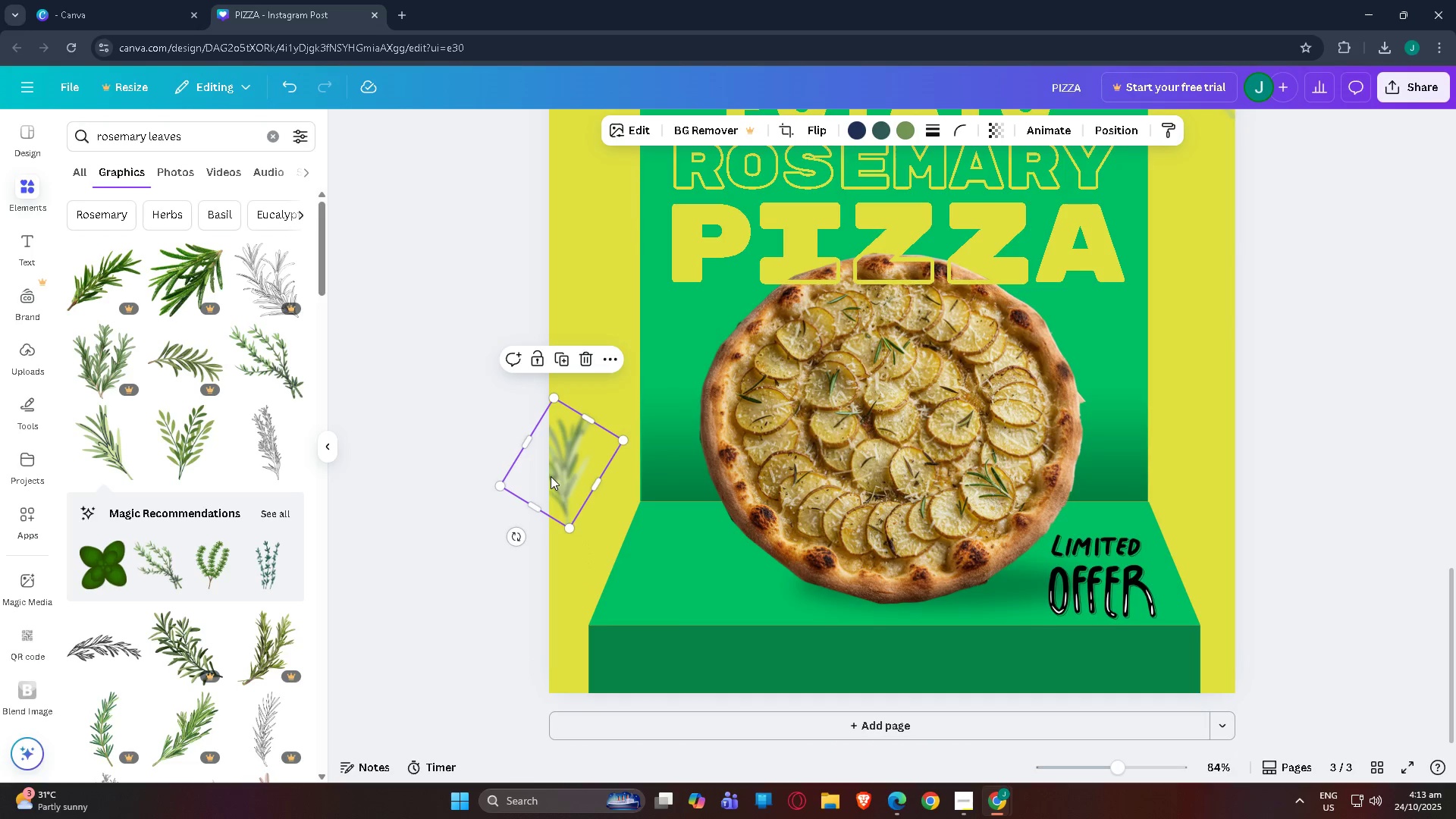 
left_click_drag(start_coordinate=[555, 494], to_coordinate=[546, 702])
 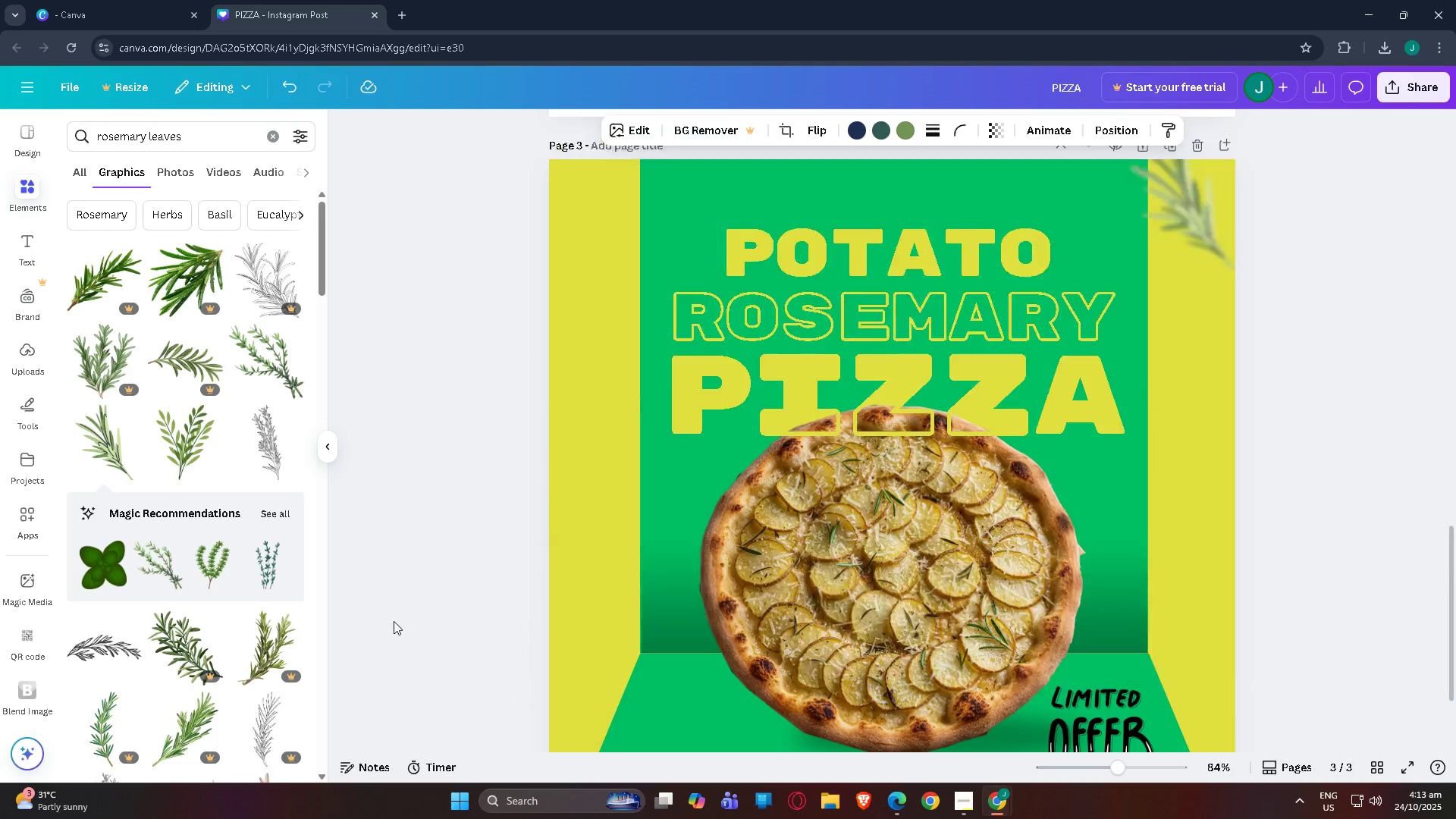 
scroll: coordinate [394, 621], scroll_direction: up, amount: 4.0
 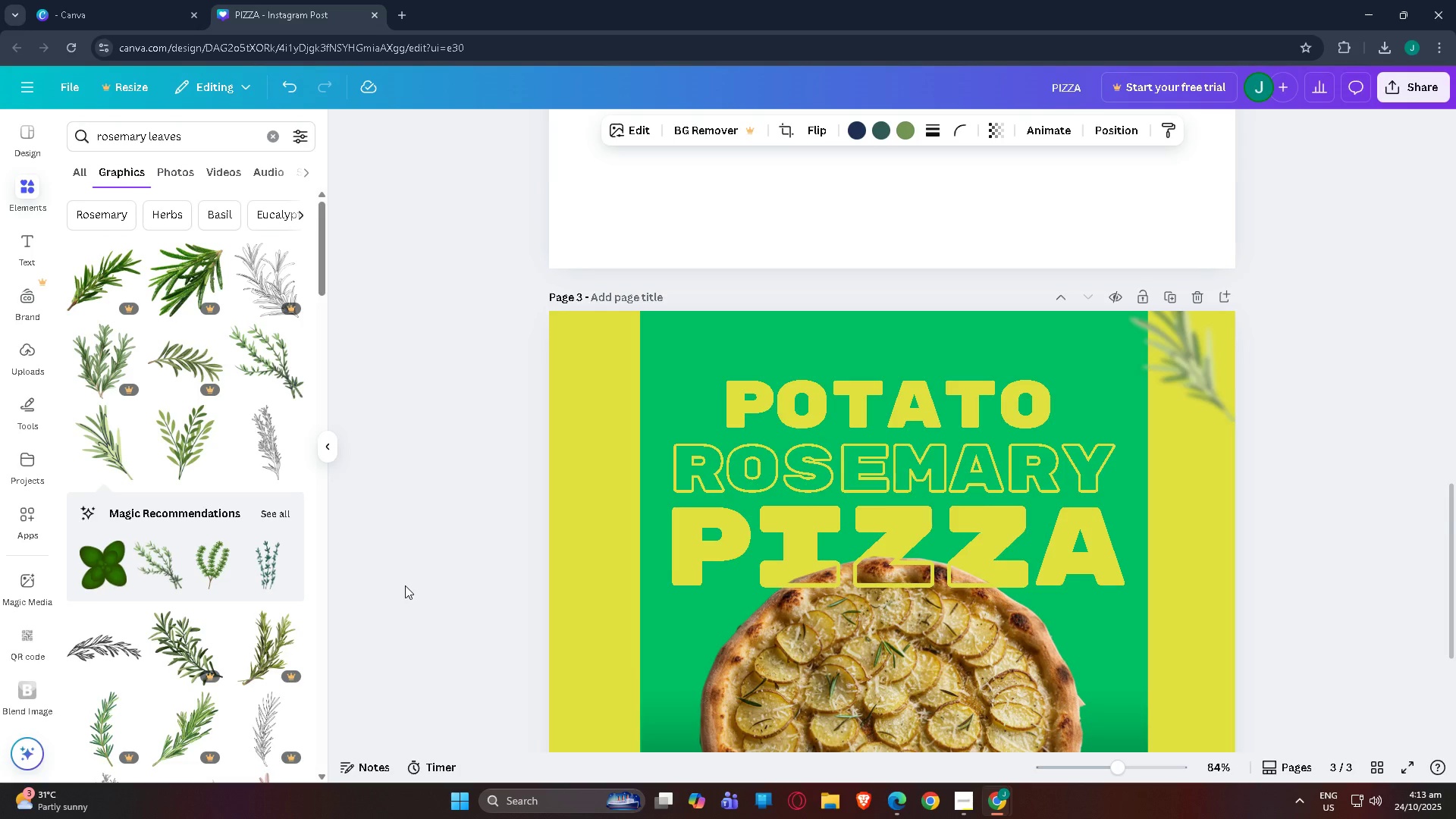 
scroll: coordinate [405, 585], scroll_direction: down, amount: 2.0
 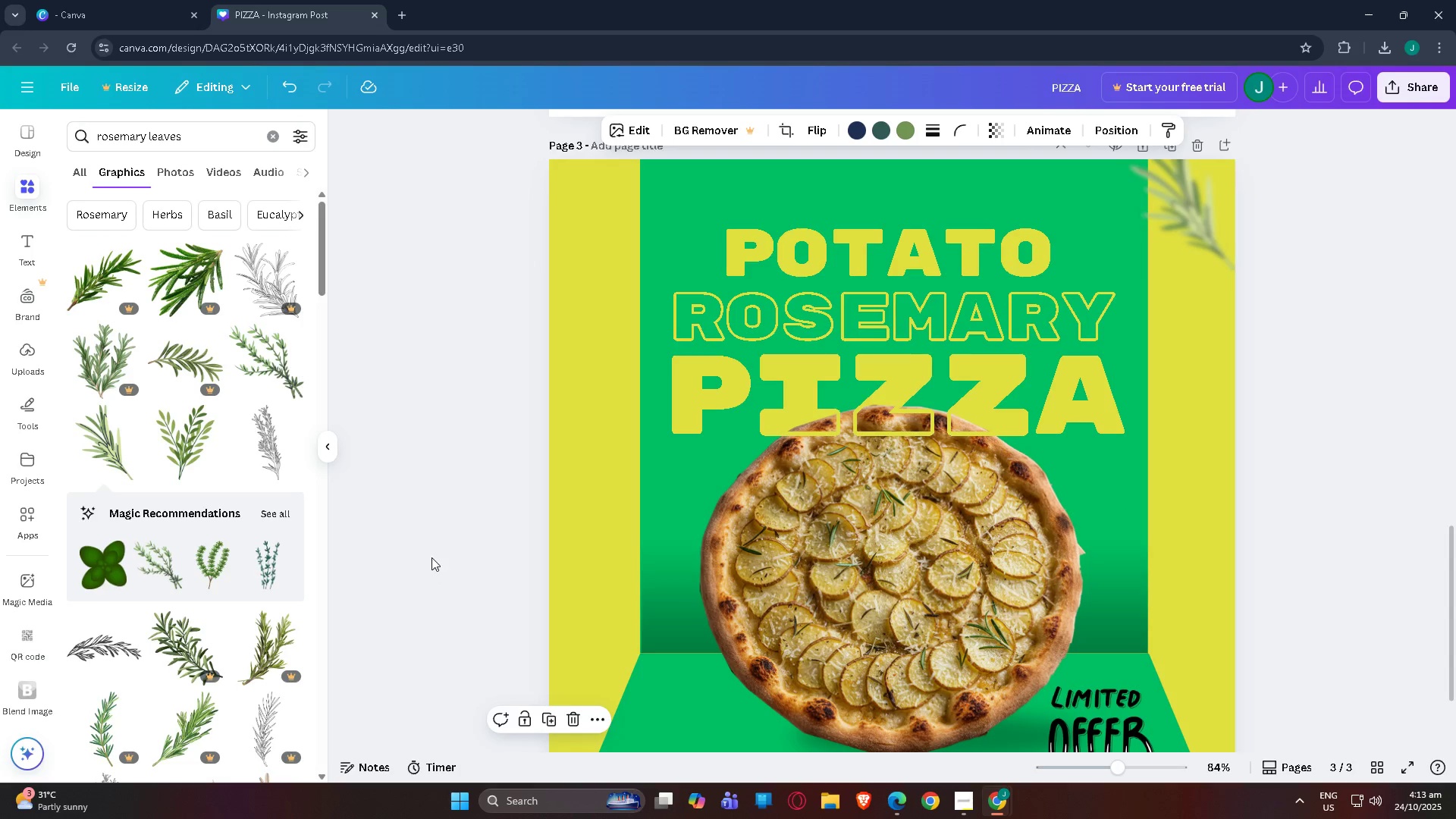 
left_click([431, 557])
 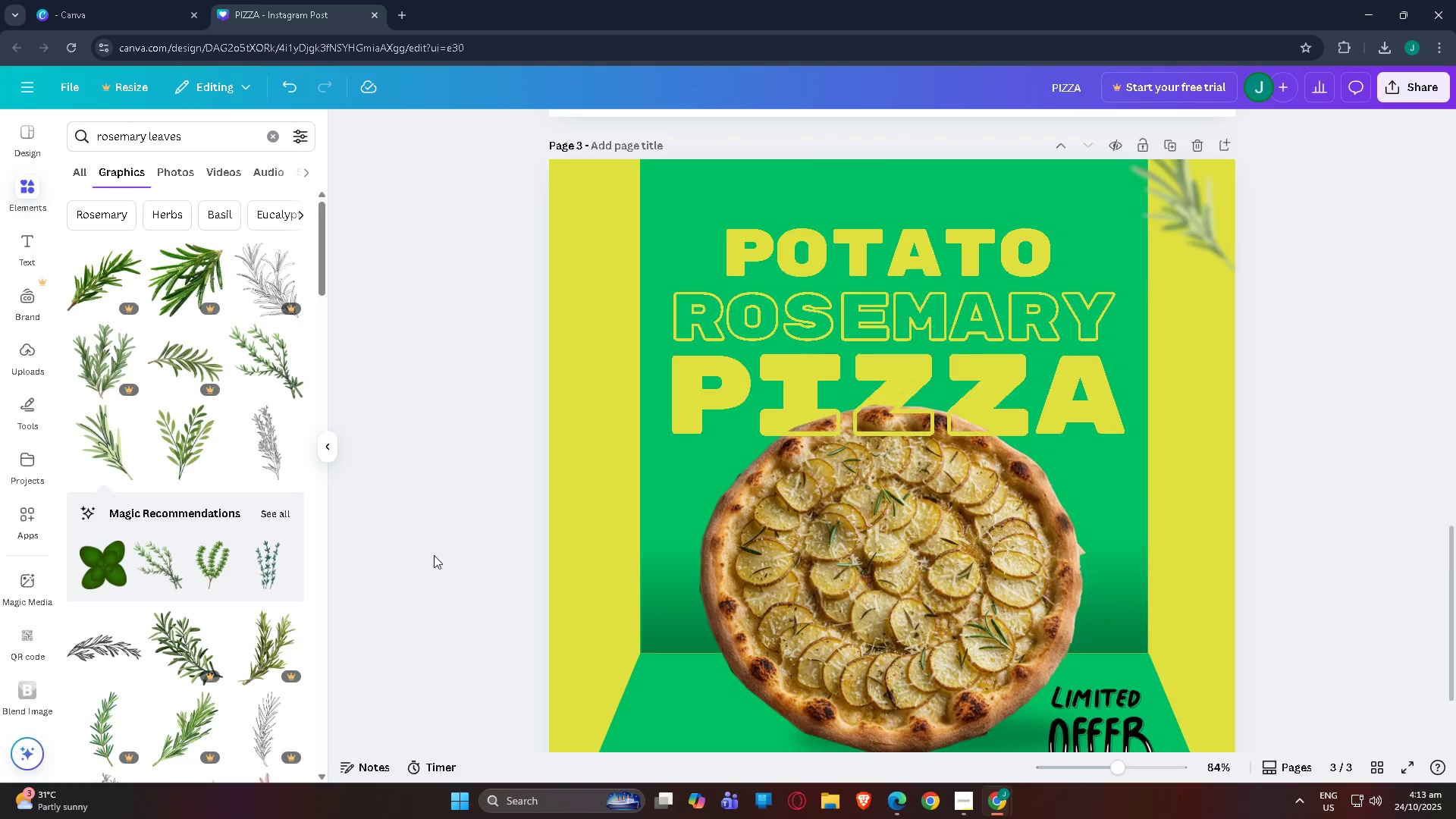 
scroll: coordinate [434, 555], scroll_direction: down, amount: 3.0
 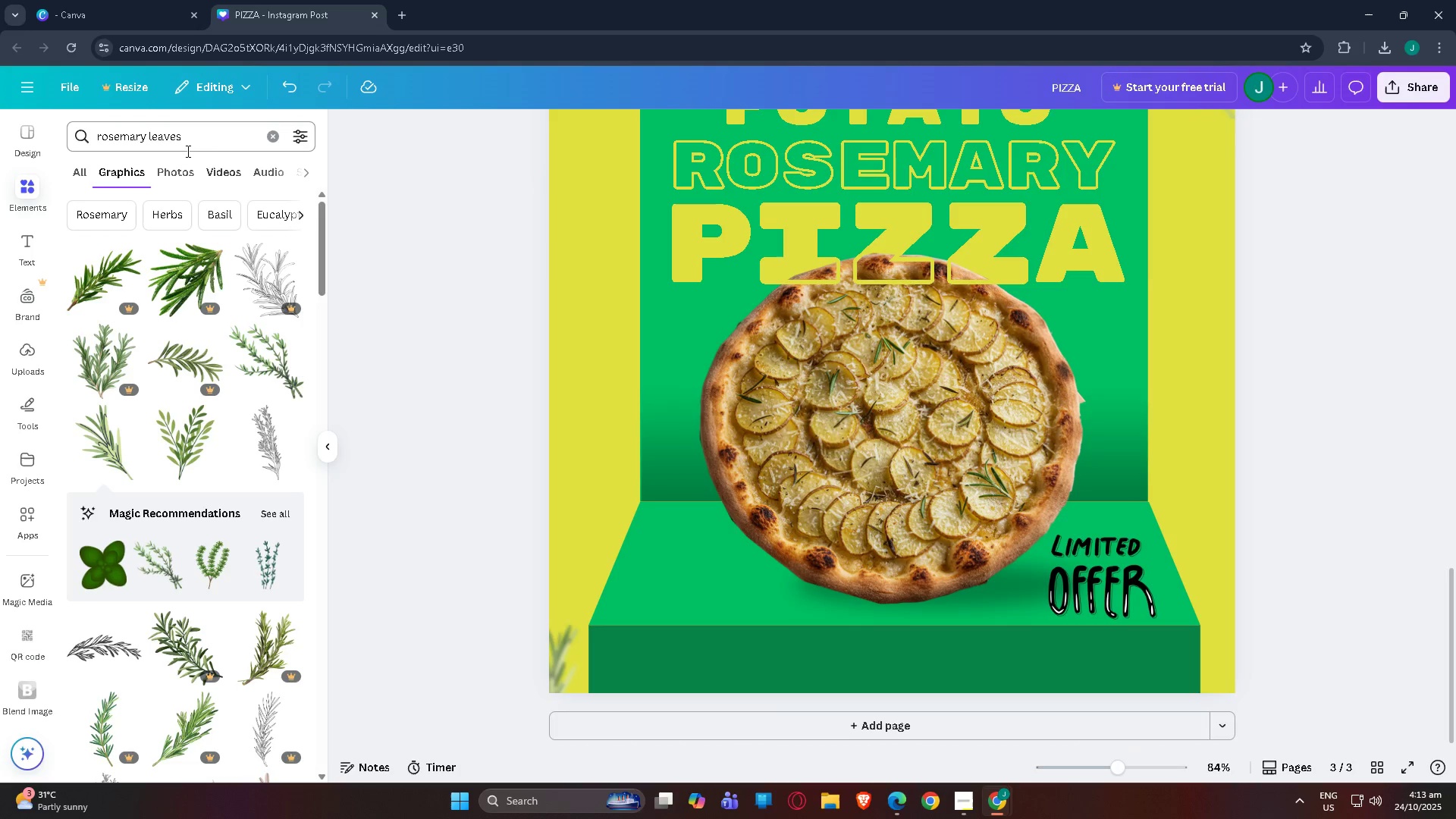 
left_click_drag(start_coordinate=[213, 135], to_coordinate=[0, 117])
 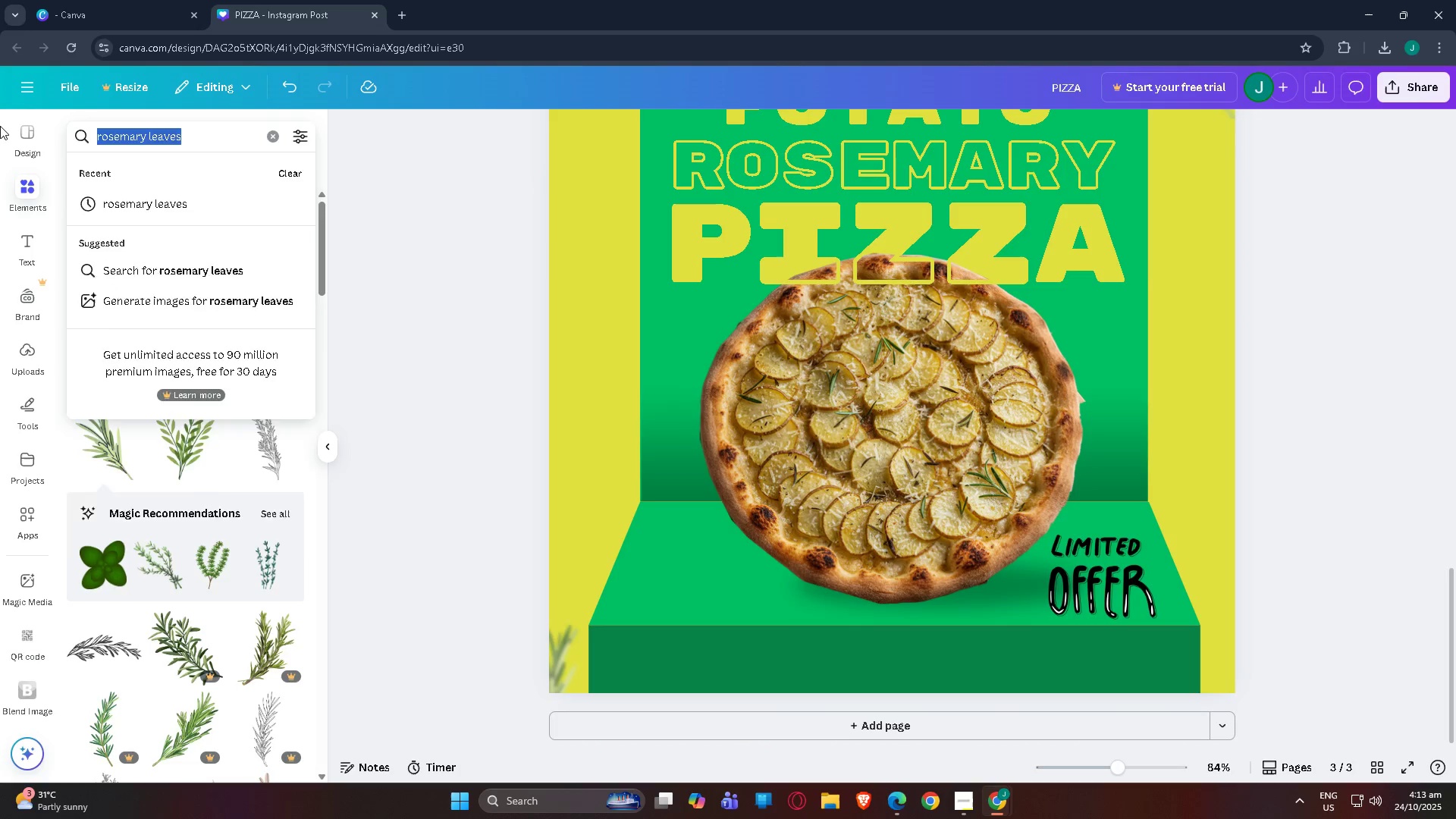 
type(o)
key(Backspace)
key(Backspace)
type(potato)
 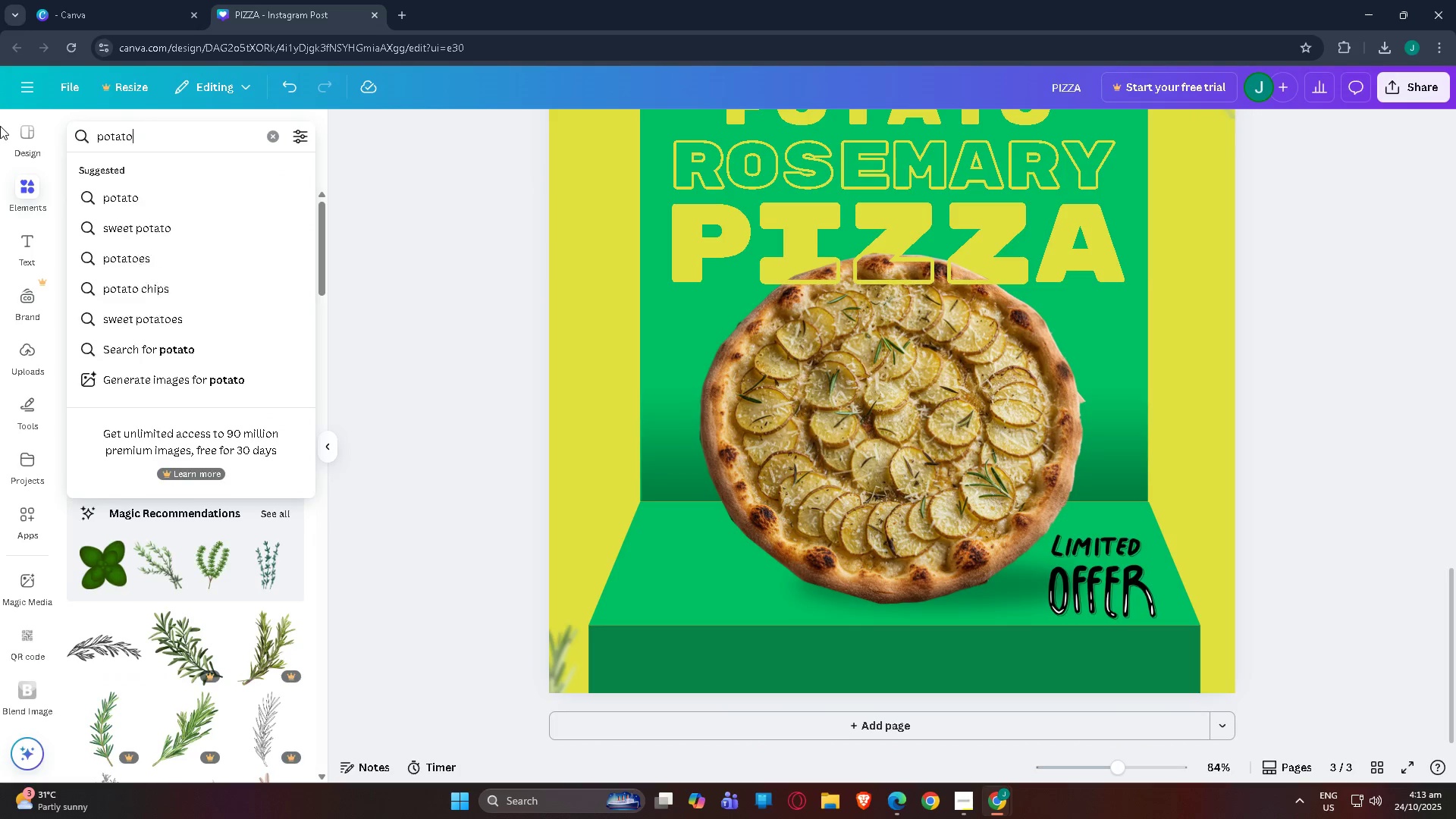 
key(Enter)
 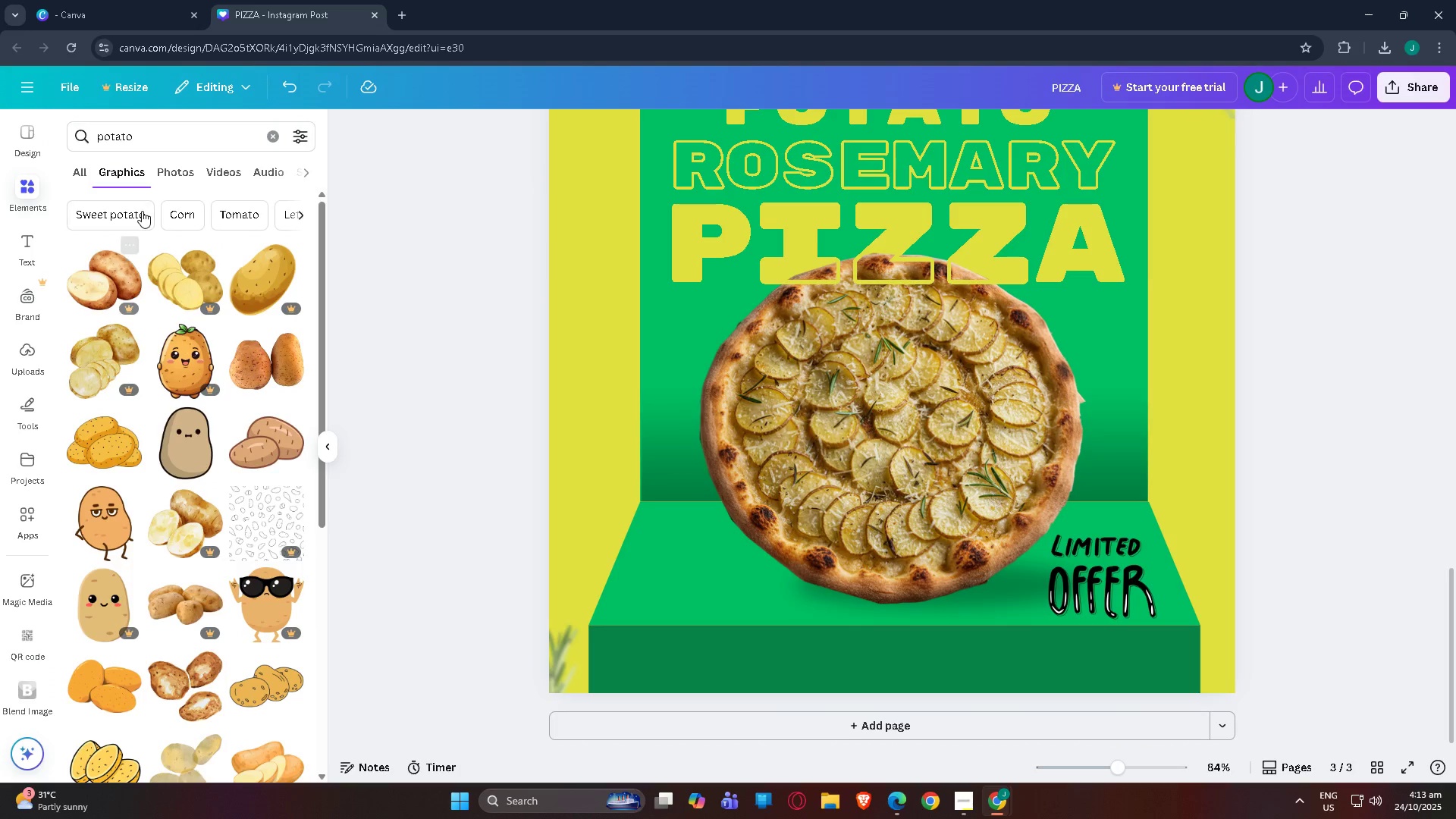 
scroll: coordinate [161, 353], scroll_direction: down, amount: 3.0
 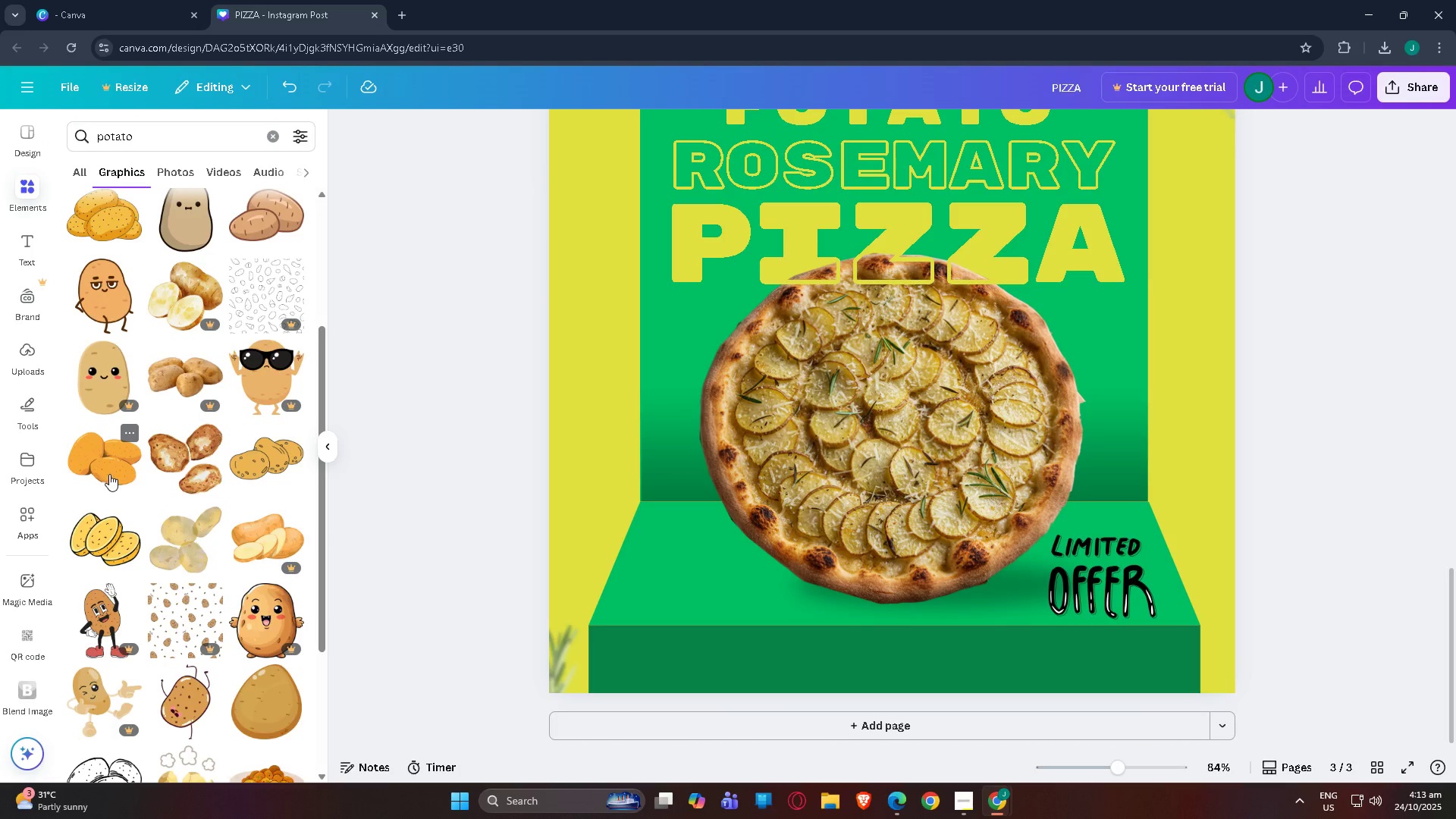 
scroll: coordinate [199, 372], scroll_direction: up, amount: 4.0
 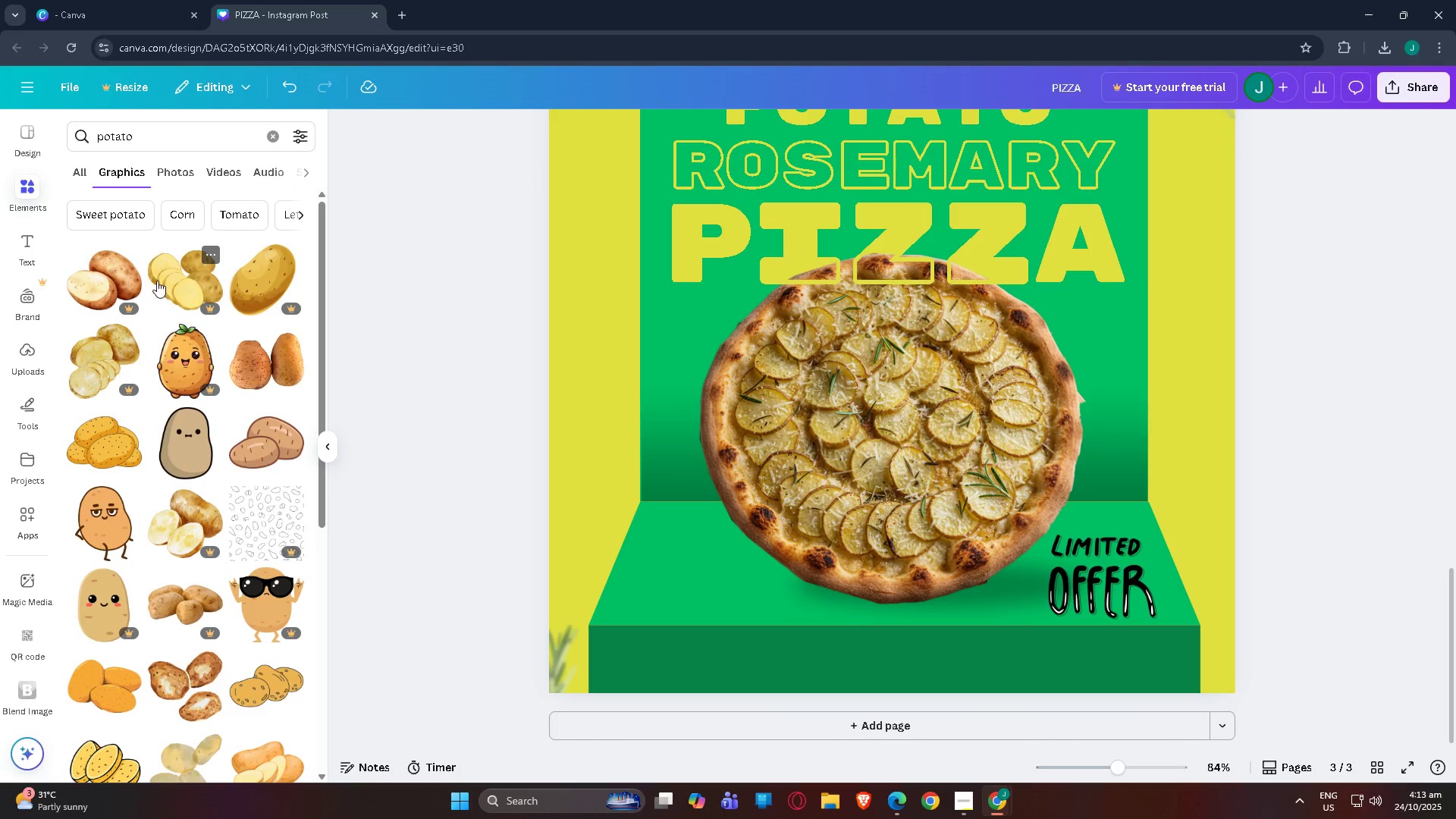 
scroll: coordinate [212, 452], scroll_direction: down, amount: 20.0
 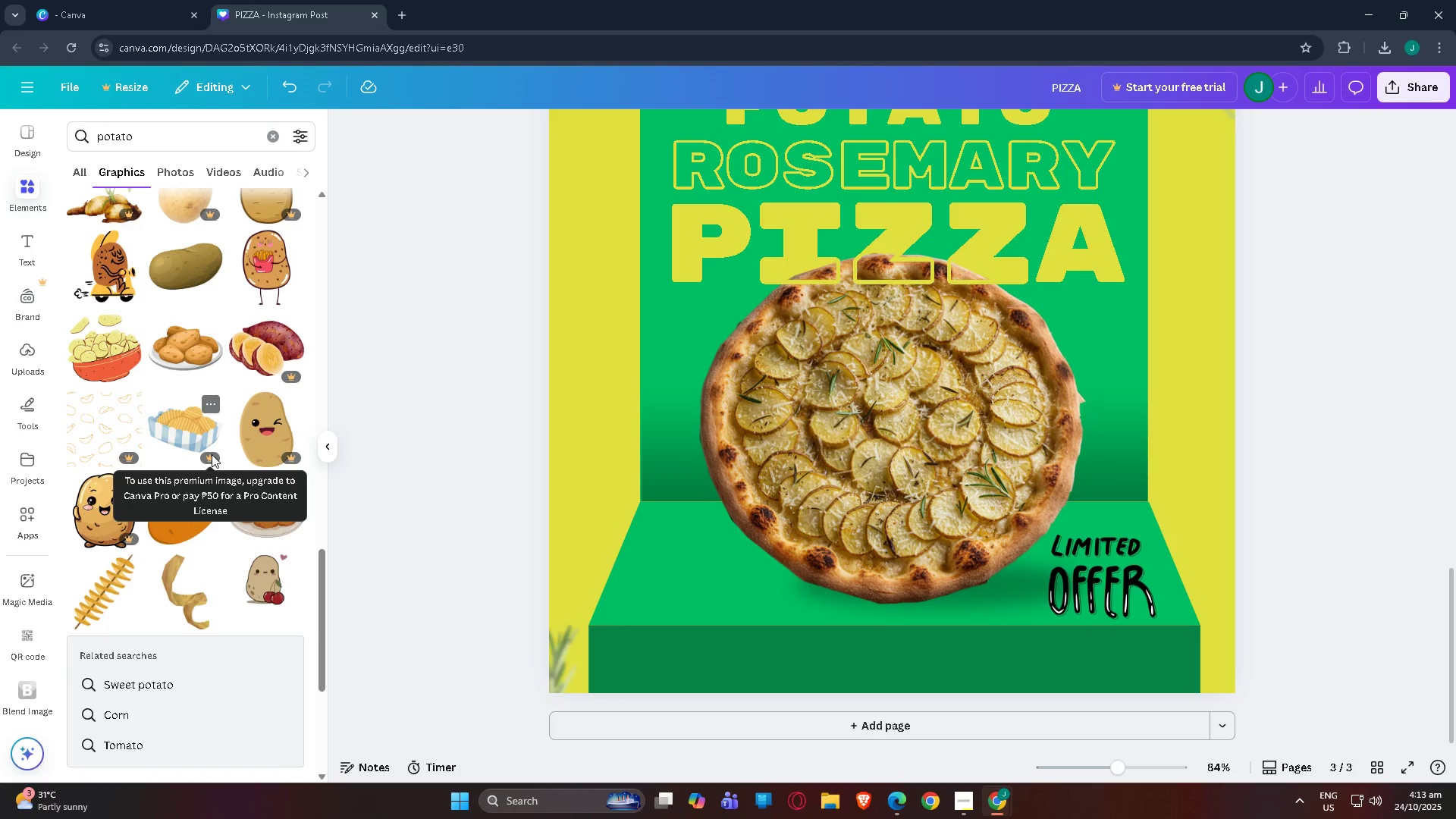 
scroll: coordinate [229, 463], scroll_direction: down, amount: 7.0
 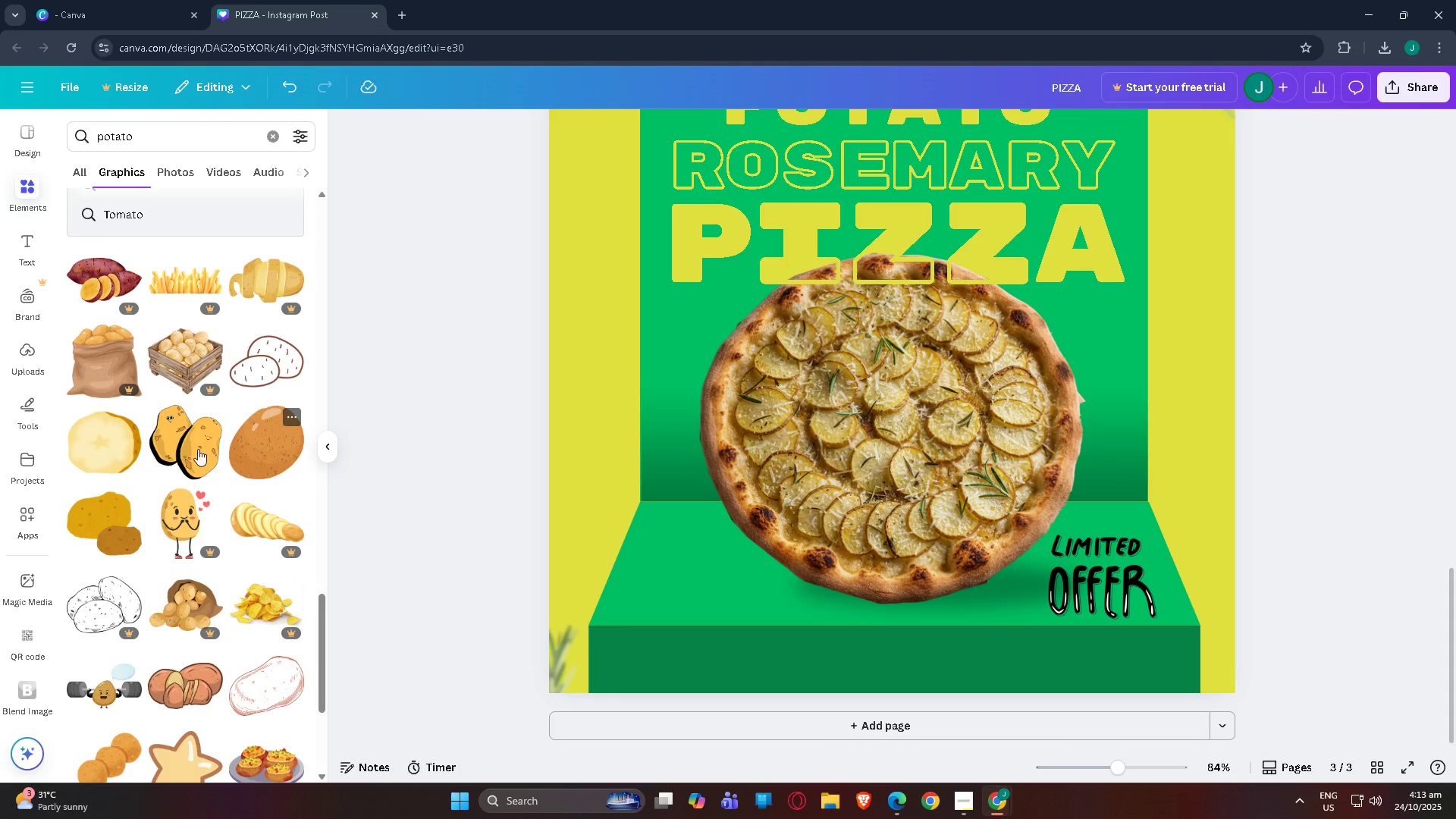 
left_click([122, 447])
 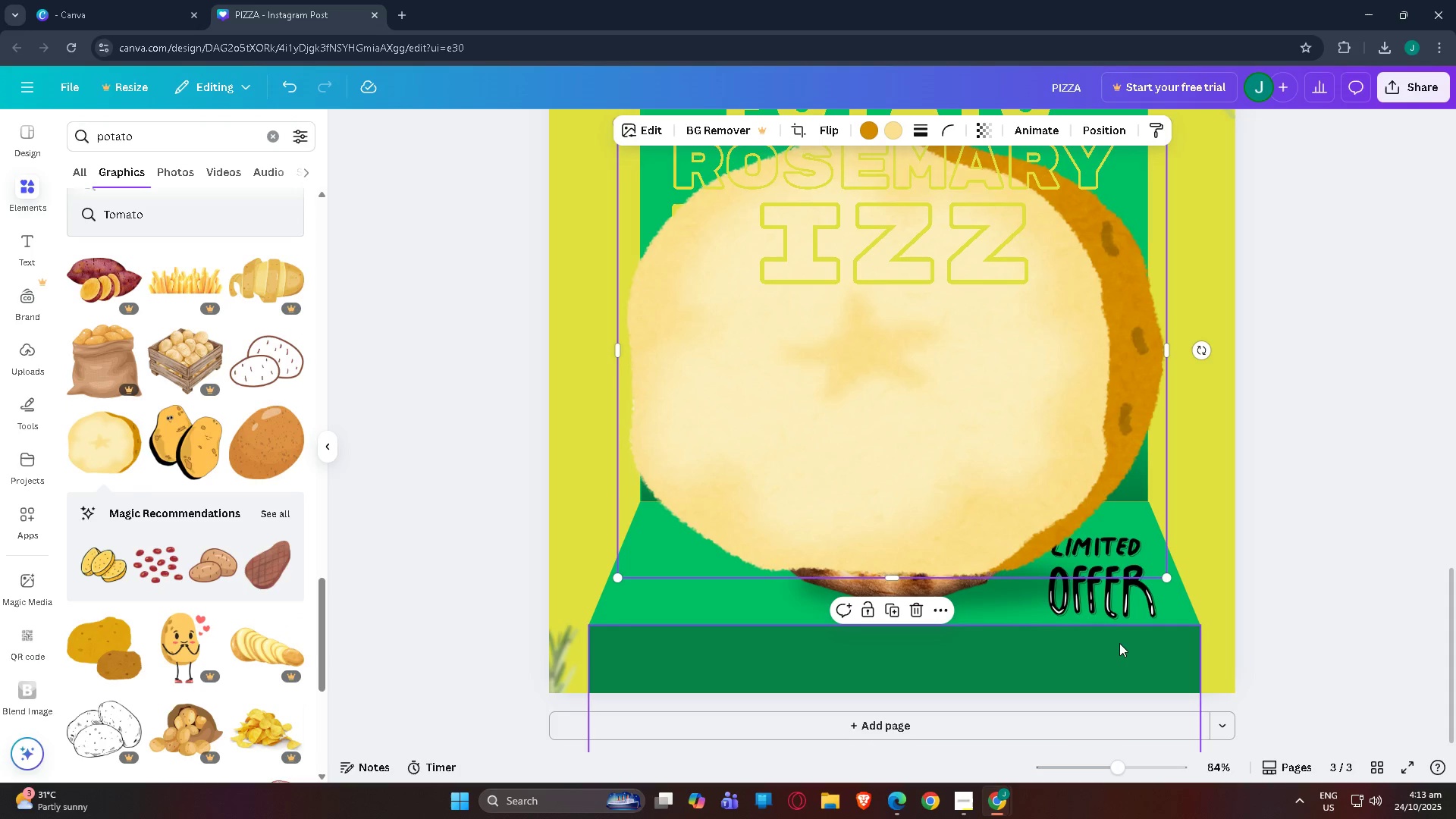 
left_click_drag(start_coordinate=[1169, 579], to_coordinate=[589, 331])
 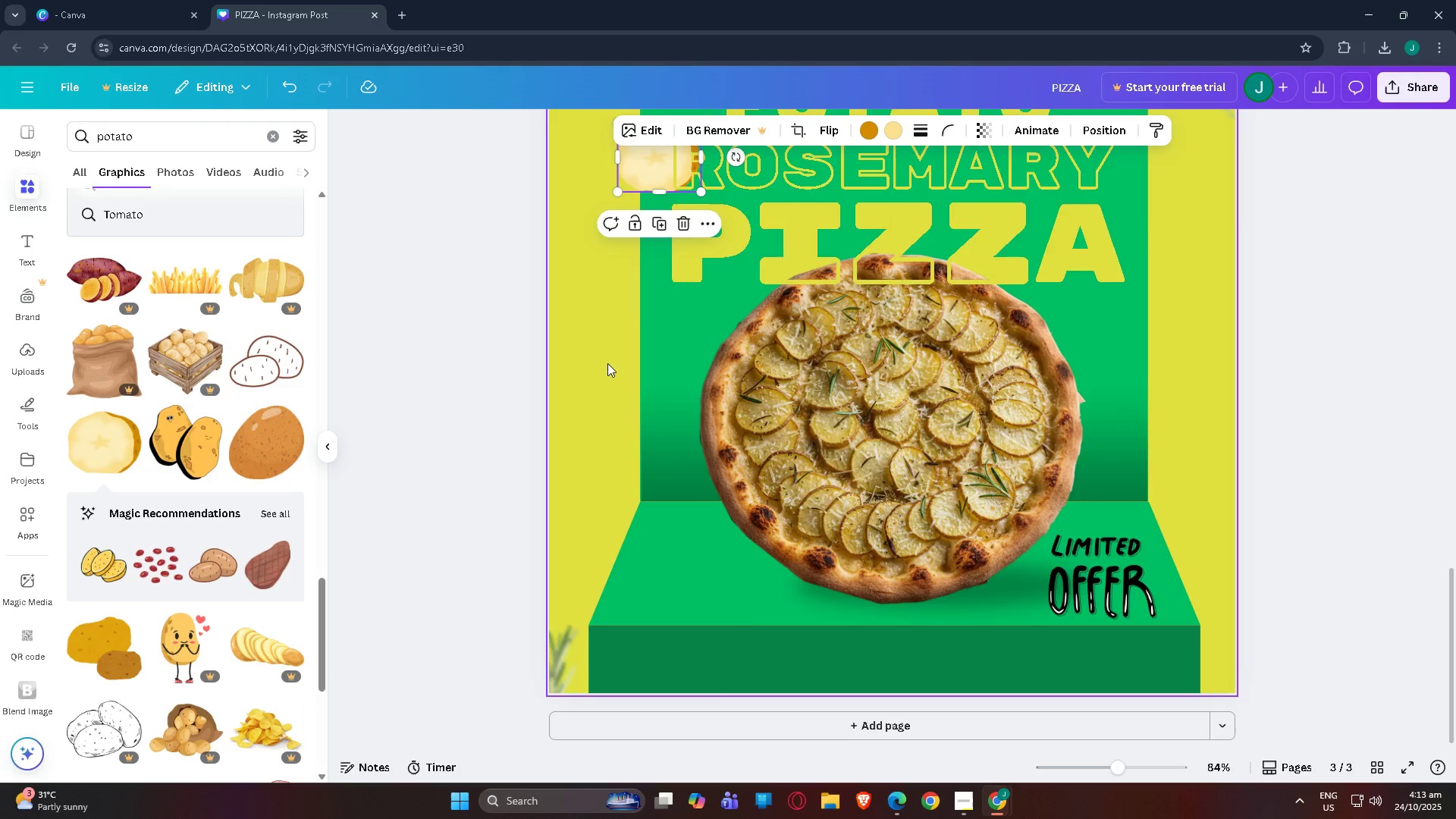 
scroll: coordinate [618, 418], scroll_direction: up, amount: 3.0
 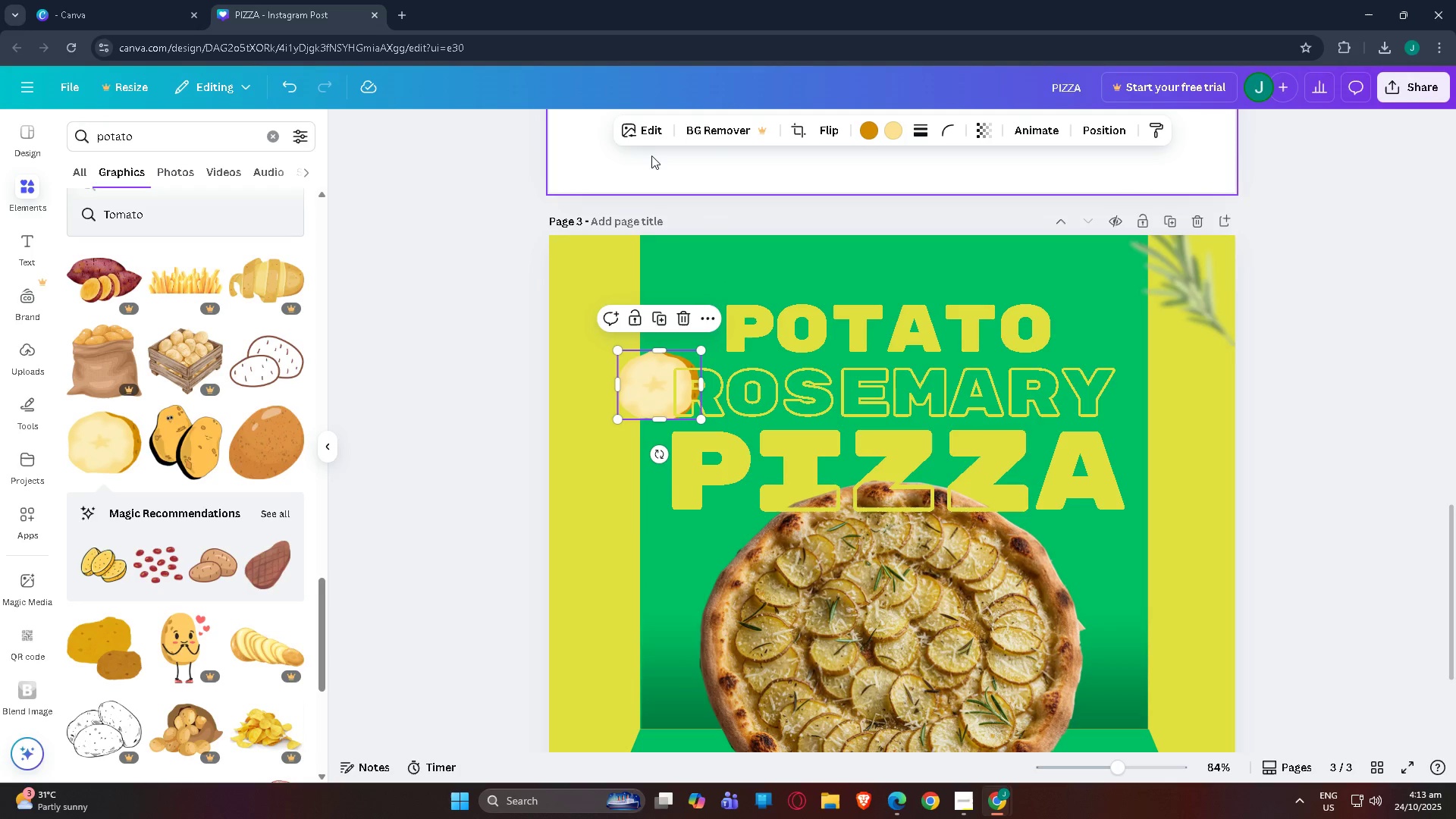 
left_click([652, 132])
 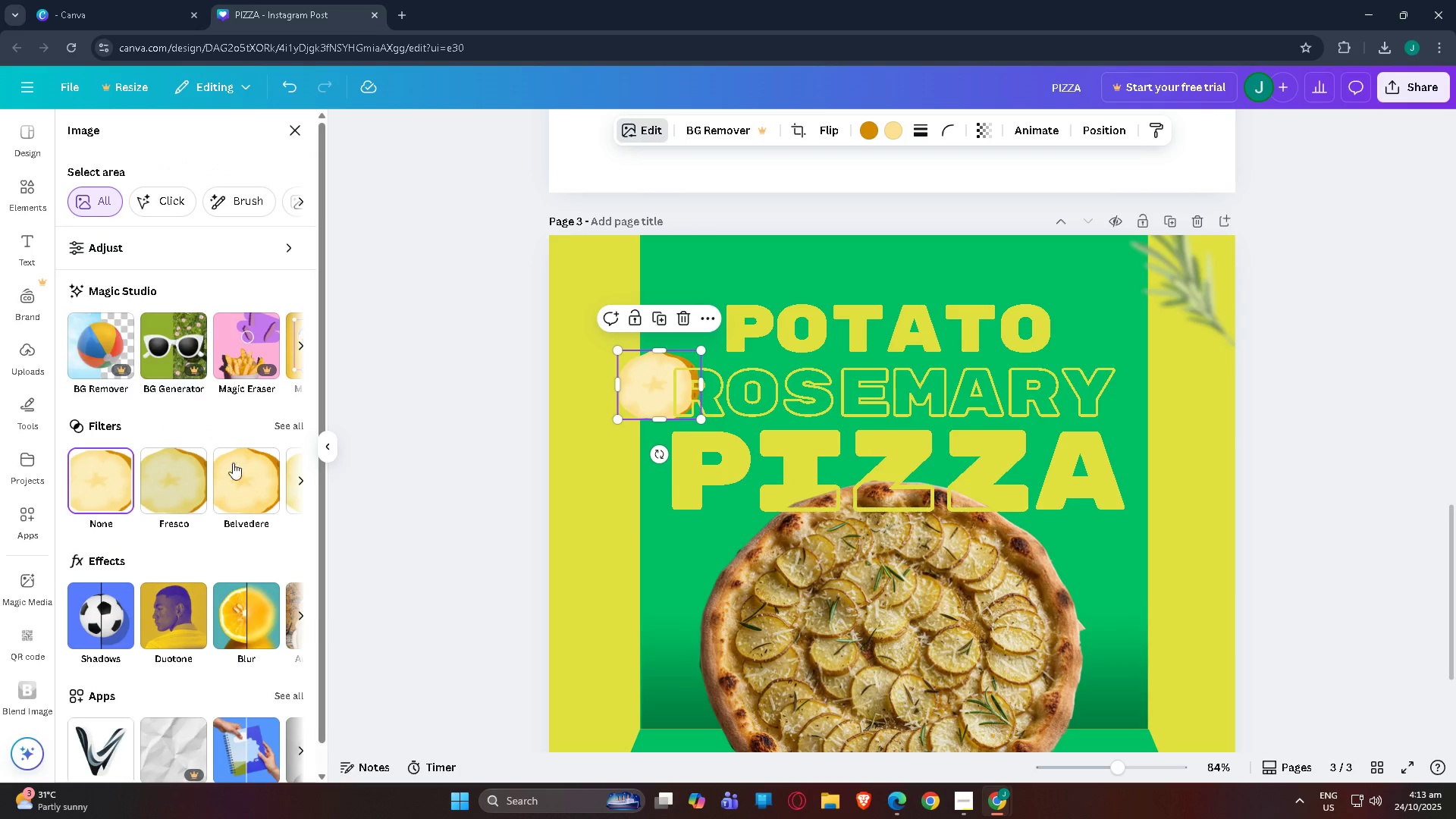 
left_click([253, 637])
 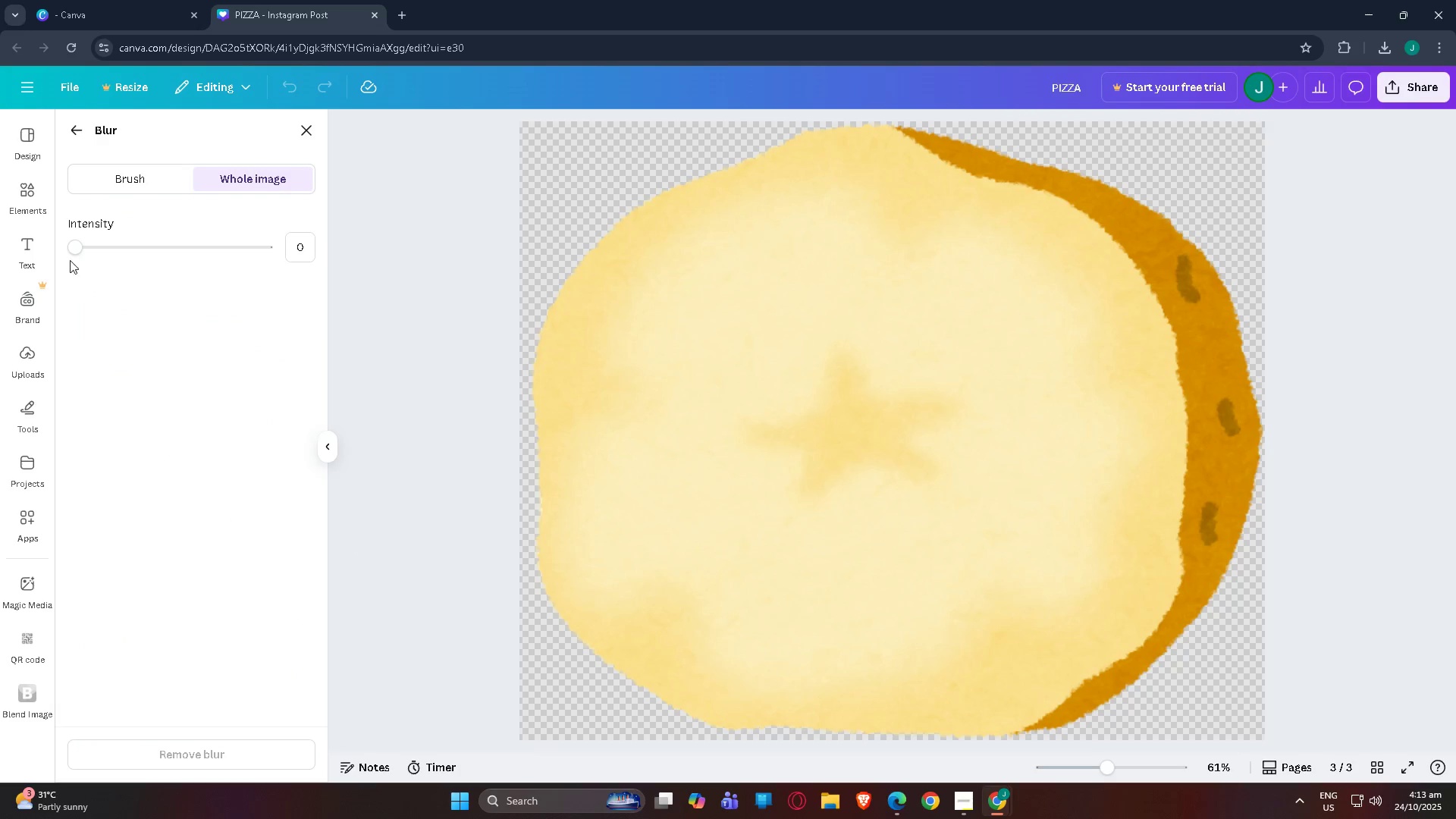 
left_click_drag(start_coordinate=[68, 235], to_coordinate=[222, 245])
 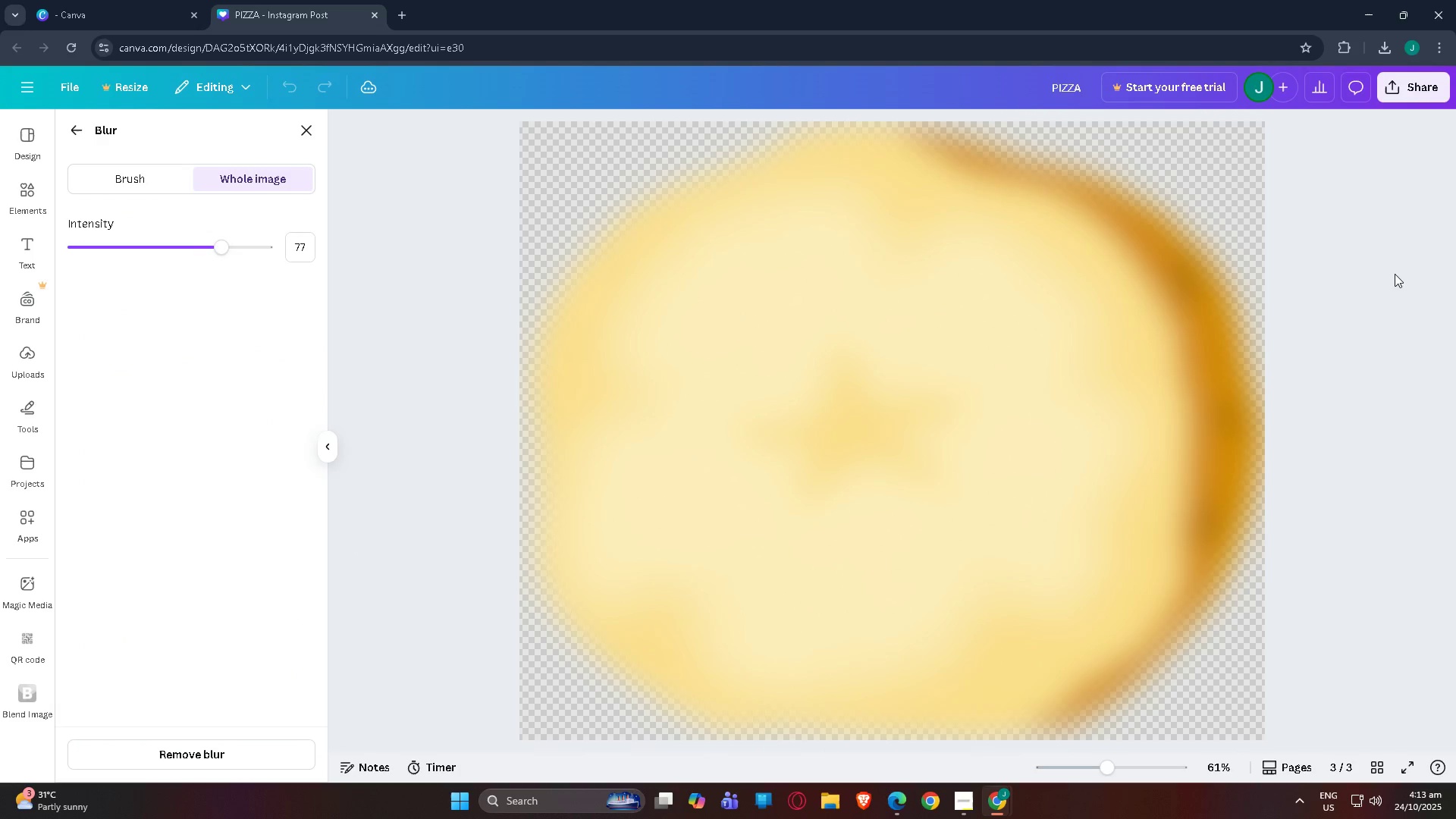 
double_click([1395, 274])
 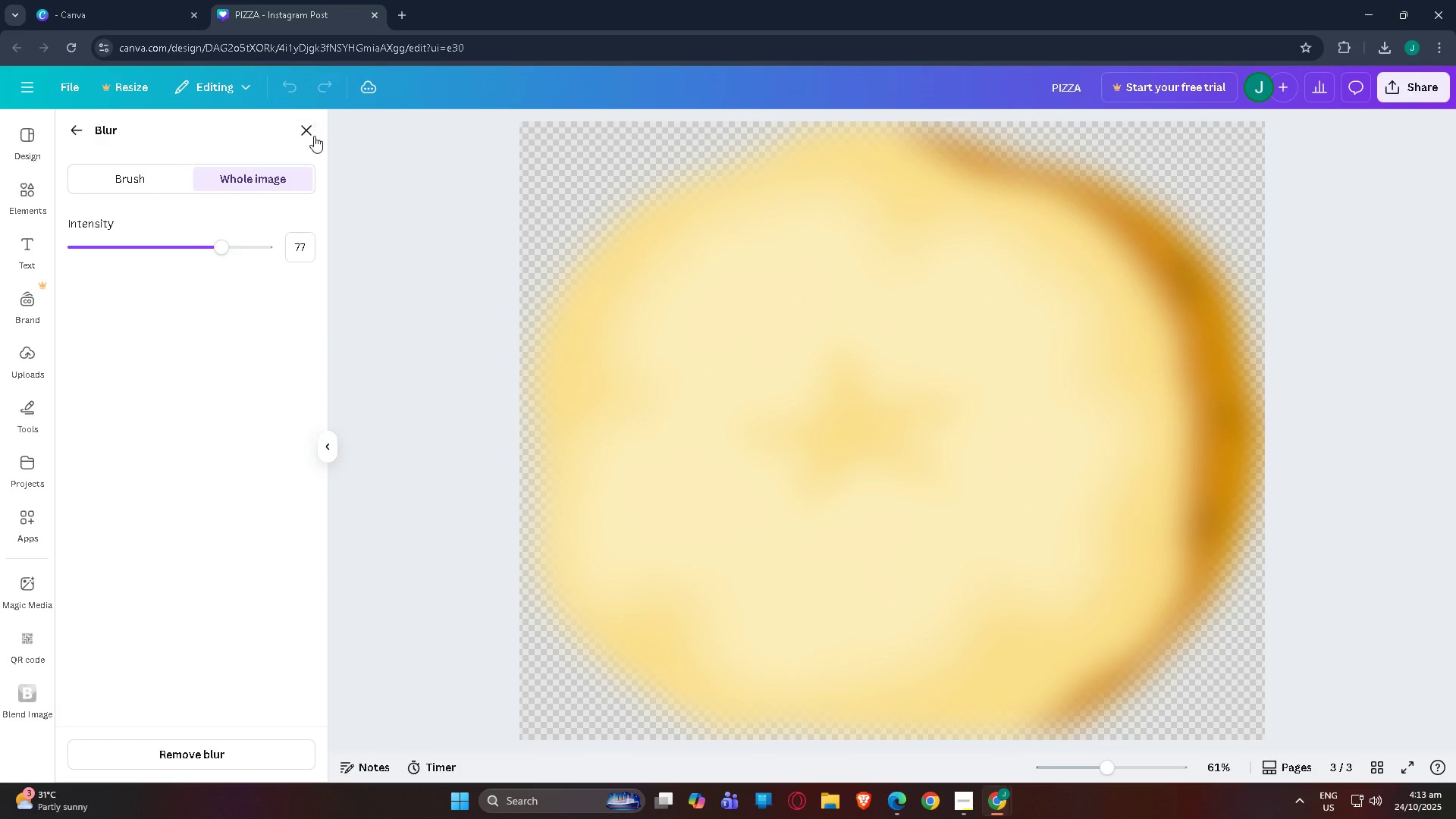 
left_click([314, 136])
 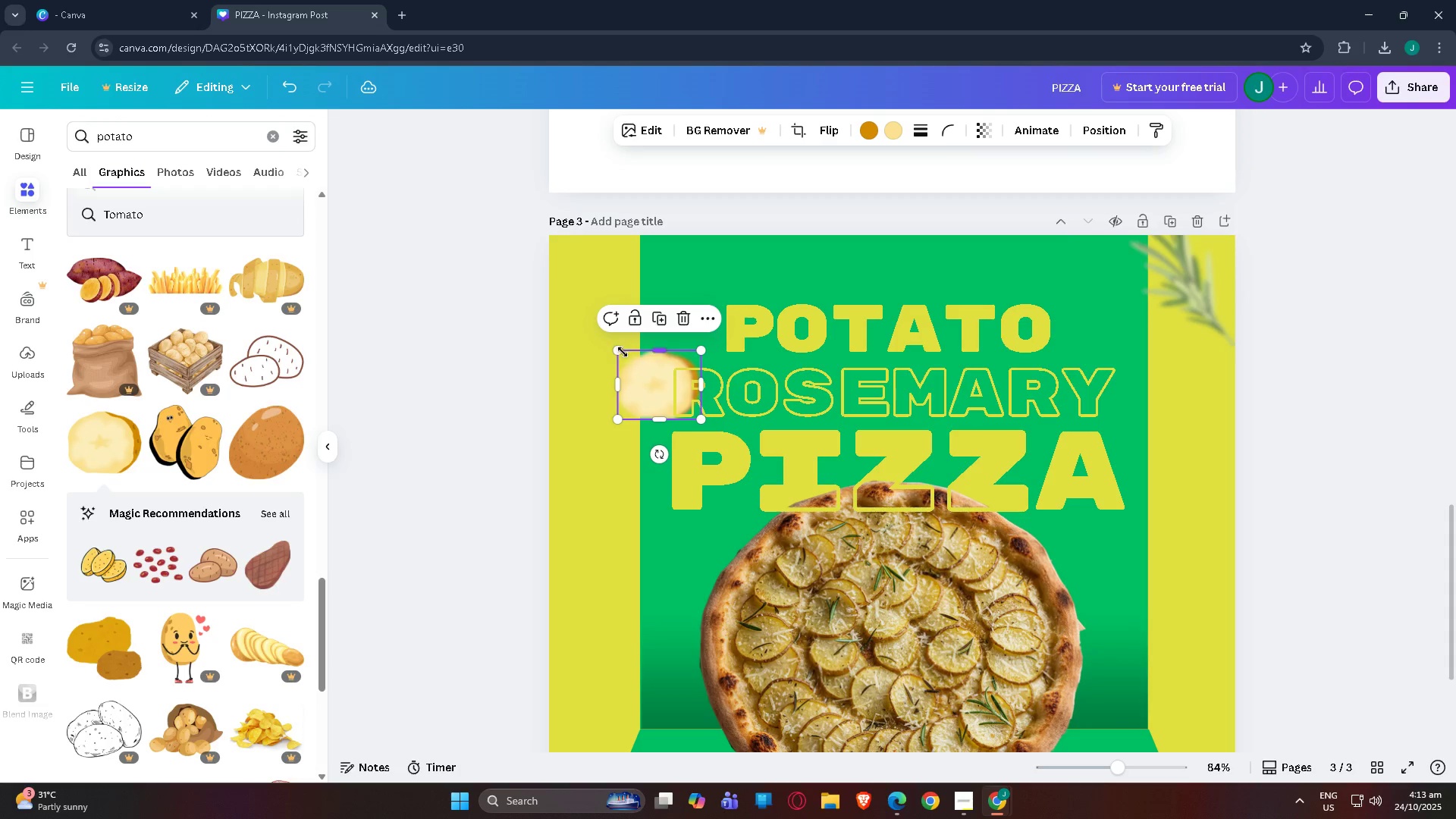 
left_click_drag(start_coordinate=[620, 356], to_coordinate=[600, 336])
 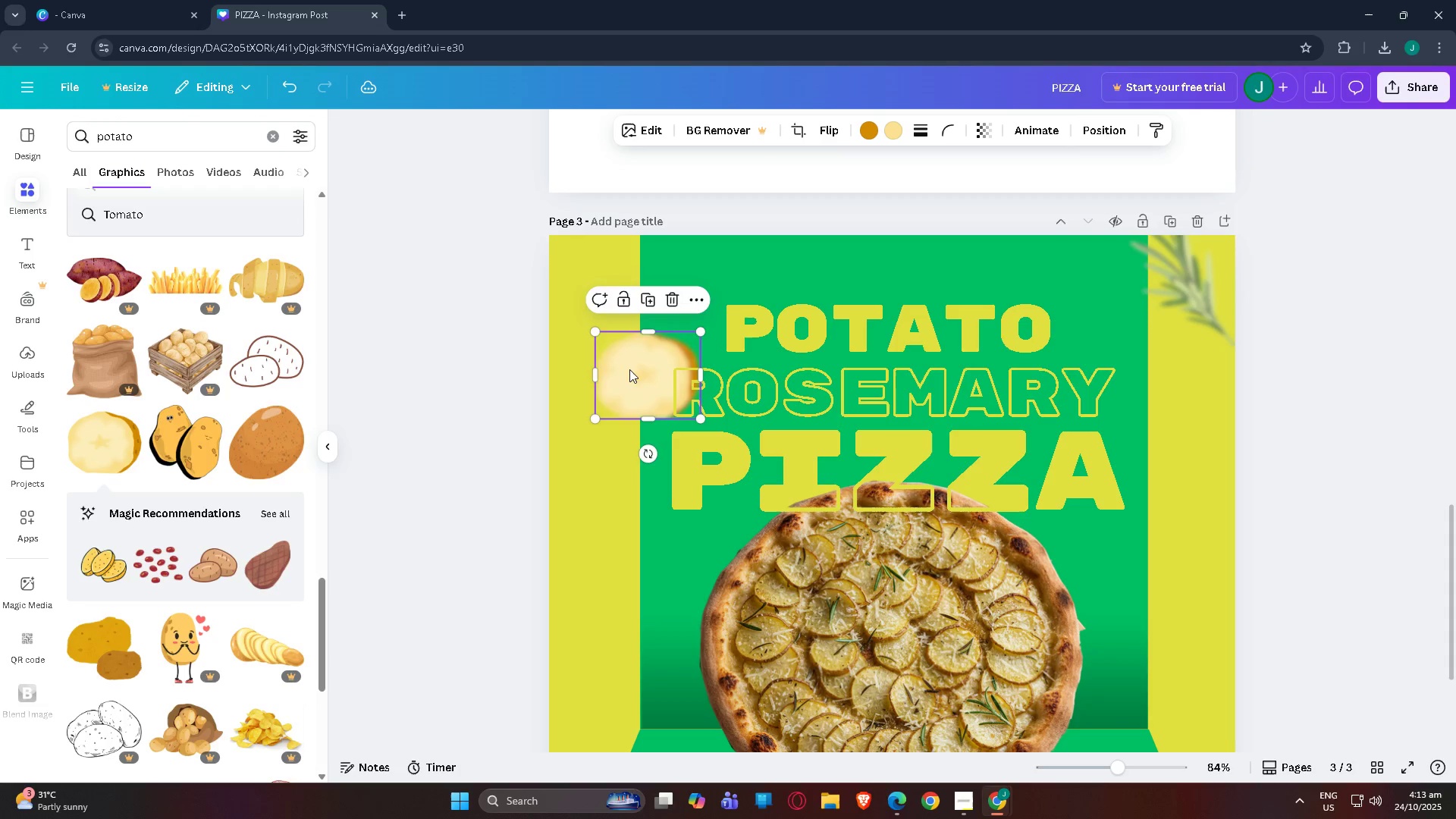 
left_click_drag(start_coordinate=[629, 369], to_coordinate=[559, 231])
 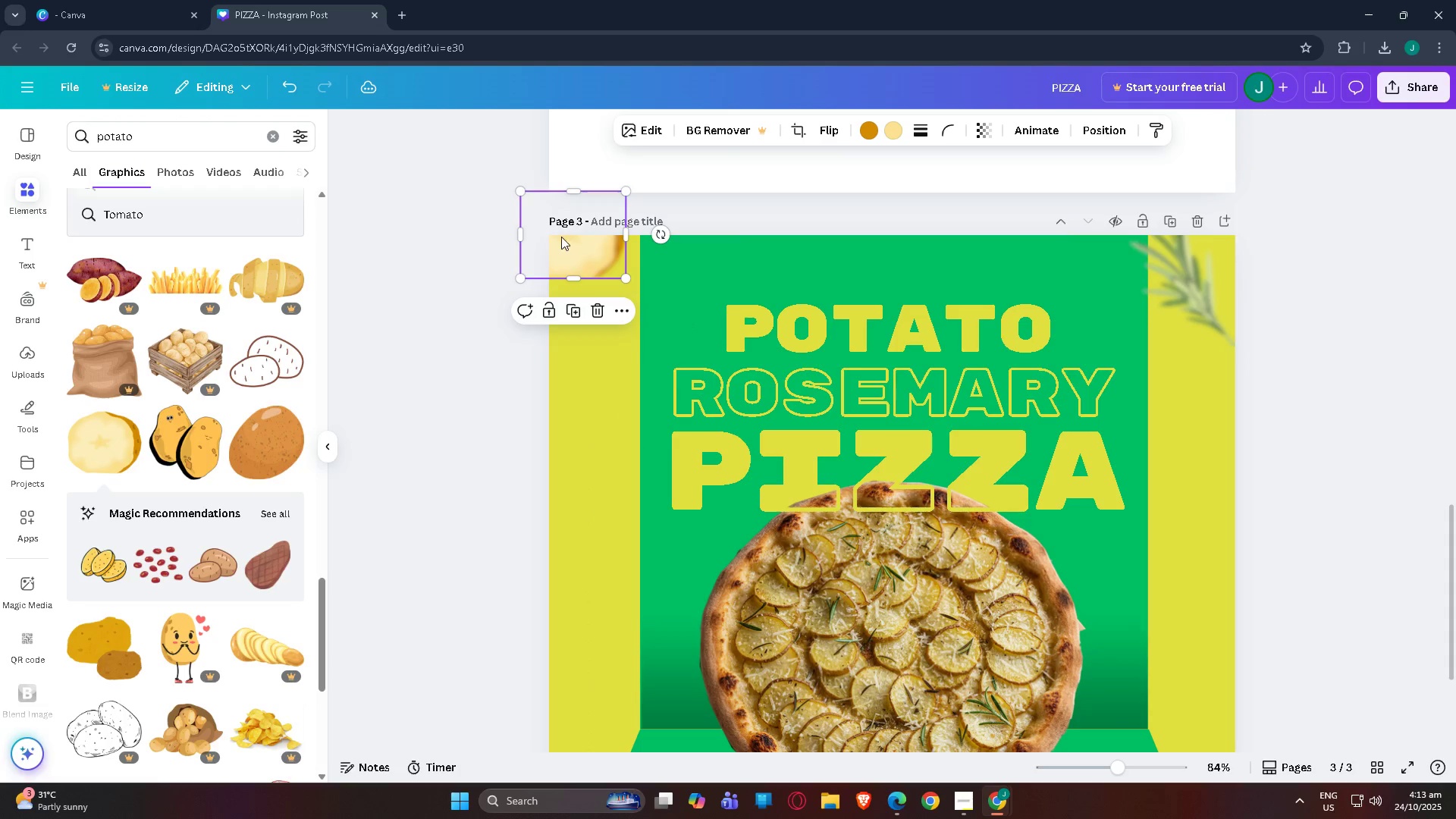 
left_click_drag(start_coordinate=[562, 239], to_coordinate=[563, 252])
 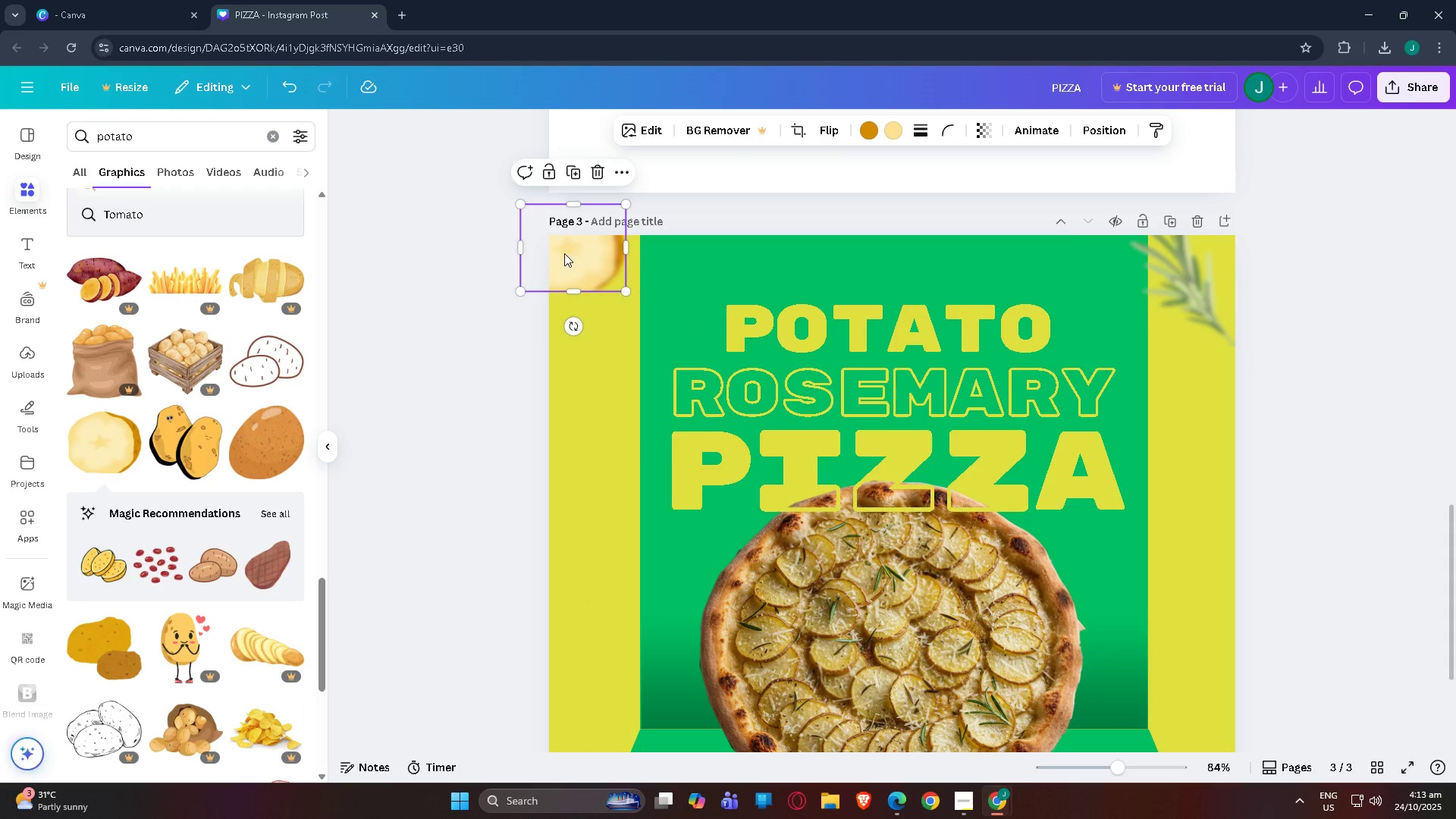 
key(Control+C)
 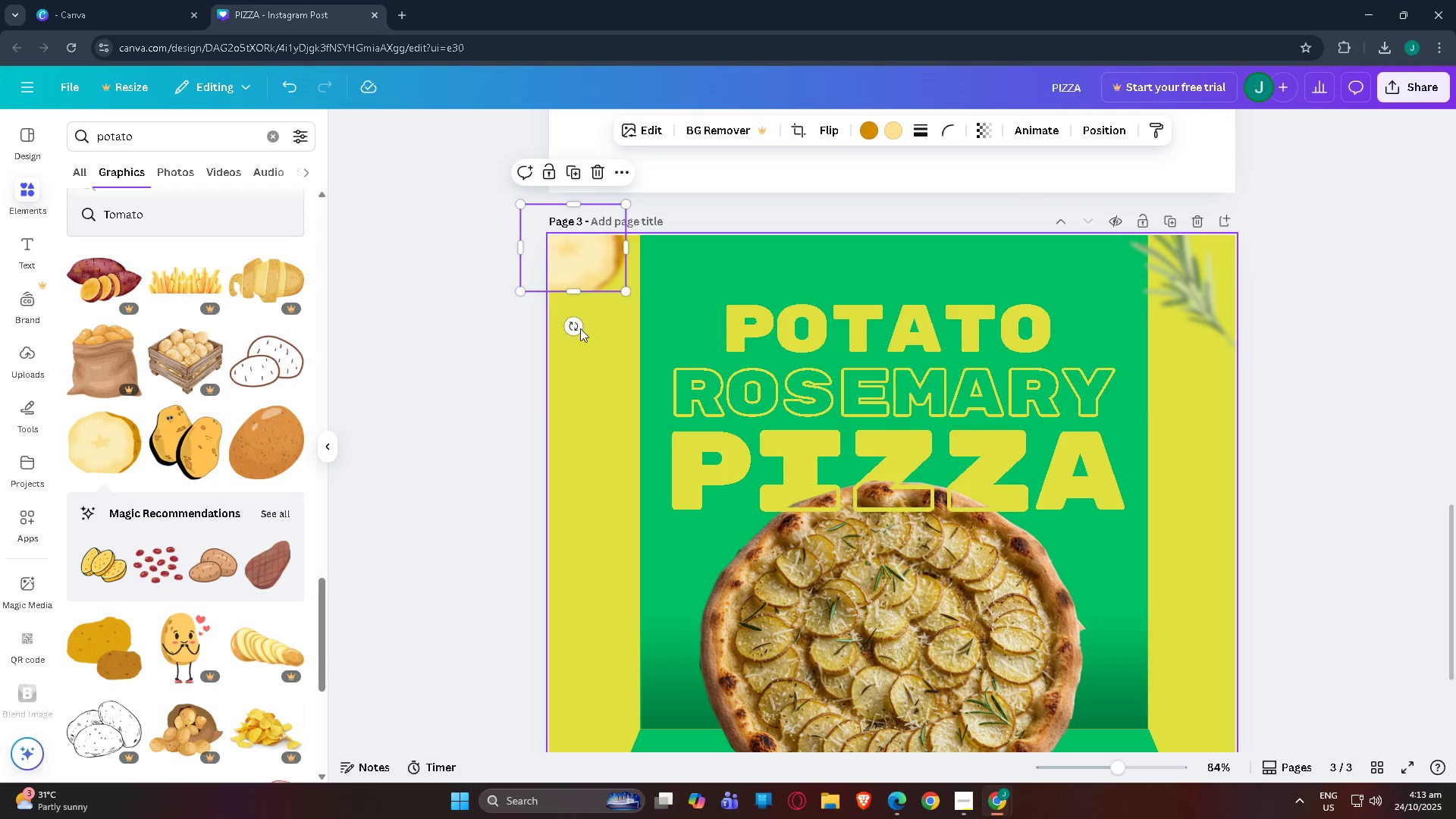 
left_click_drag(start_coordinate=[573, 331], to_coordinate=[524, 330])
 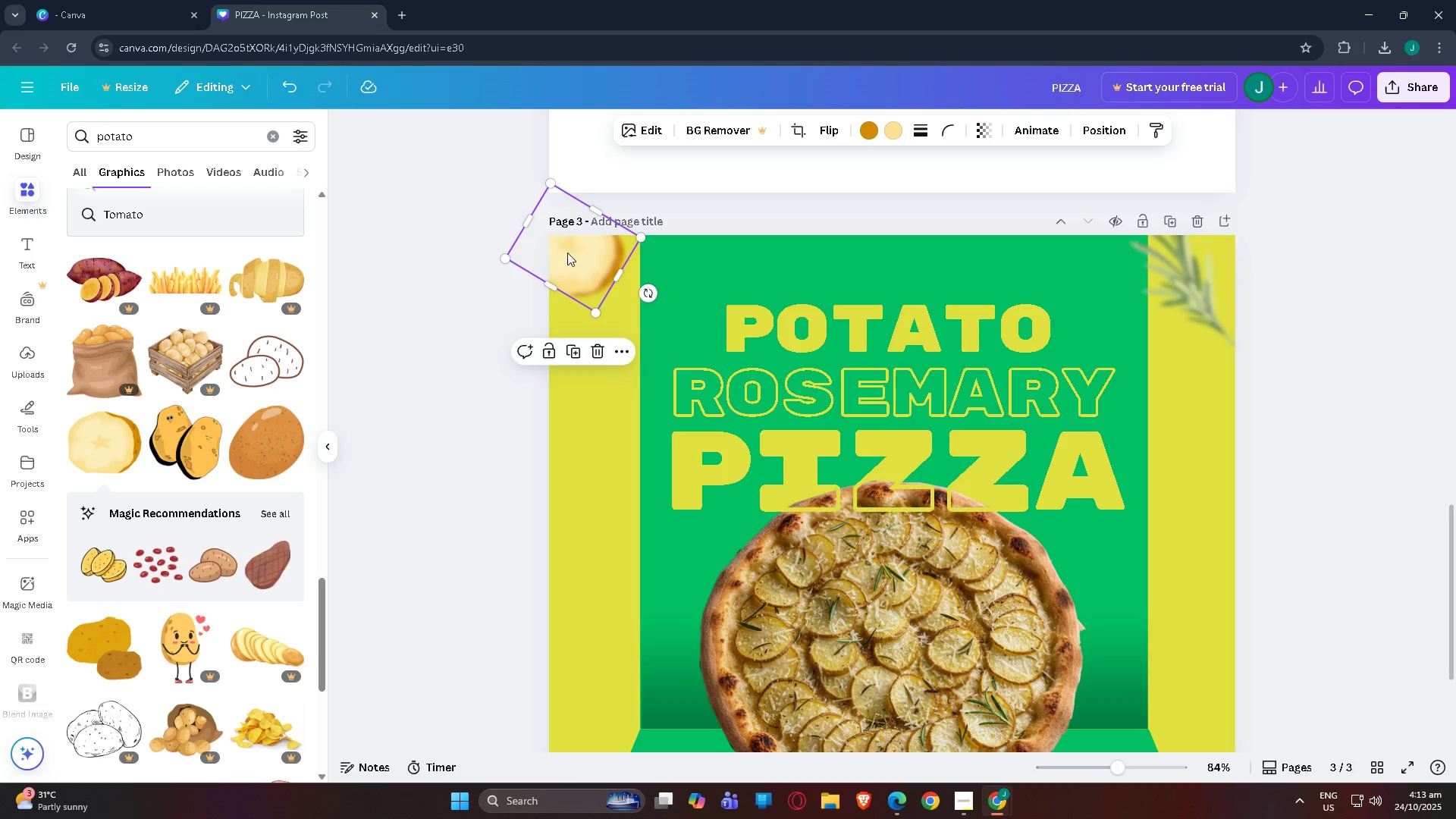 
left_click_drag(start_coordinate=[567, 253], to_coordinate=[573, 268])
 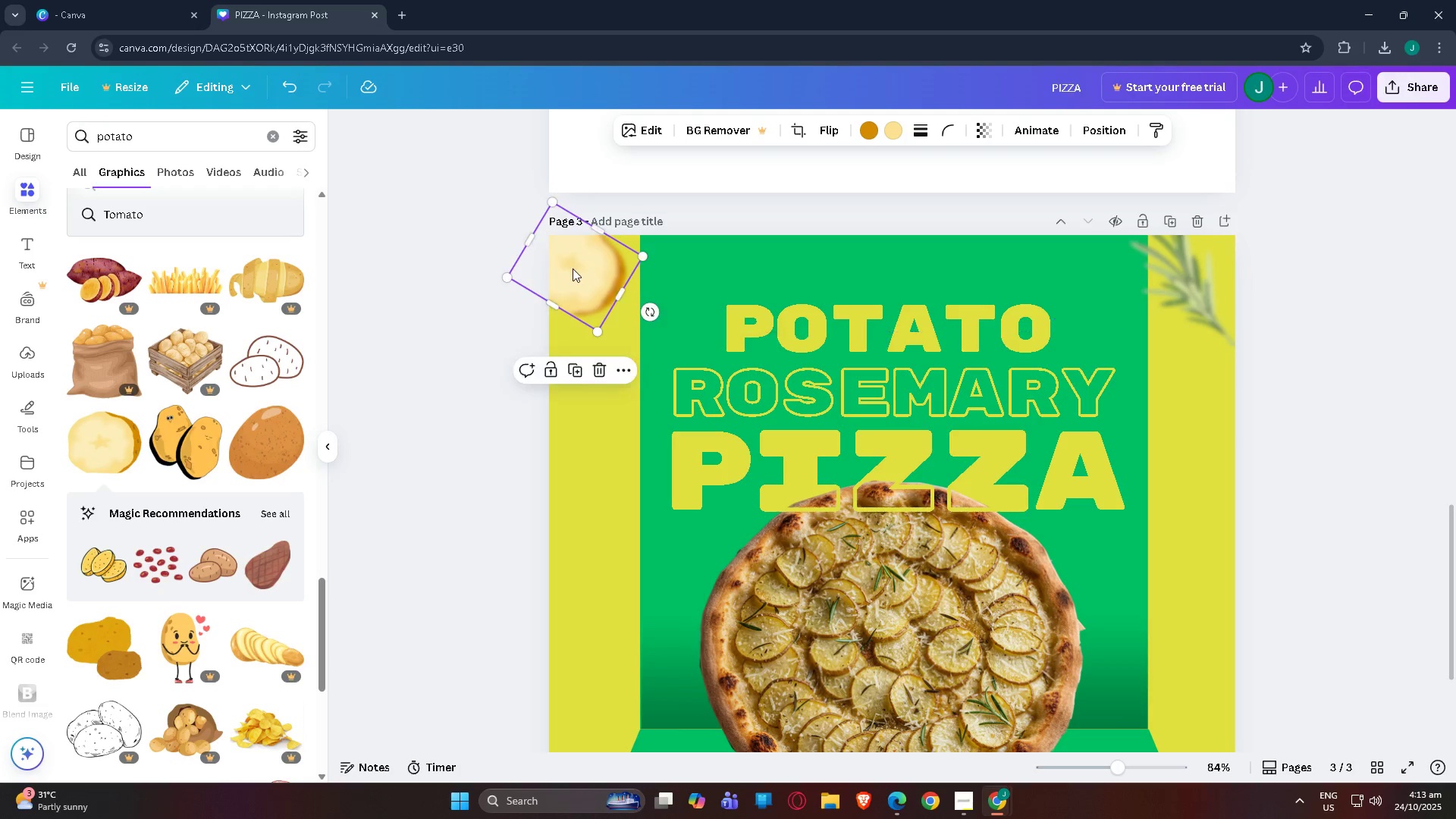 
key(Control+C)
 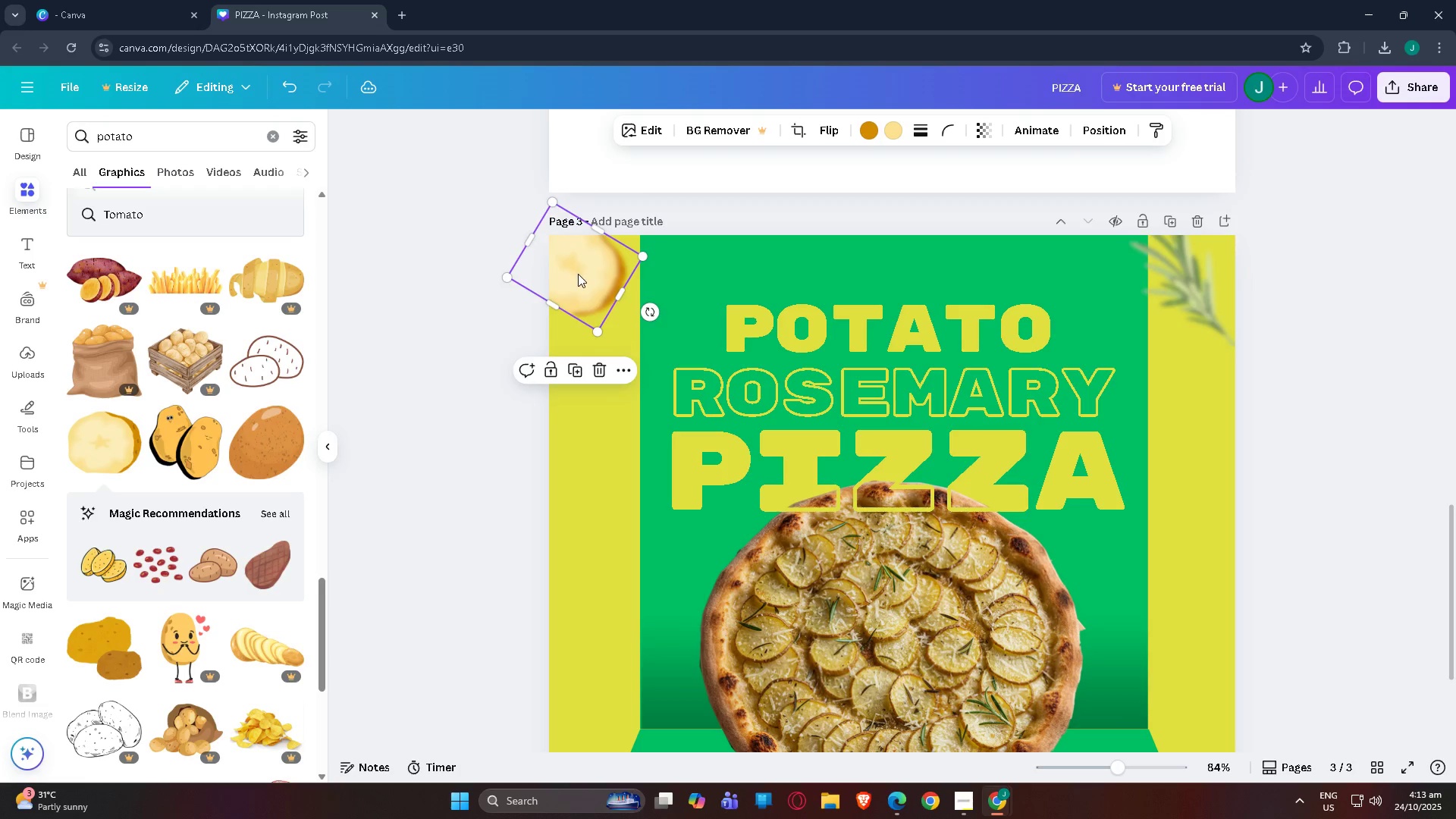 
key(Control+V)
 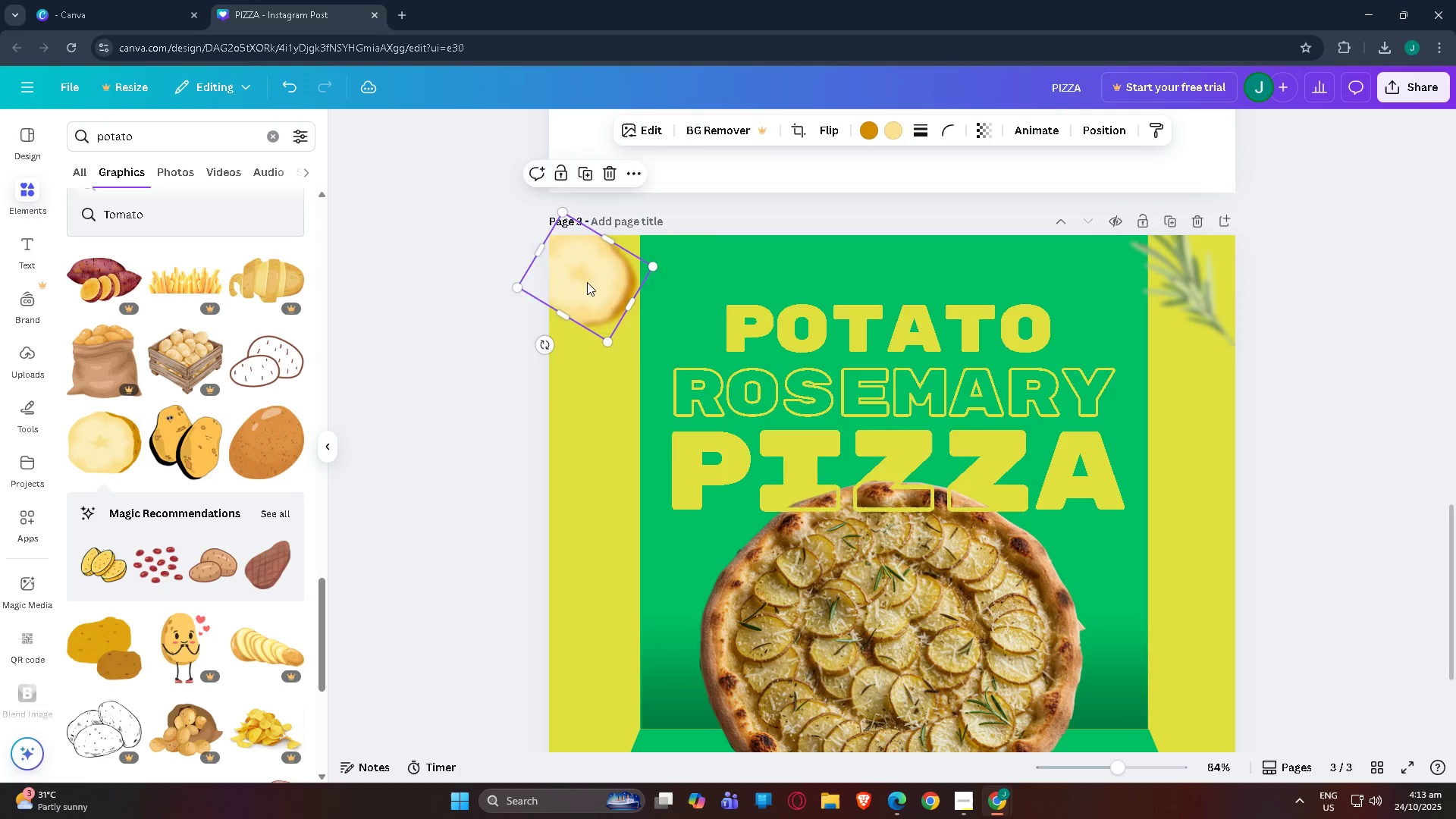 
left_click_drag(start_coordinate=[580, 278], to_coordinate=[1209, 627])
 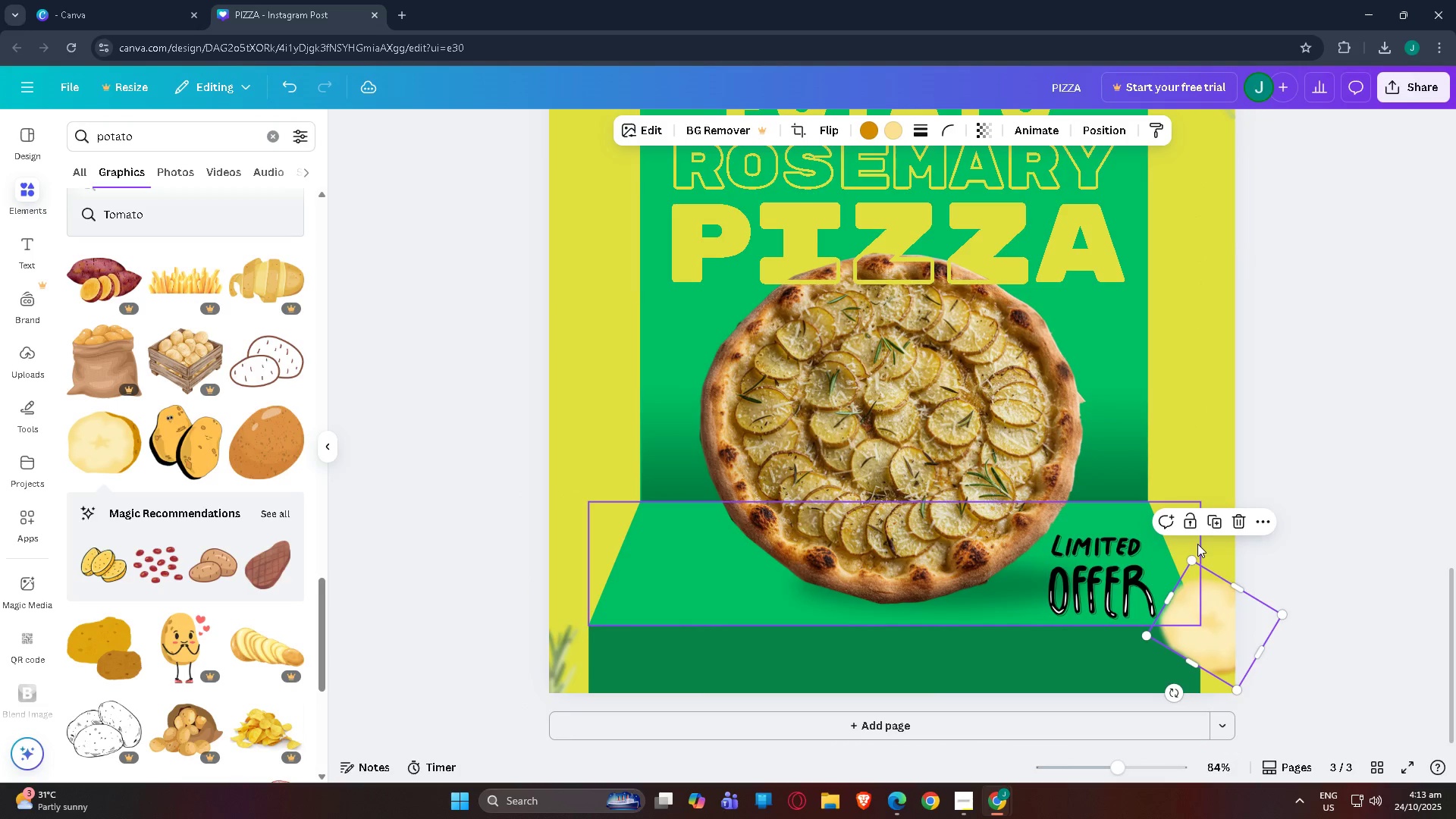 
scroll: coordinate [1248, 676], scroll_direction: down, amount: 7.0
 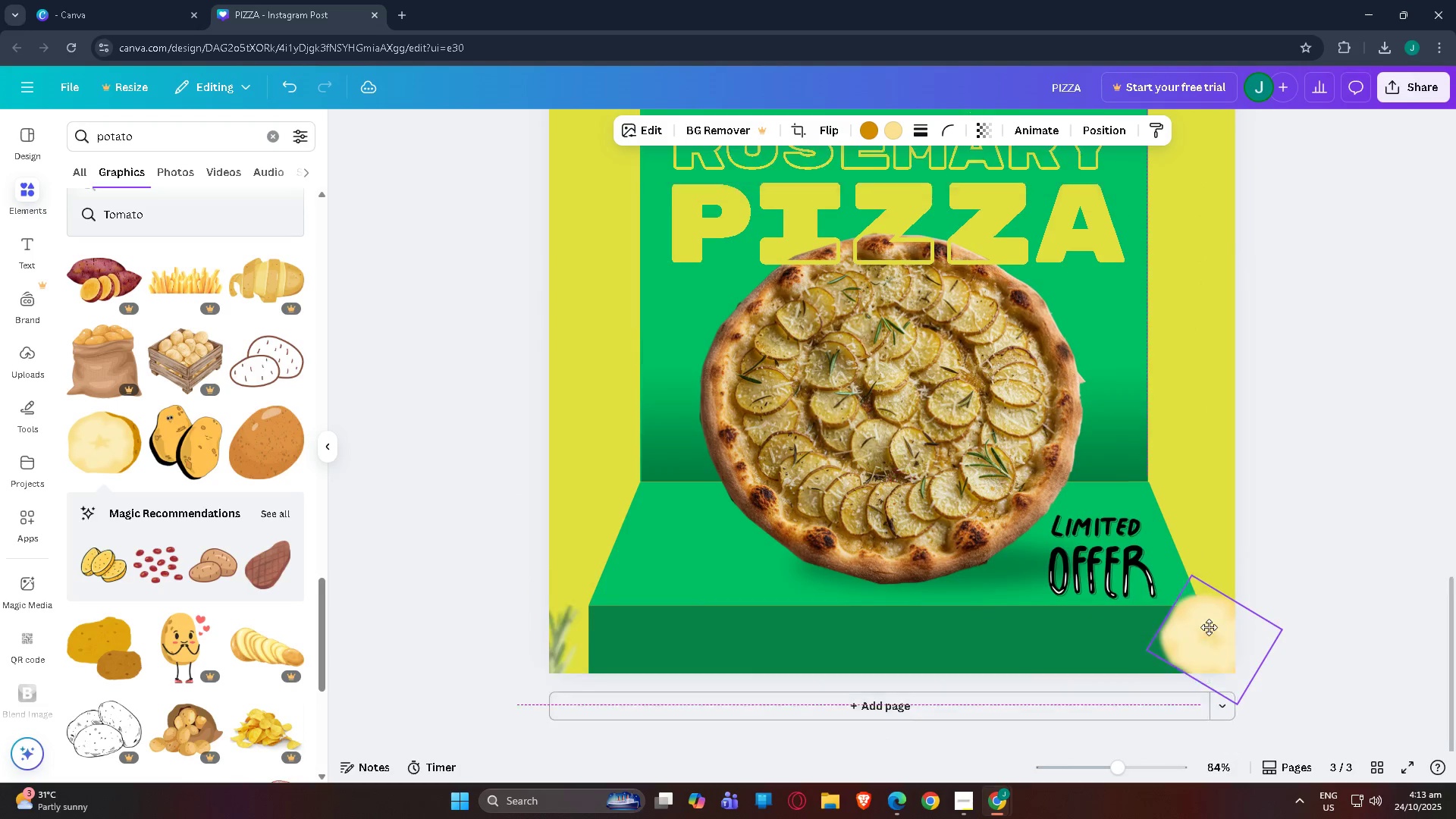 
left_click_drag(start_coordinate=[1192, 561], to_coordinate=[1276, 455])
 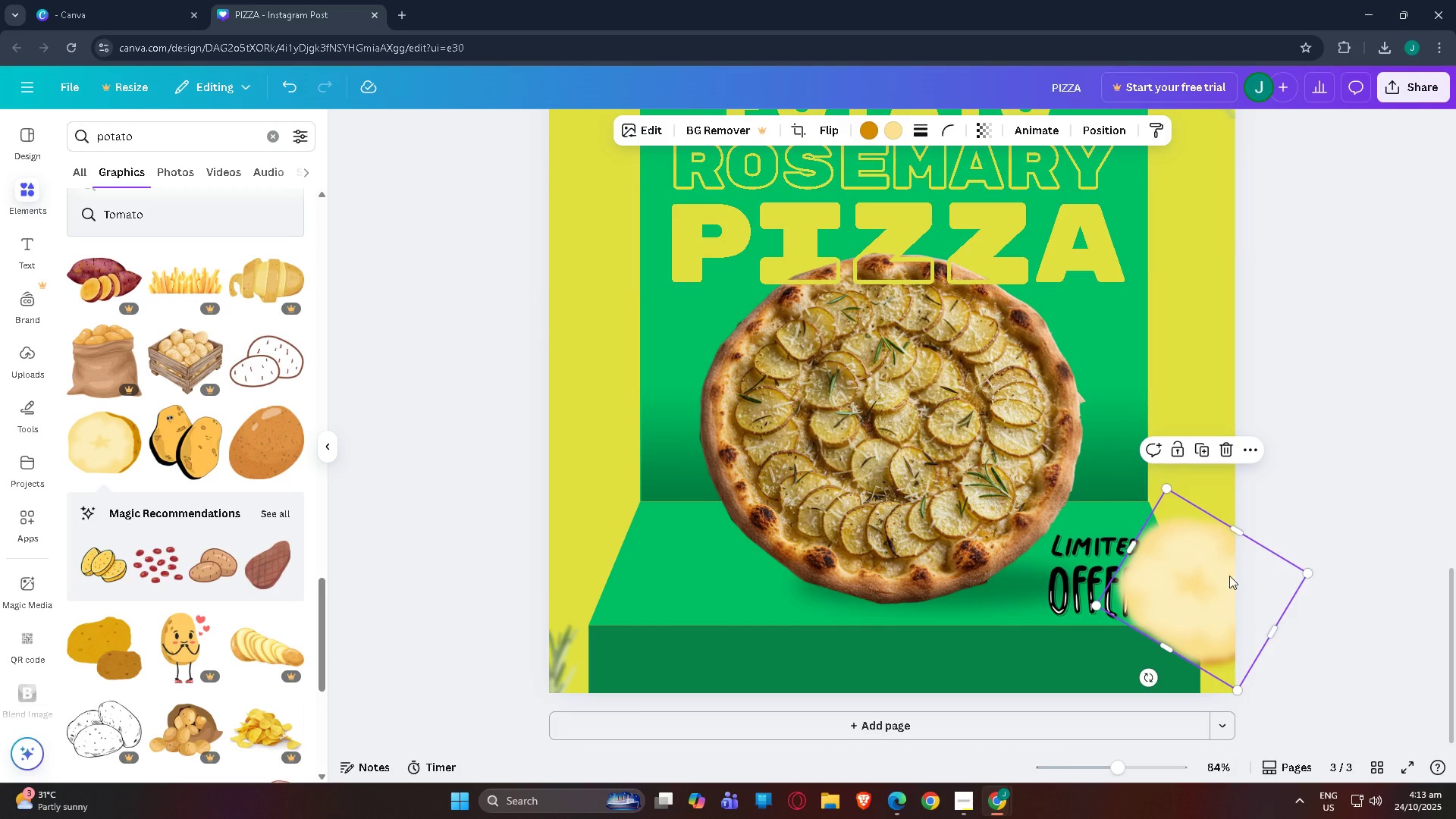 
left_click_drag(start_coordinate=[1229, 576], to_coordinate=[1250, 596])
 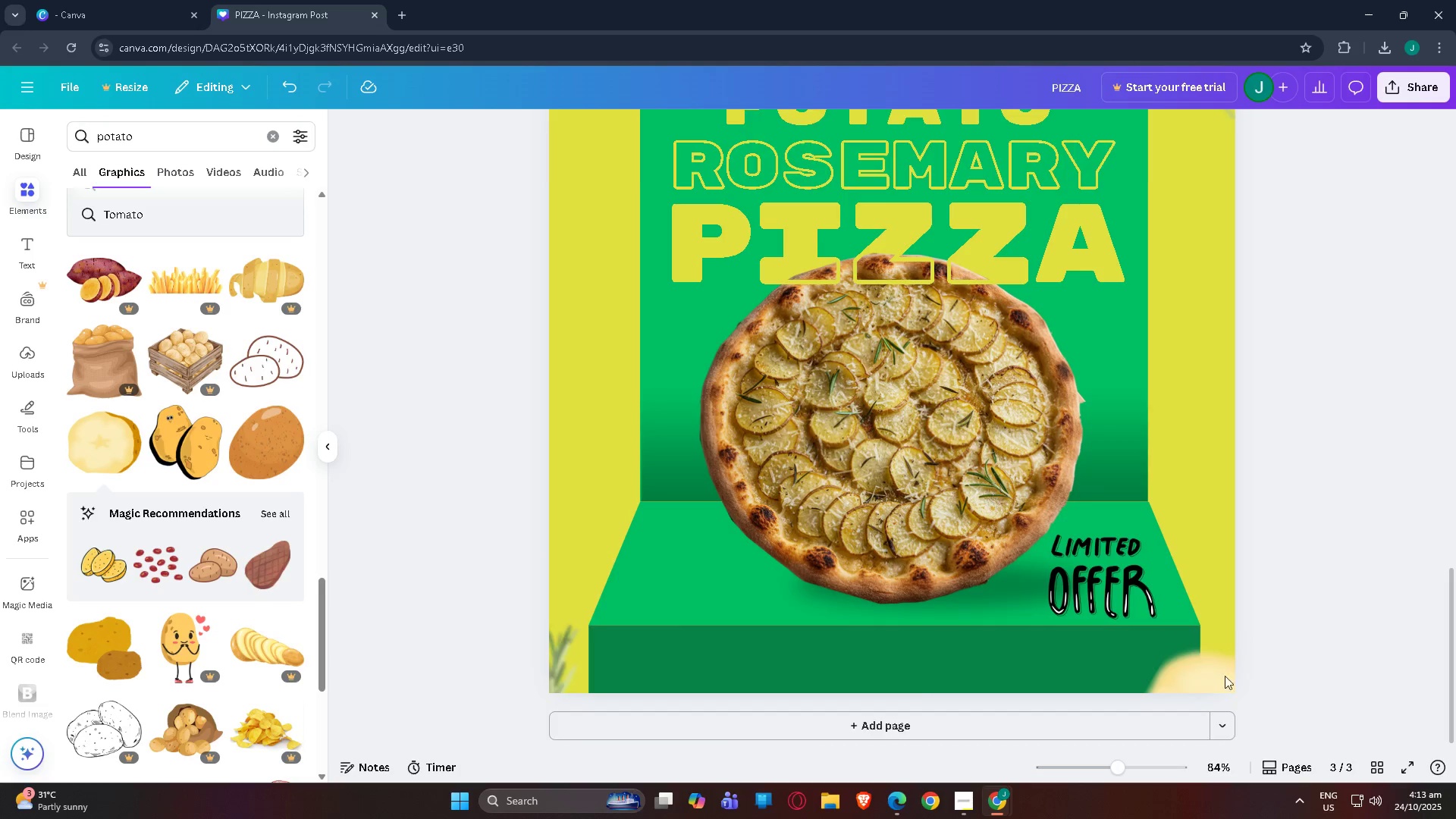 
left_click_drag(start_coordinate=[1210, 674], to_coordinate=[1213, 657])
 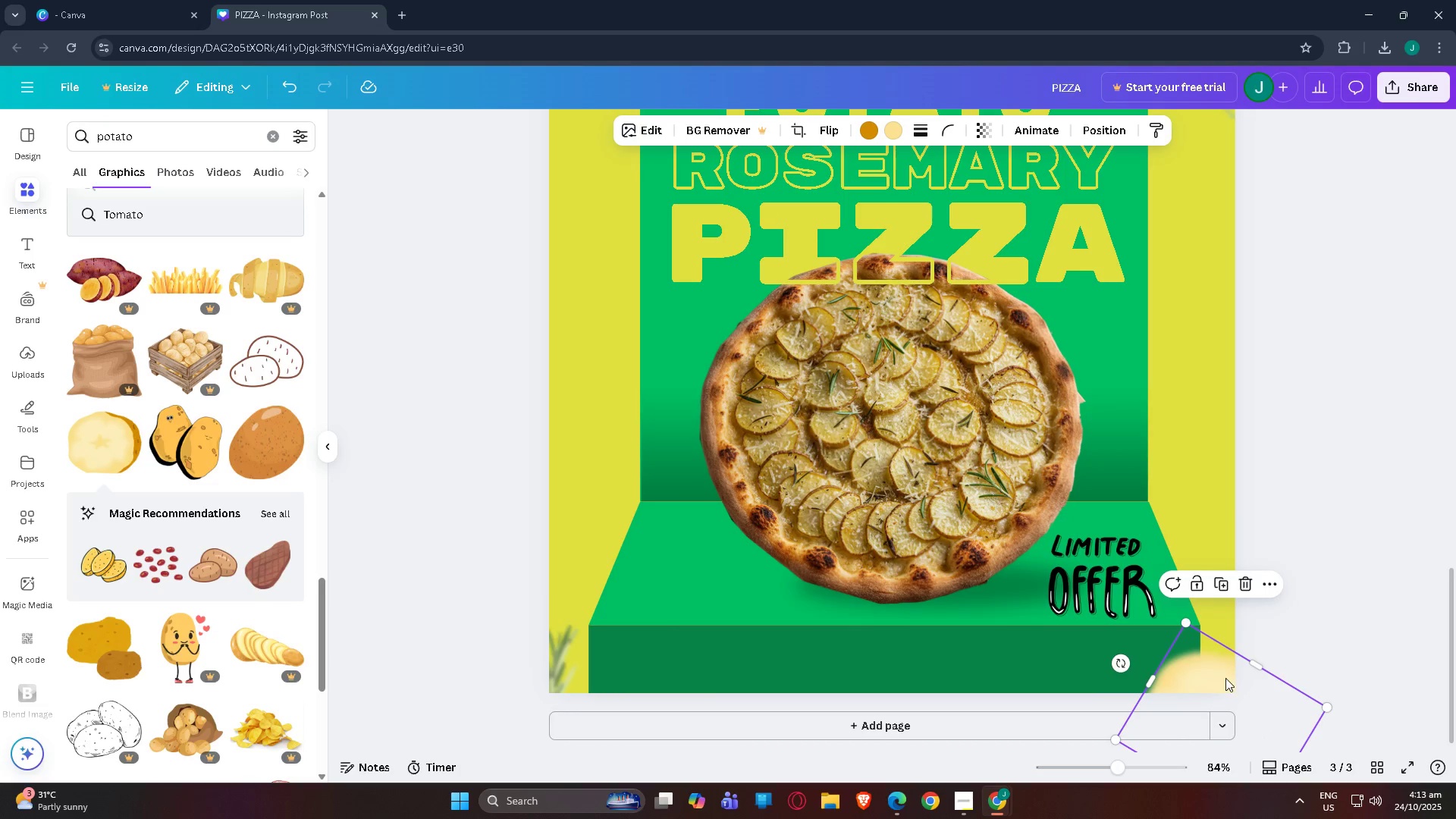 
left_click_drag(start_coordinate=[1225, 678], to_coordinate=[1225, 655])
 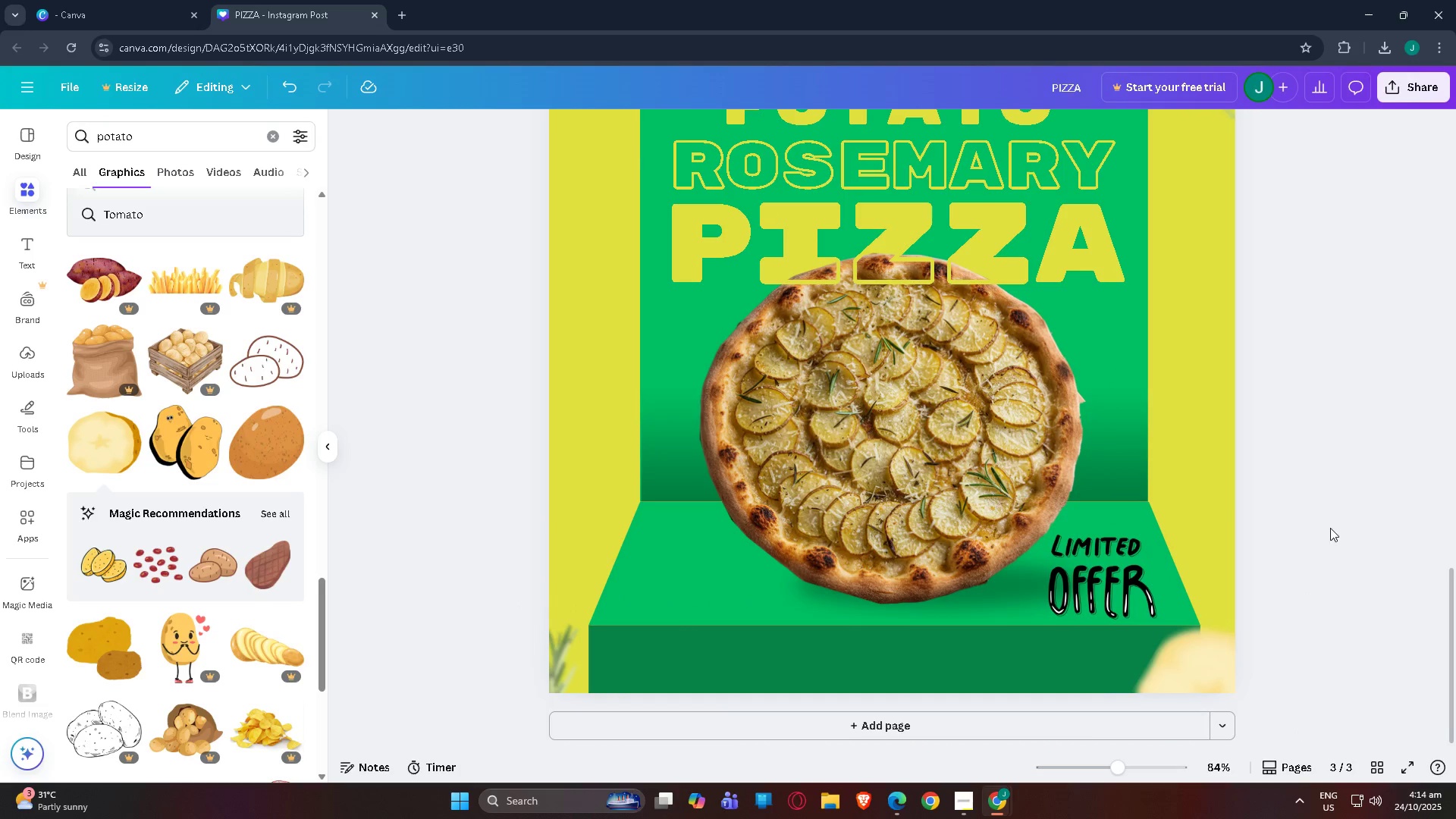 
scroll: coordinate [1212, 499], scroll_direction: up, amount: 1.0
 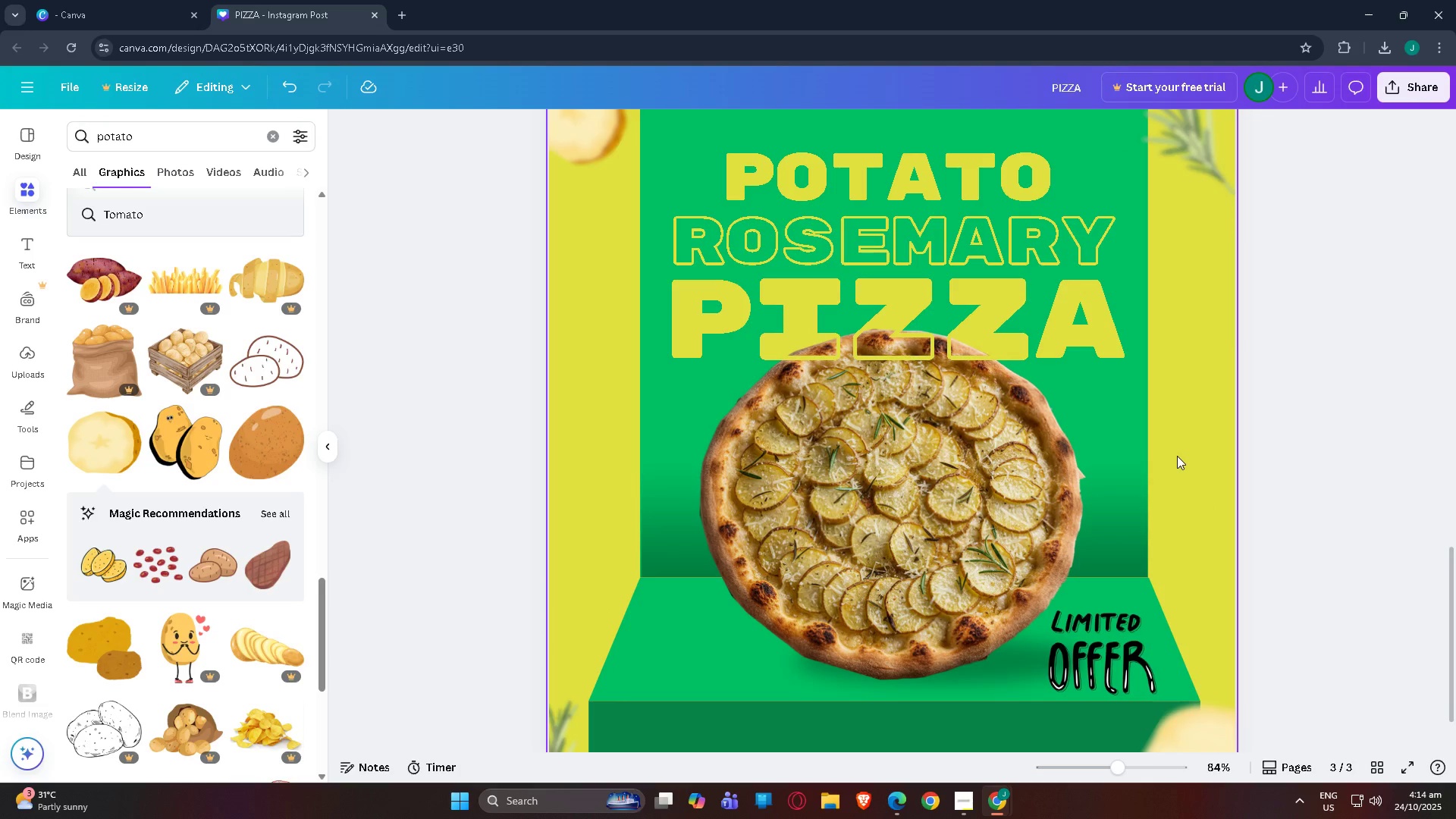 
scroll: coordinate [1133, 479], scroll_direction: down, amount: 2.0
 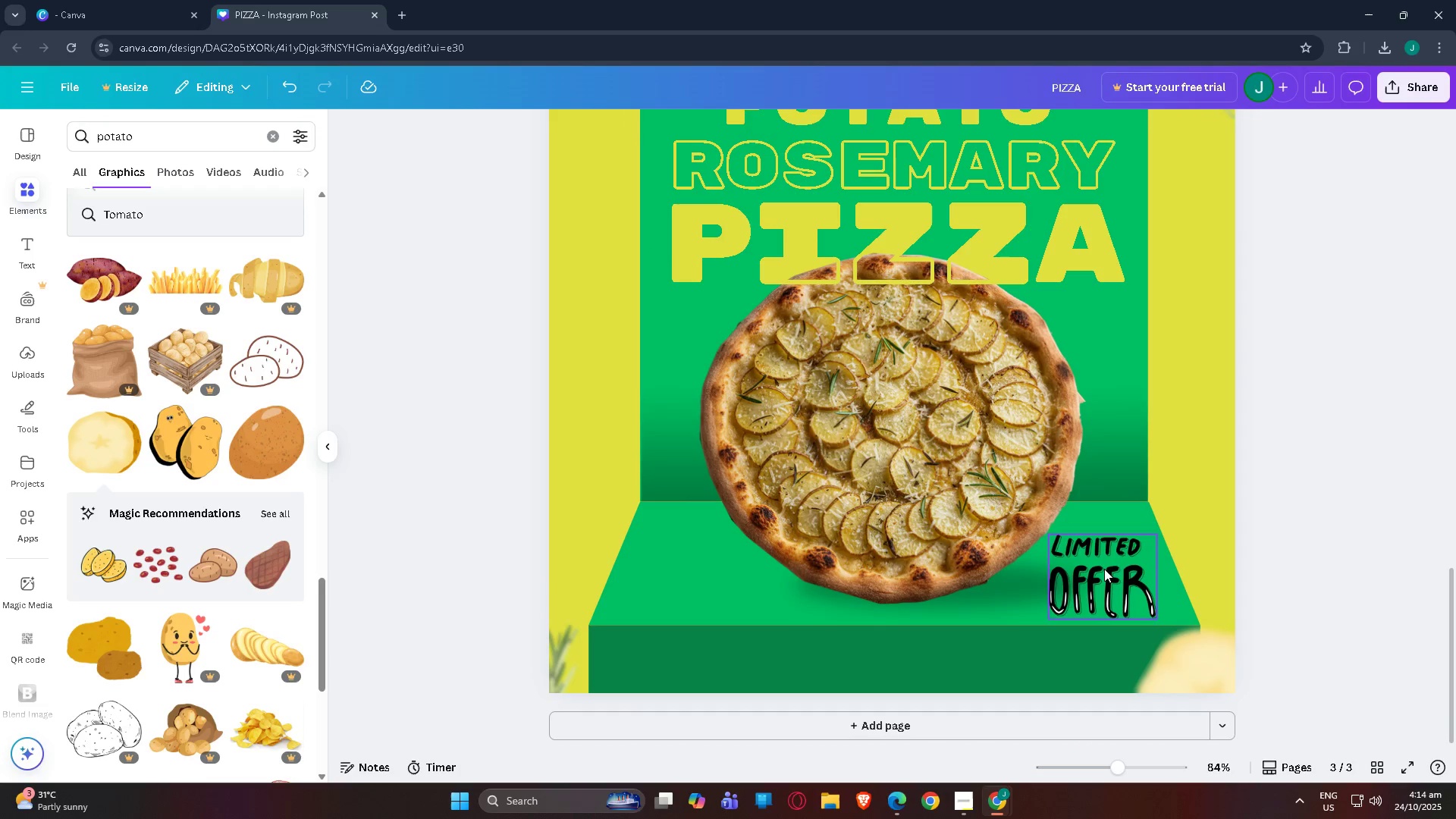 
left_click_drag(start_coordinate=[1104, 569], to_coordinate=[1110, 569])
 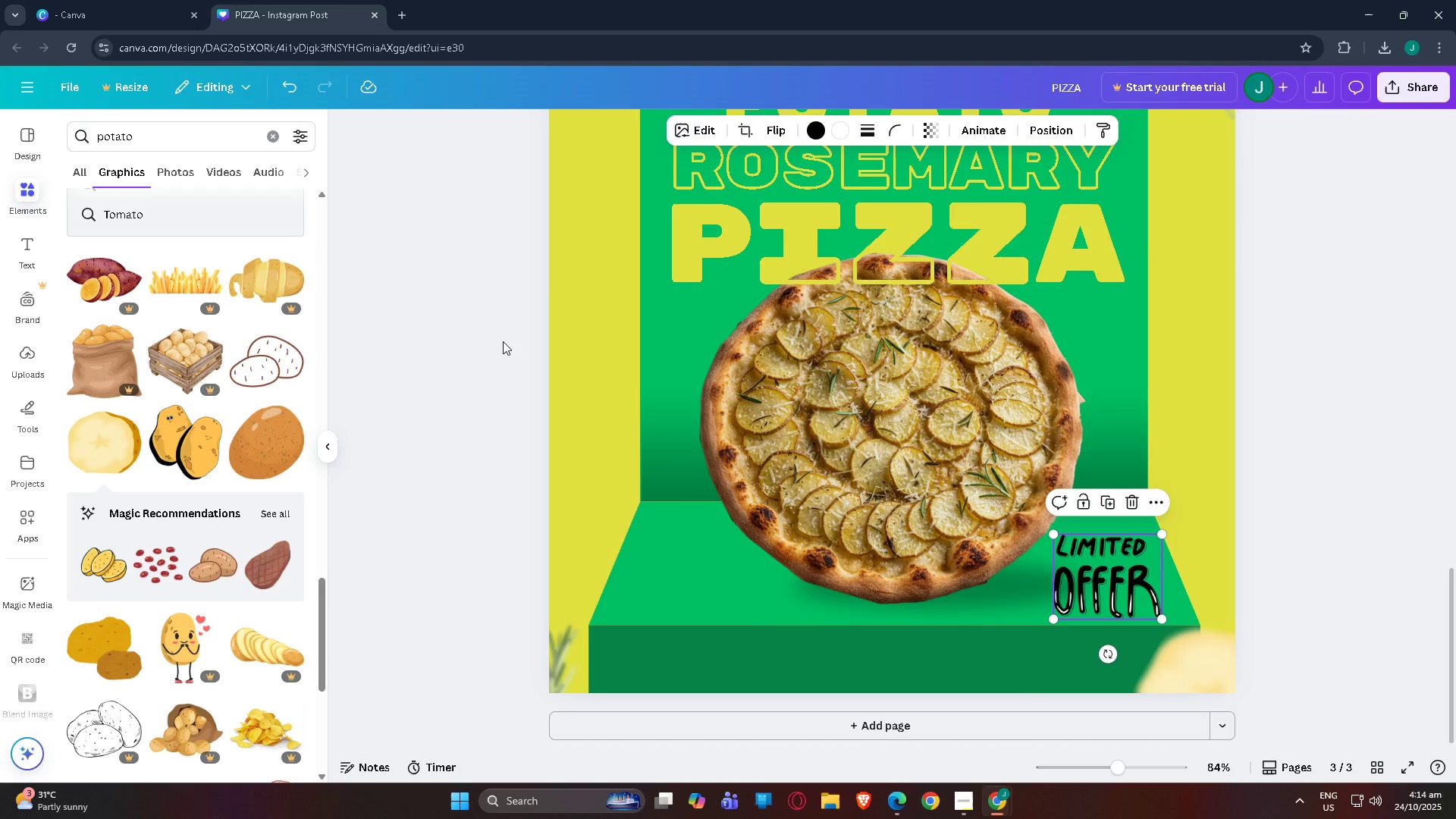 
scroll: coordinate [886, 383], scroll_direction: up, amount: 20.0
 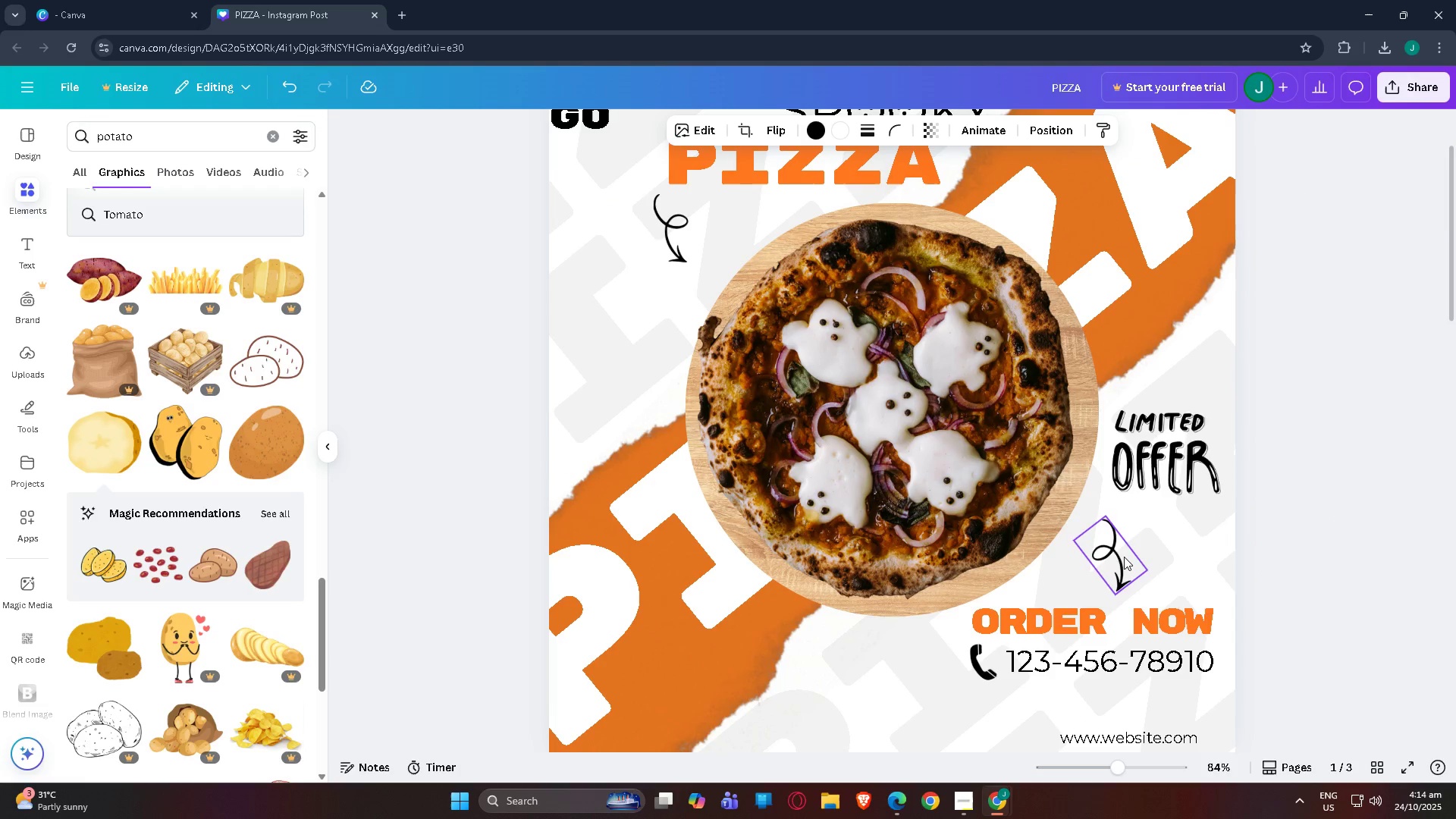 
left_click([1124, 557])
 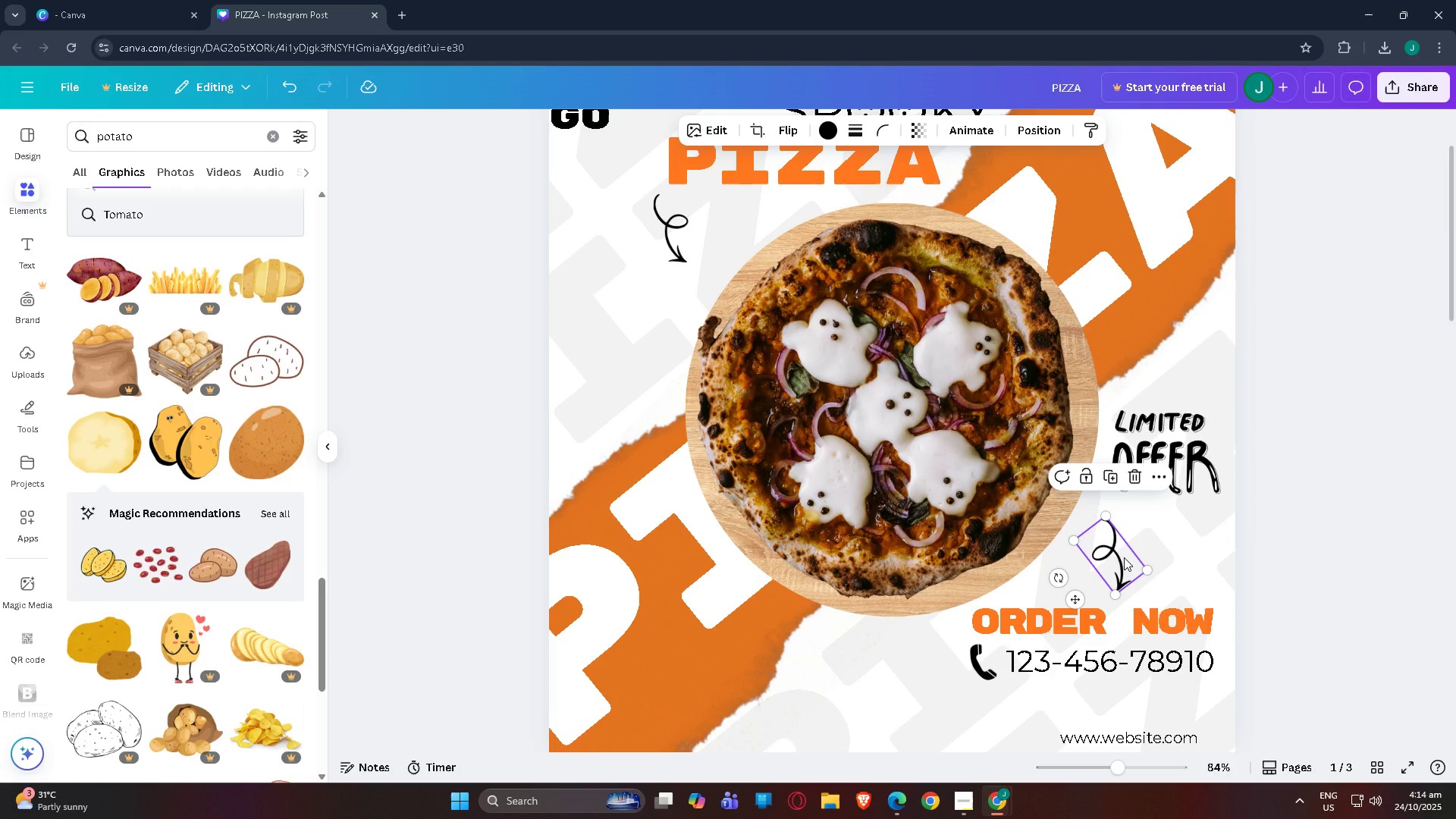 
key(Control+C)
 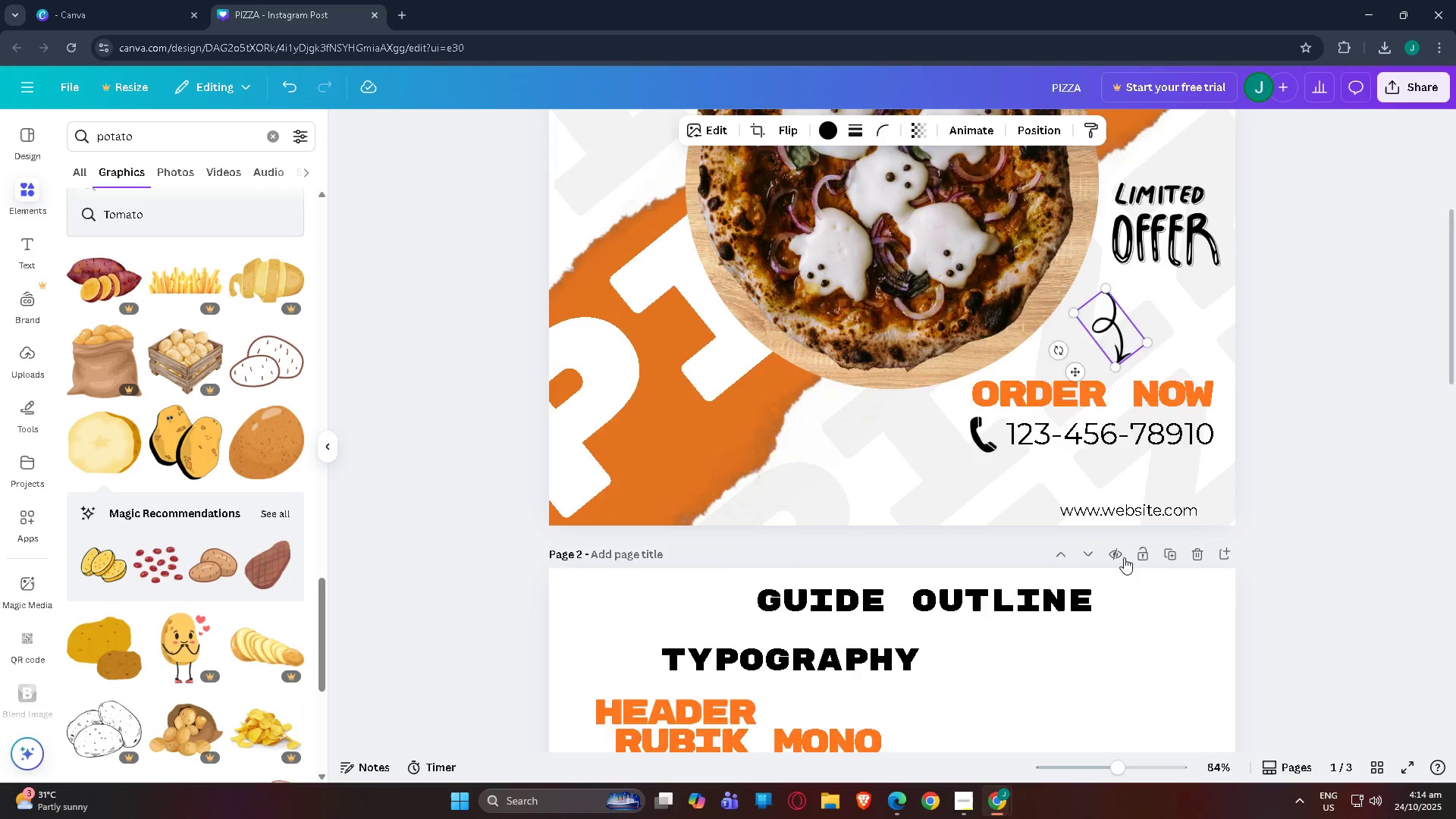 
scroll: coordinate [1122, 554], scroll_direction: down, amount: 18.0
 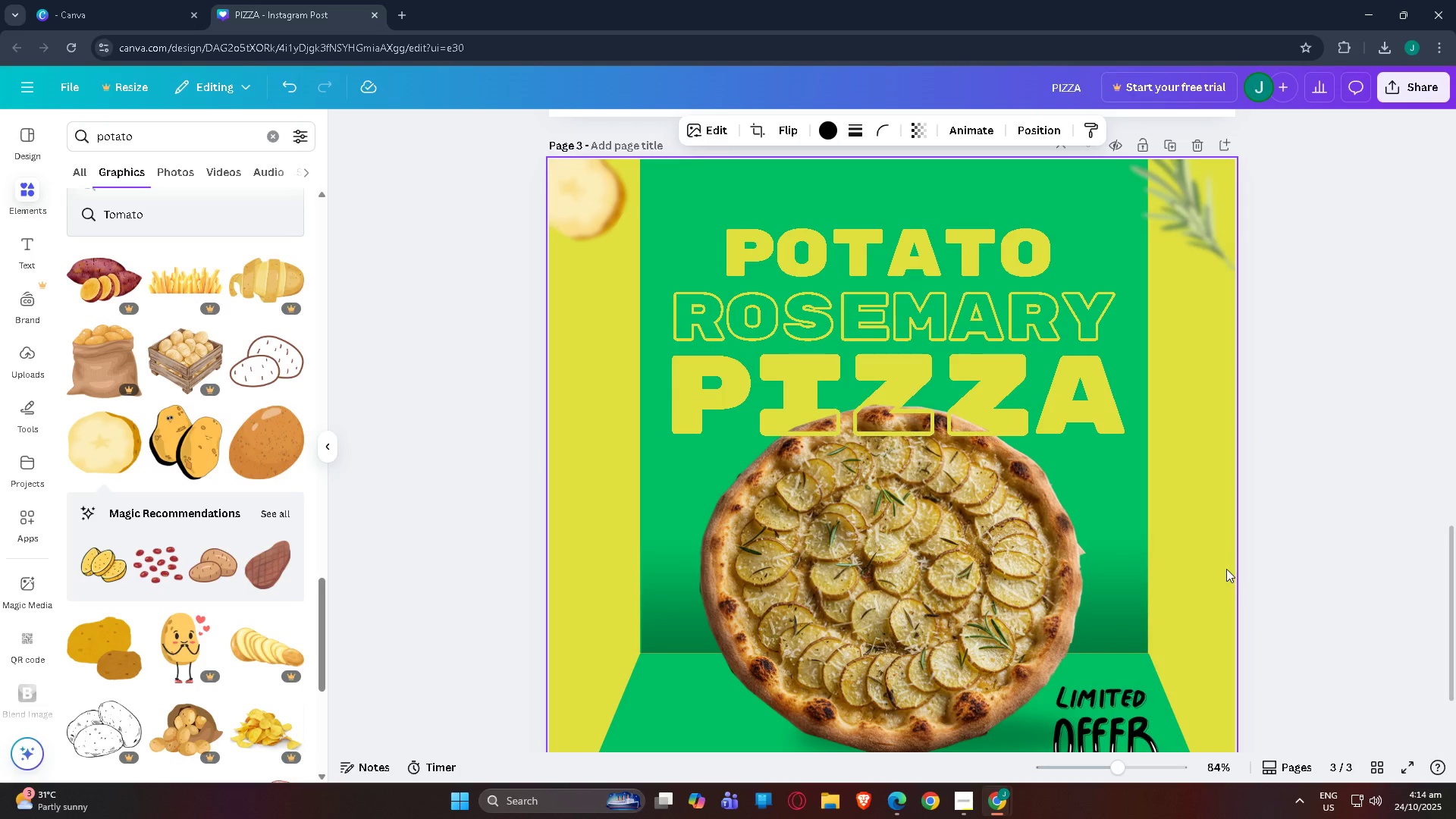 
left_click([1234, 569])
 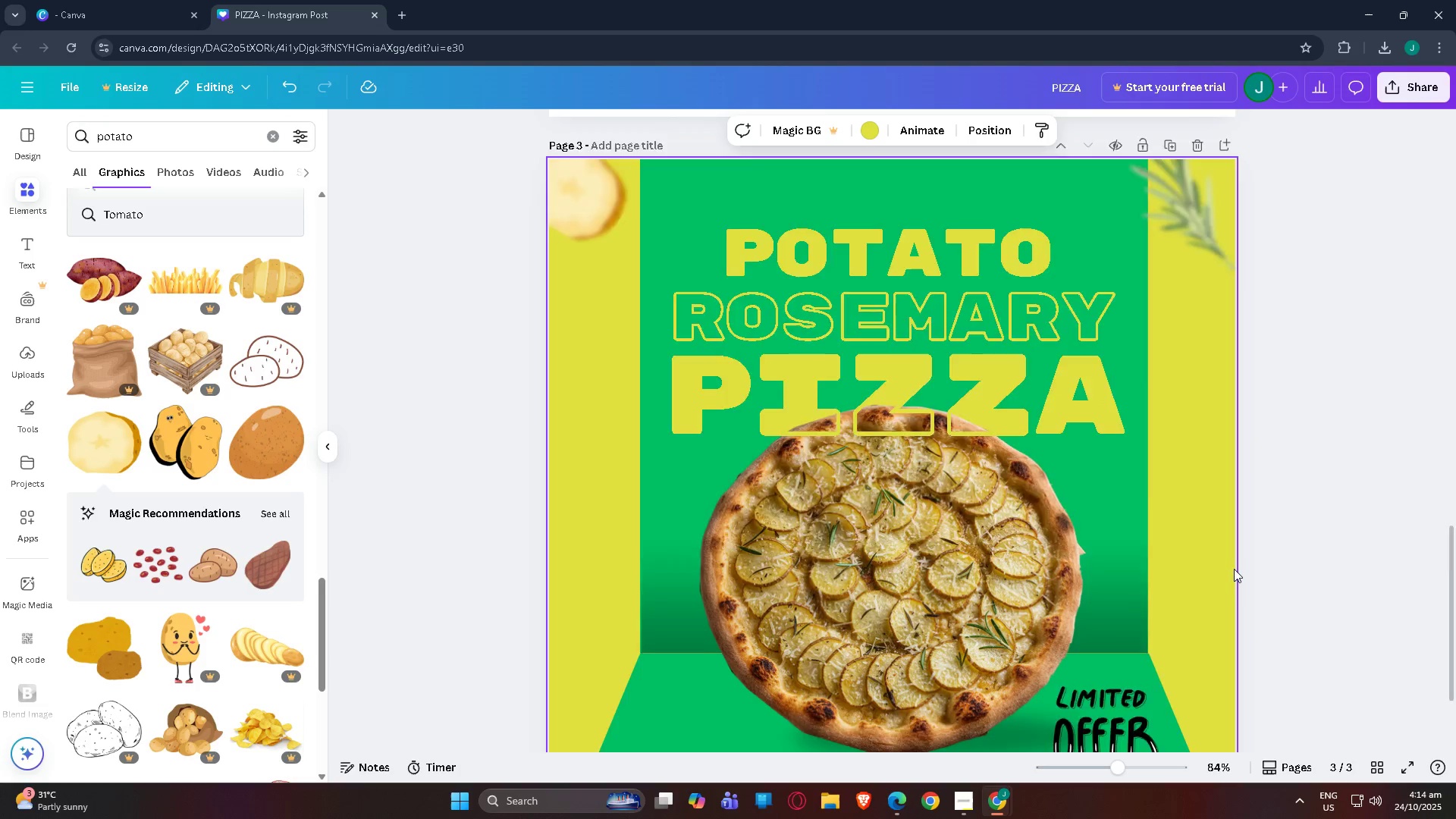 
scroll: coordinate [1234, 569], scroll_direction: down, amount: 3.0
 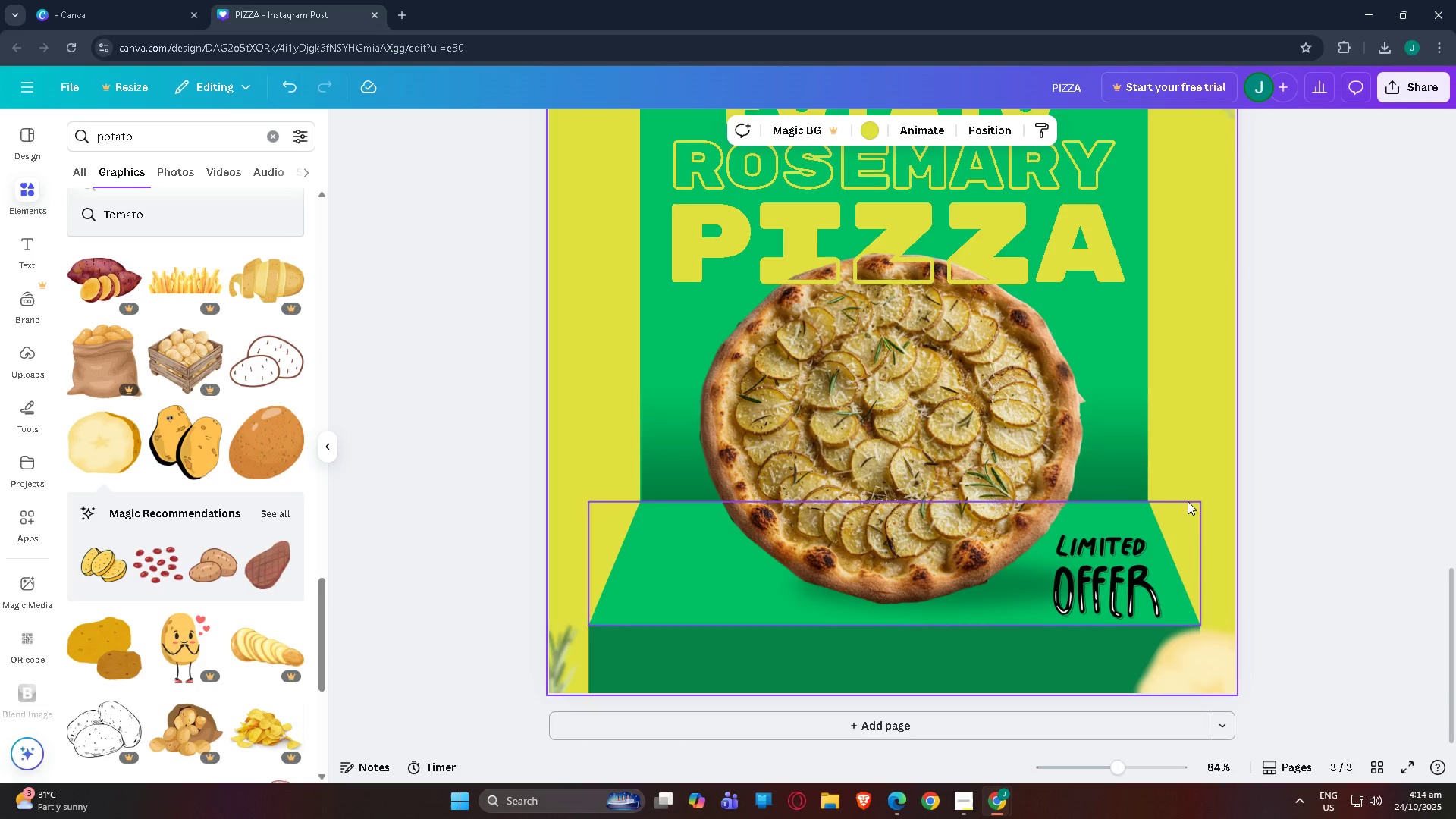 
key(Control+V)
 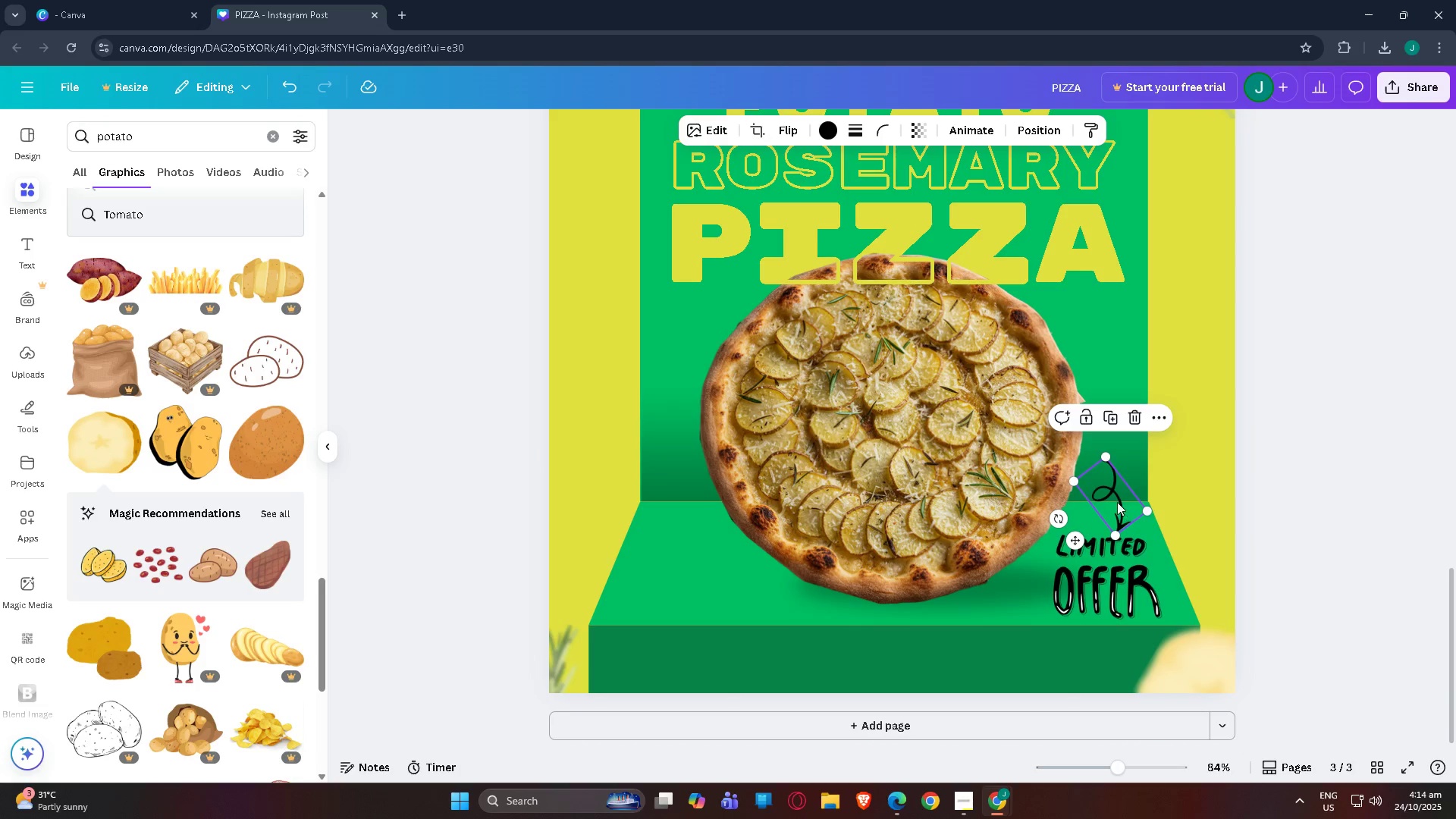 
left_click_drag(start_coordinate=[1117, 501], to_coordinate=[1147, 485])
 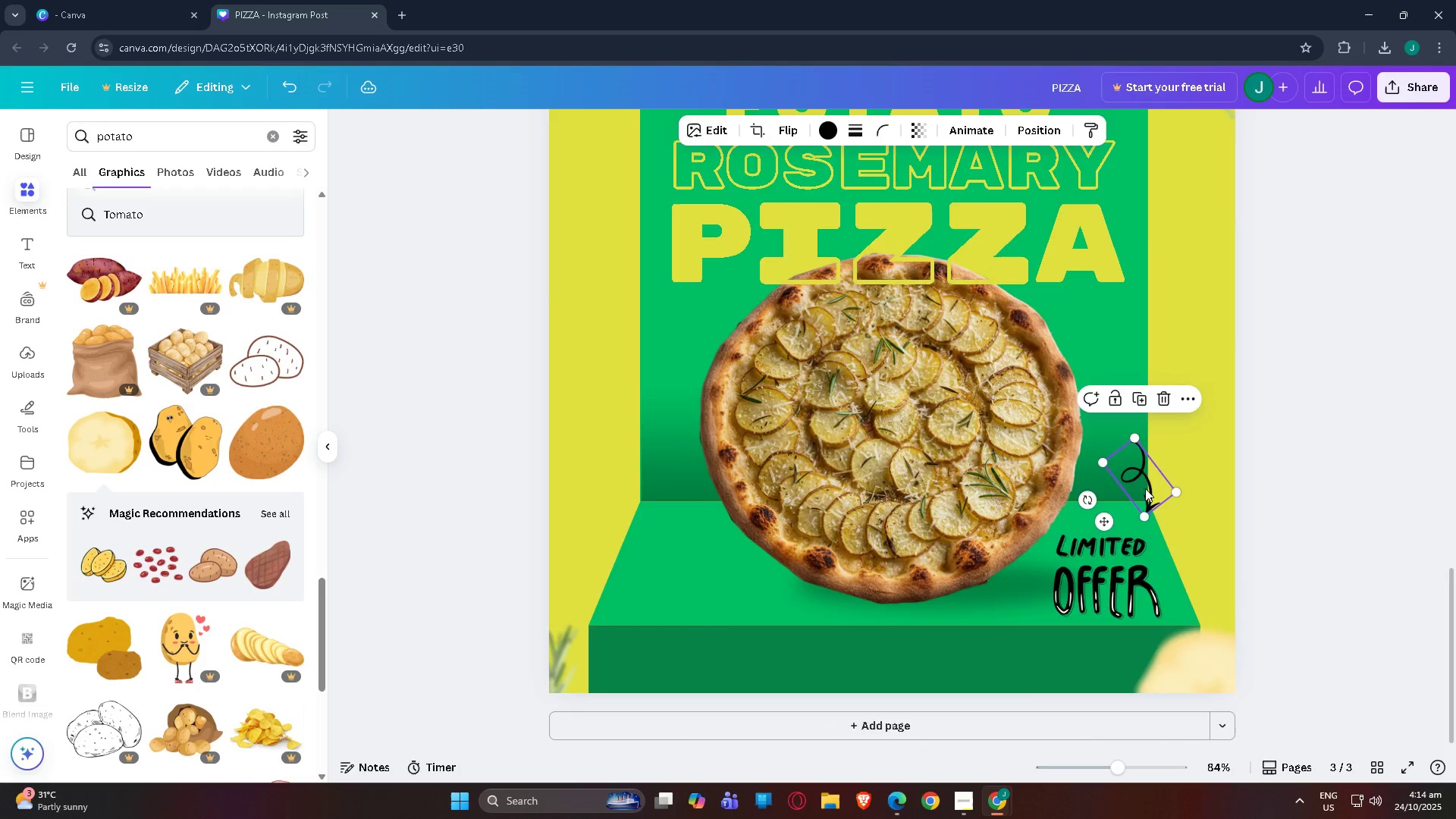 
scroll: coordinate [1059, 433], scroll_direction: up, amount: 17.0
 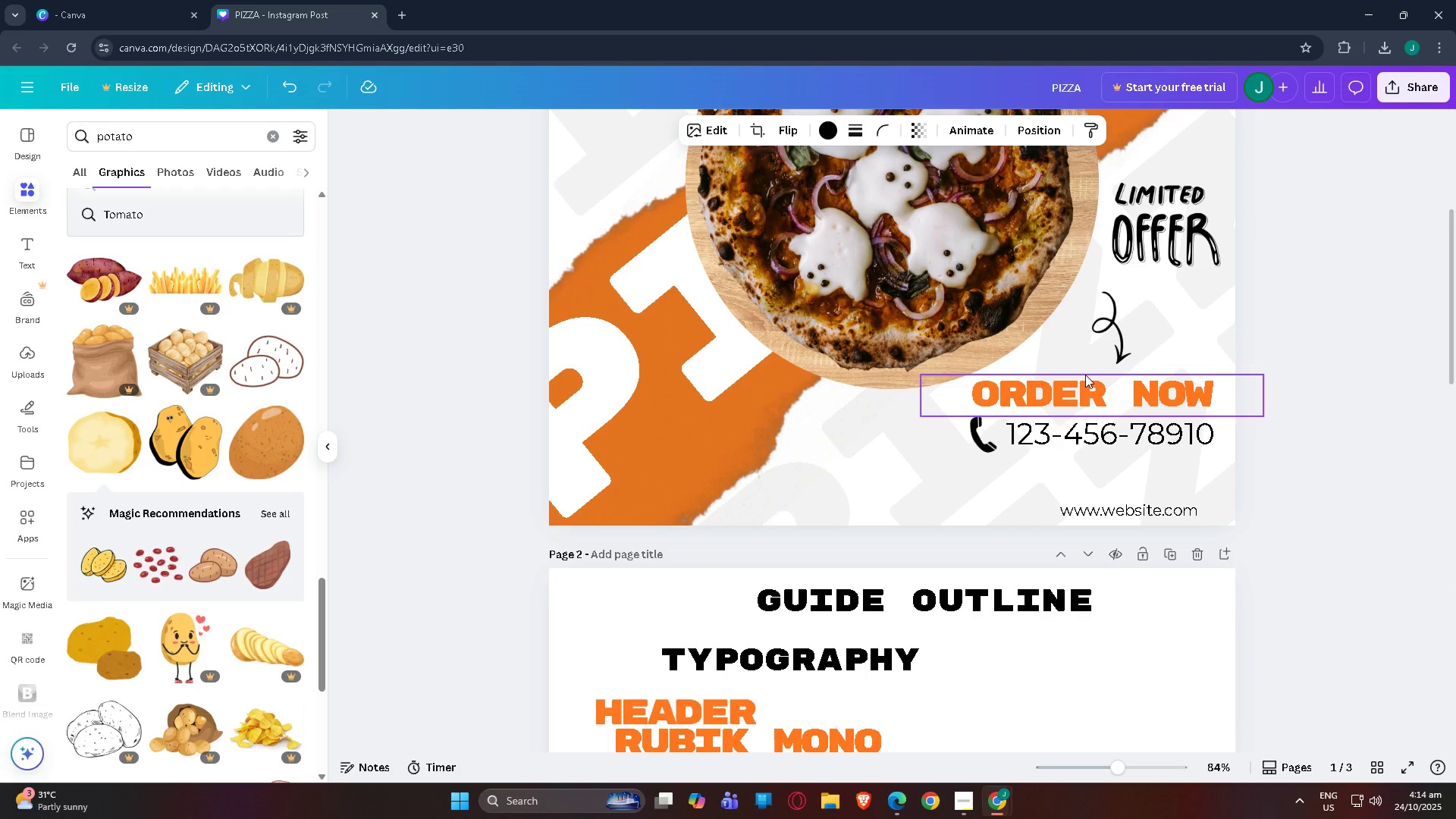 
left_click([1085, 377])
 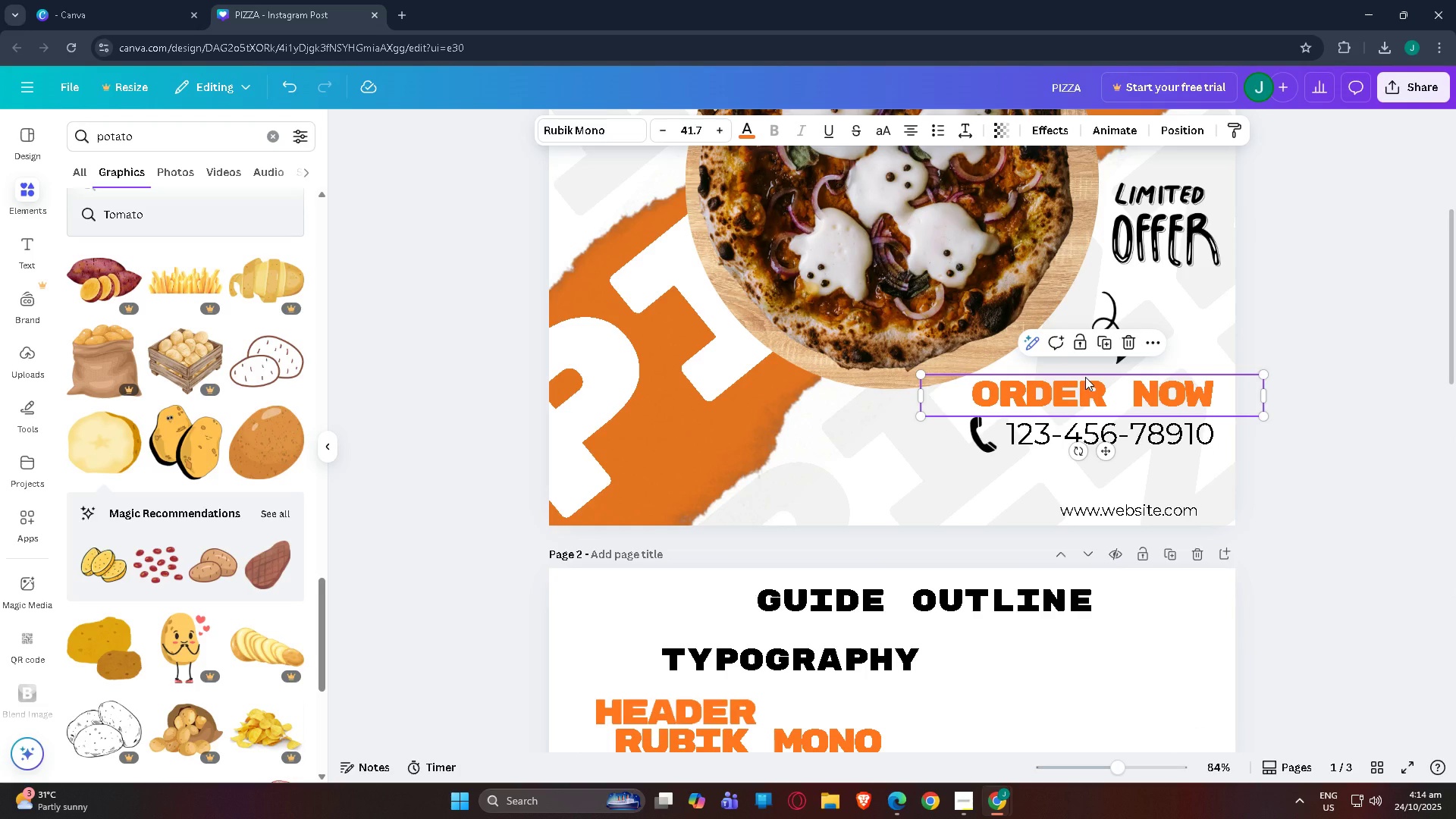 
key(Control+C)
 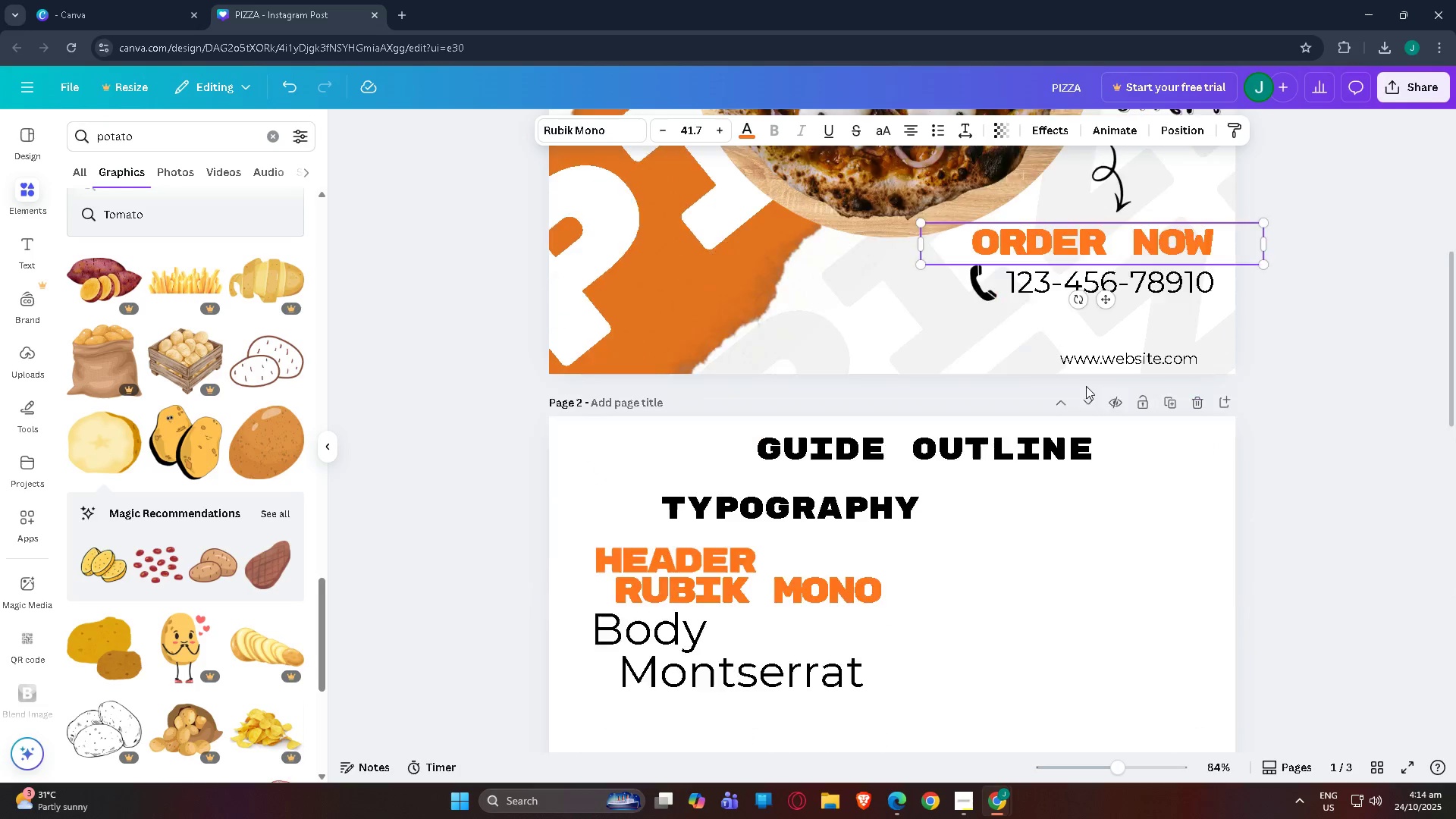 
scroll: coordinate [893, 454], scroll_direction: down, amount: 20.0
 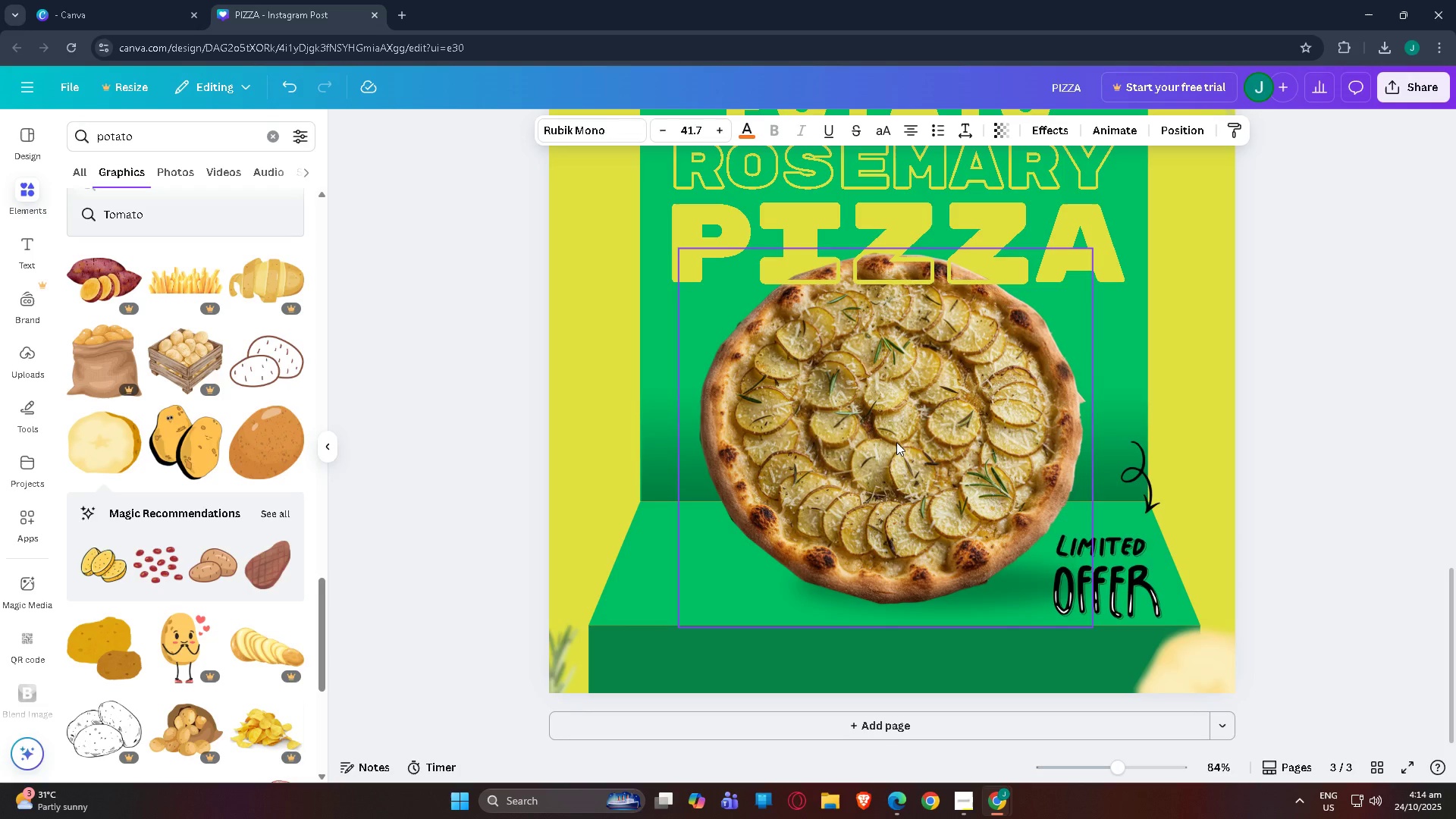 
key(Control+V)
 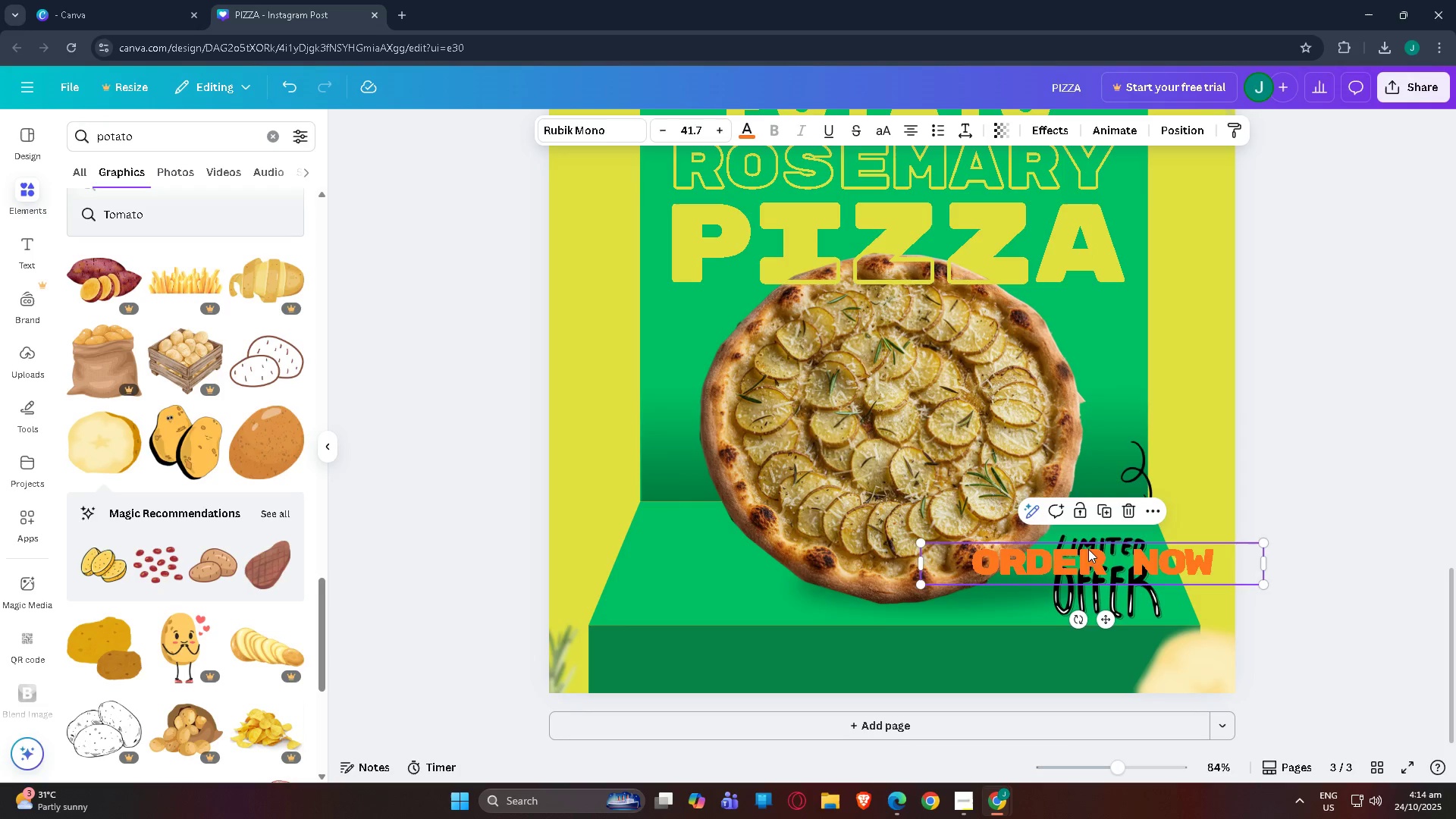 
left_click_drag(start_coordinate=[1073, 557], to_coordinate=[704, 587])
 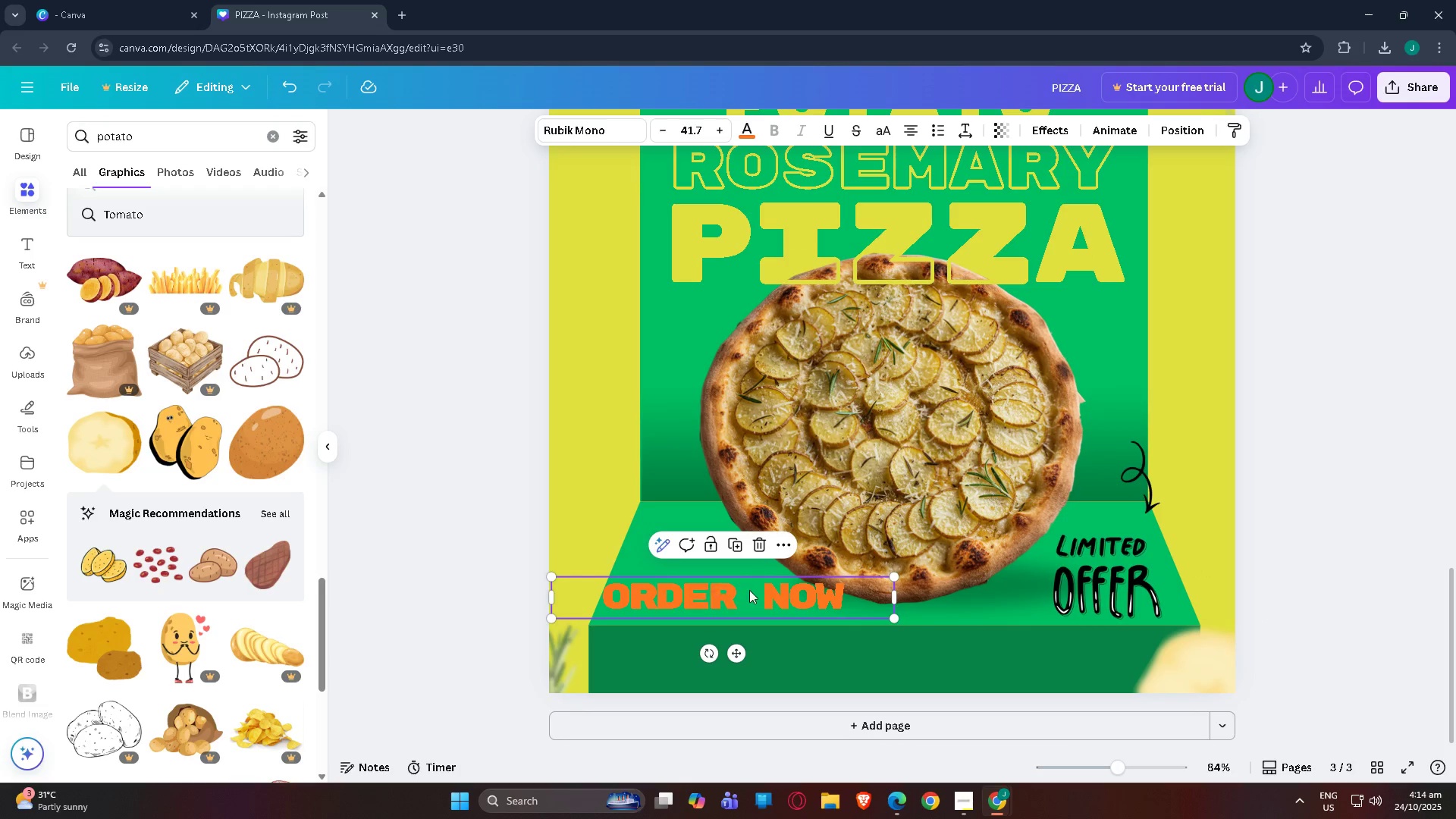 
left_click([749, 590])
 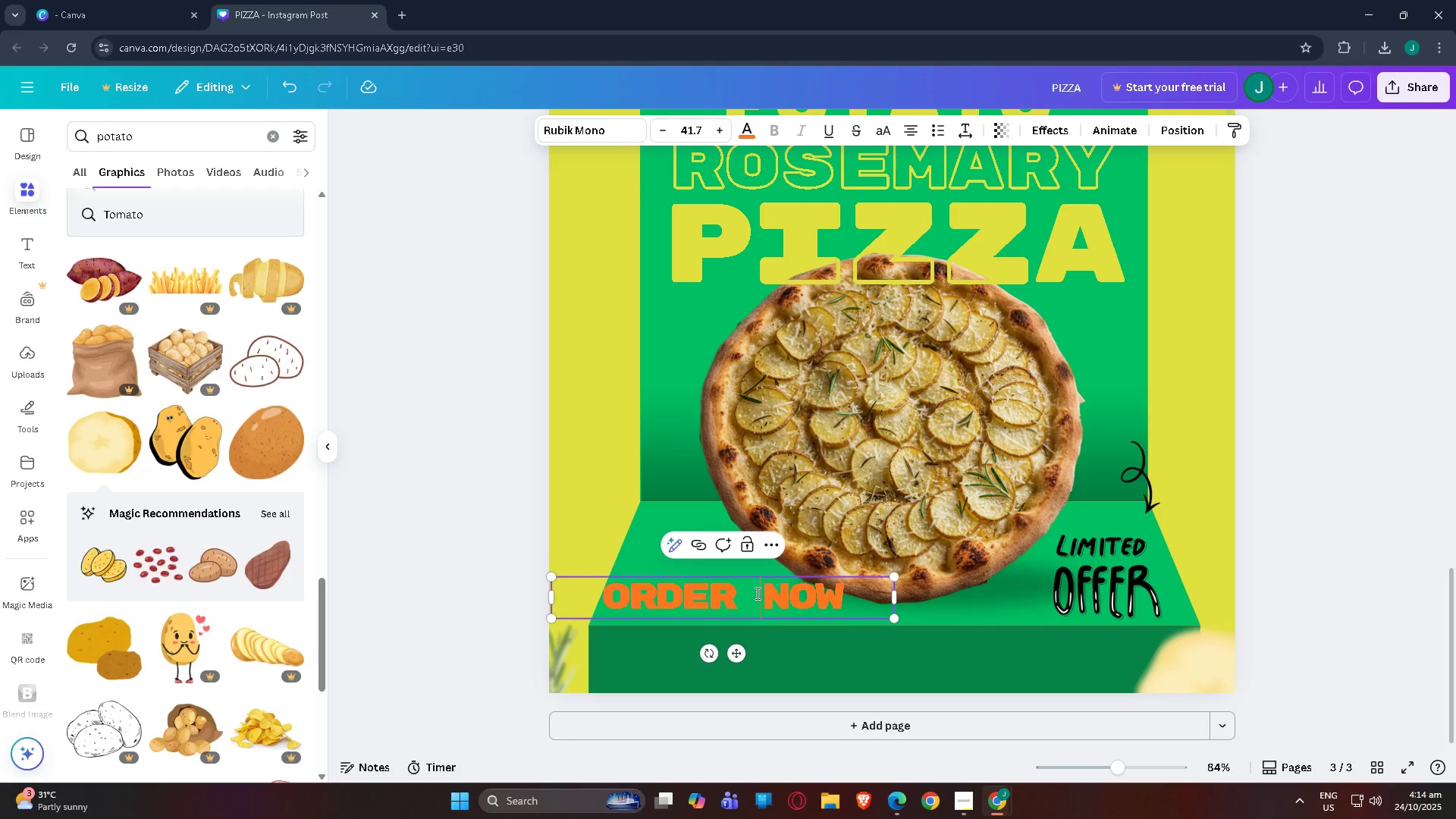 
left_click([756, 593])
 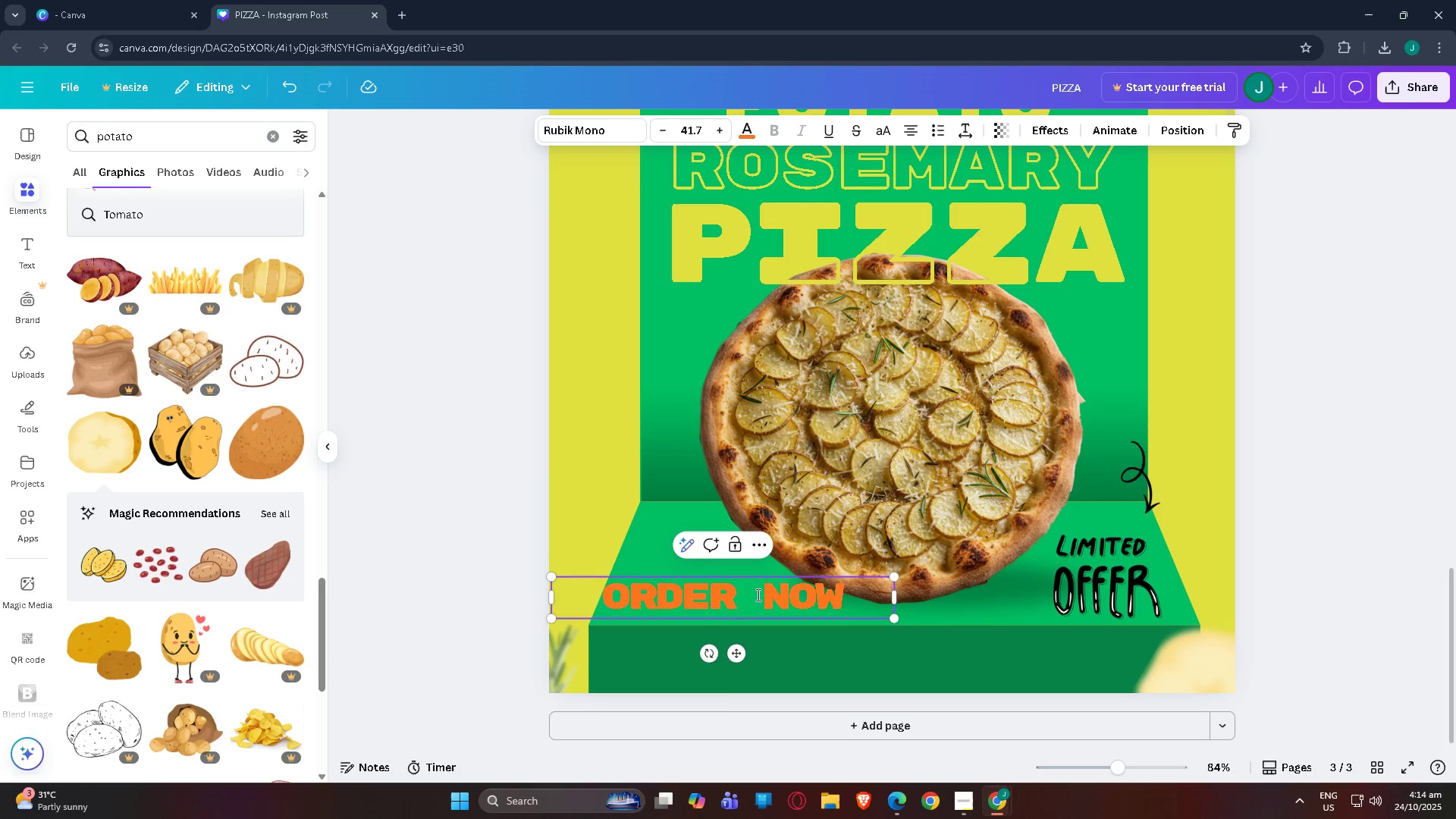 
key(Enter)
 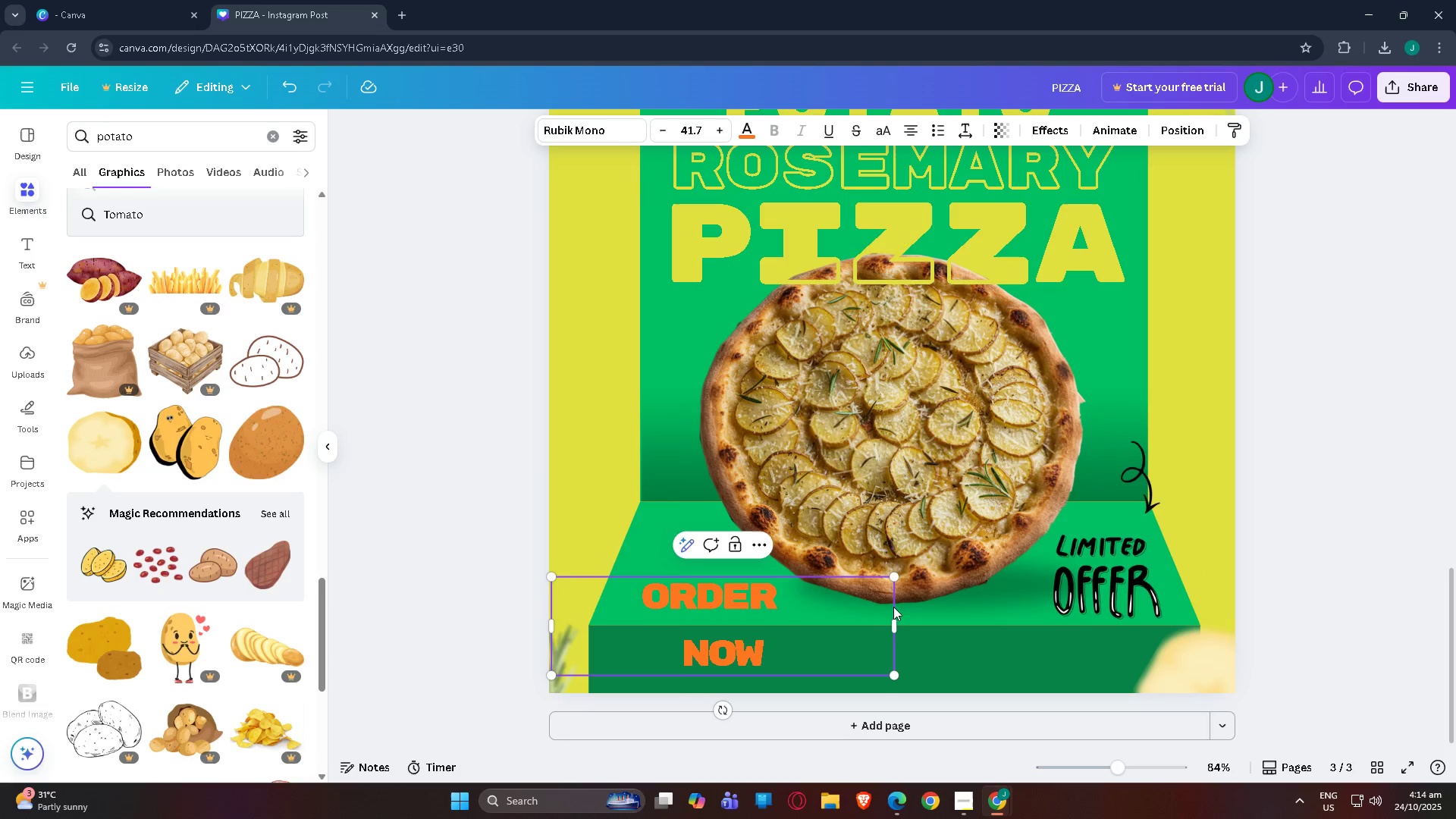 
left_click([963, 607])
 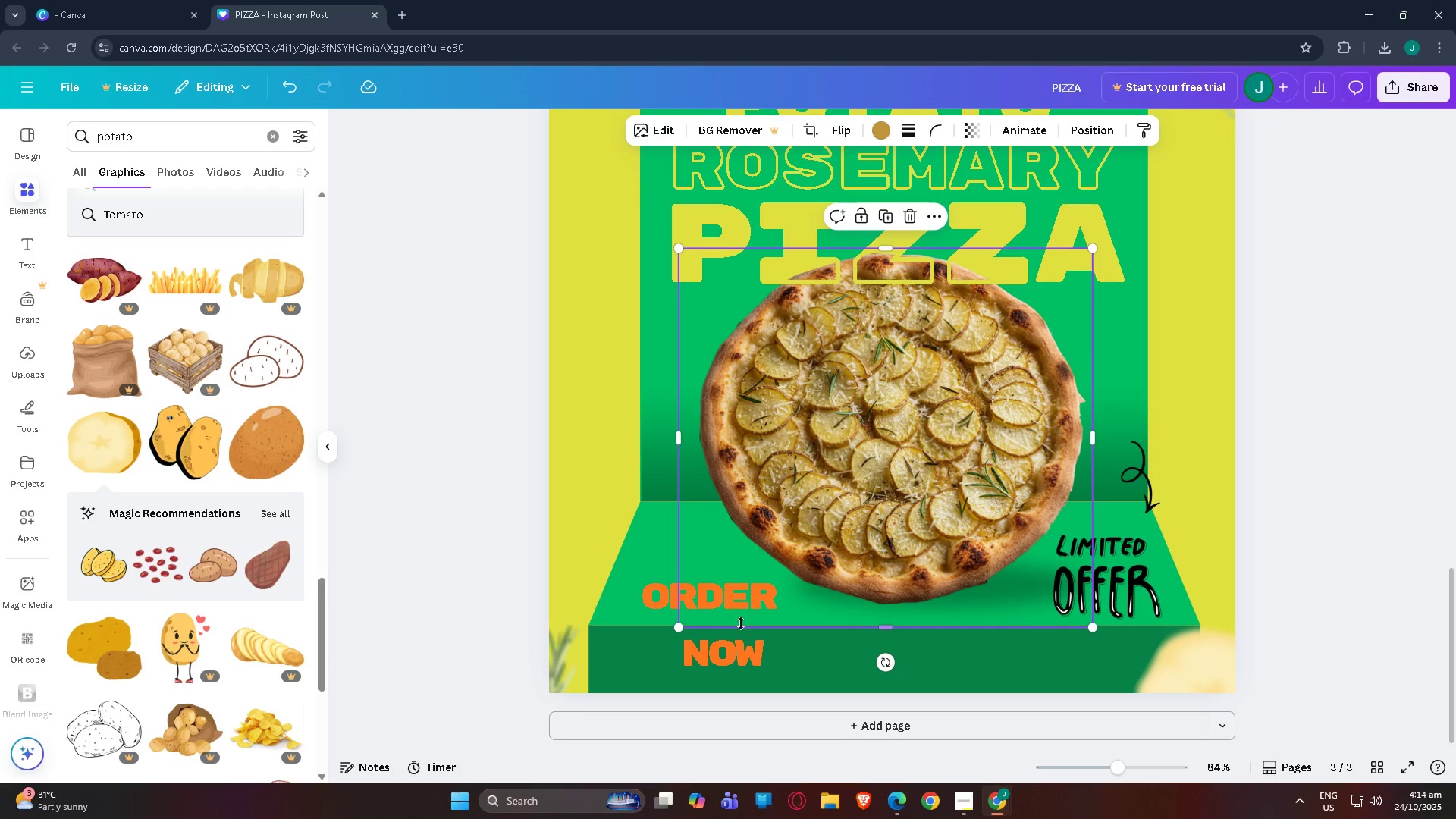 
left_click_drag(start_coordinate=[732, 629], to_coordinate=[714, 602])
 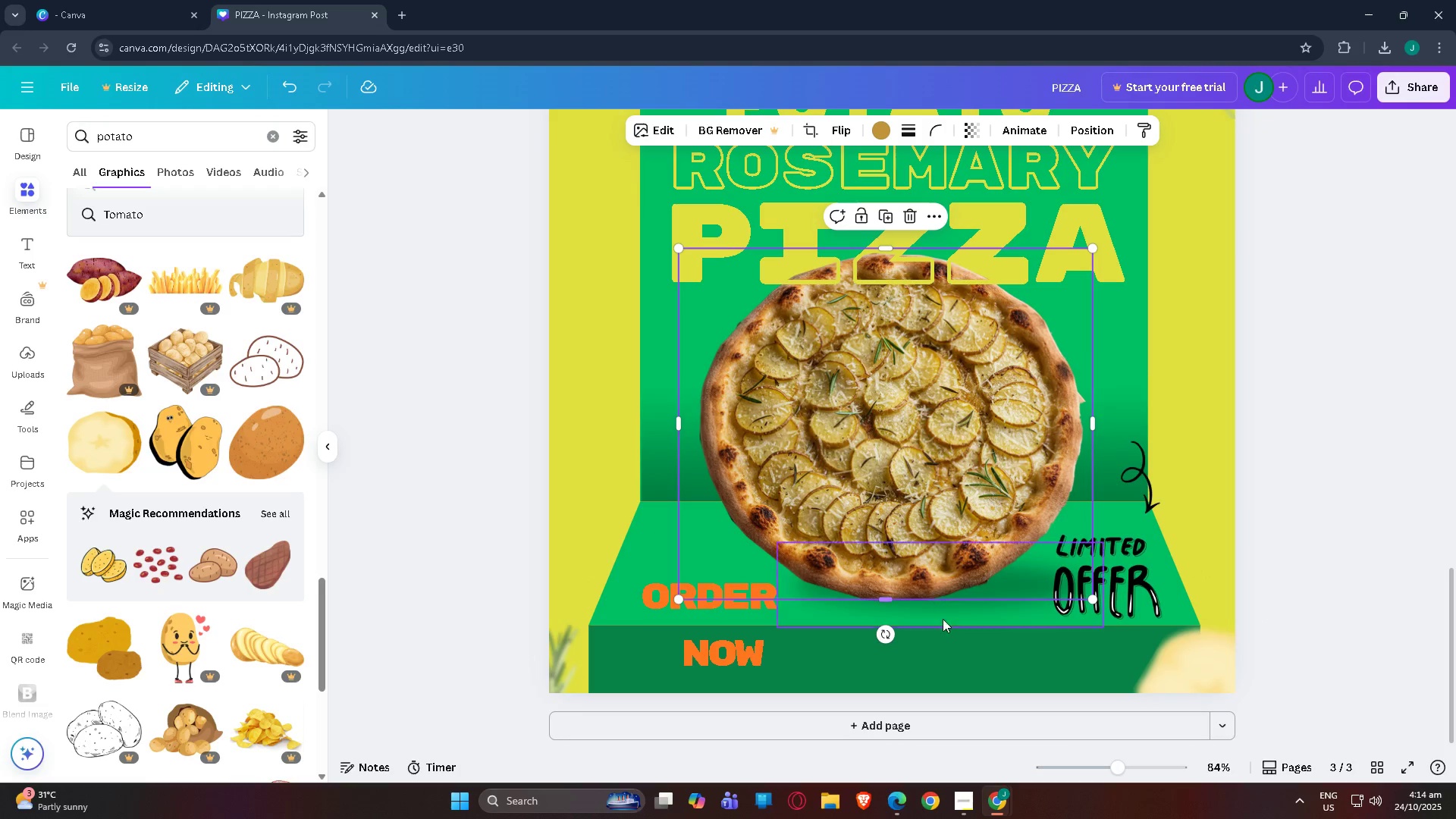 
hold_key(key=ControlLeft, duration=0.94)
 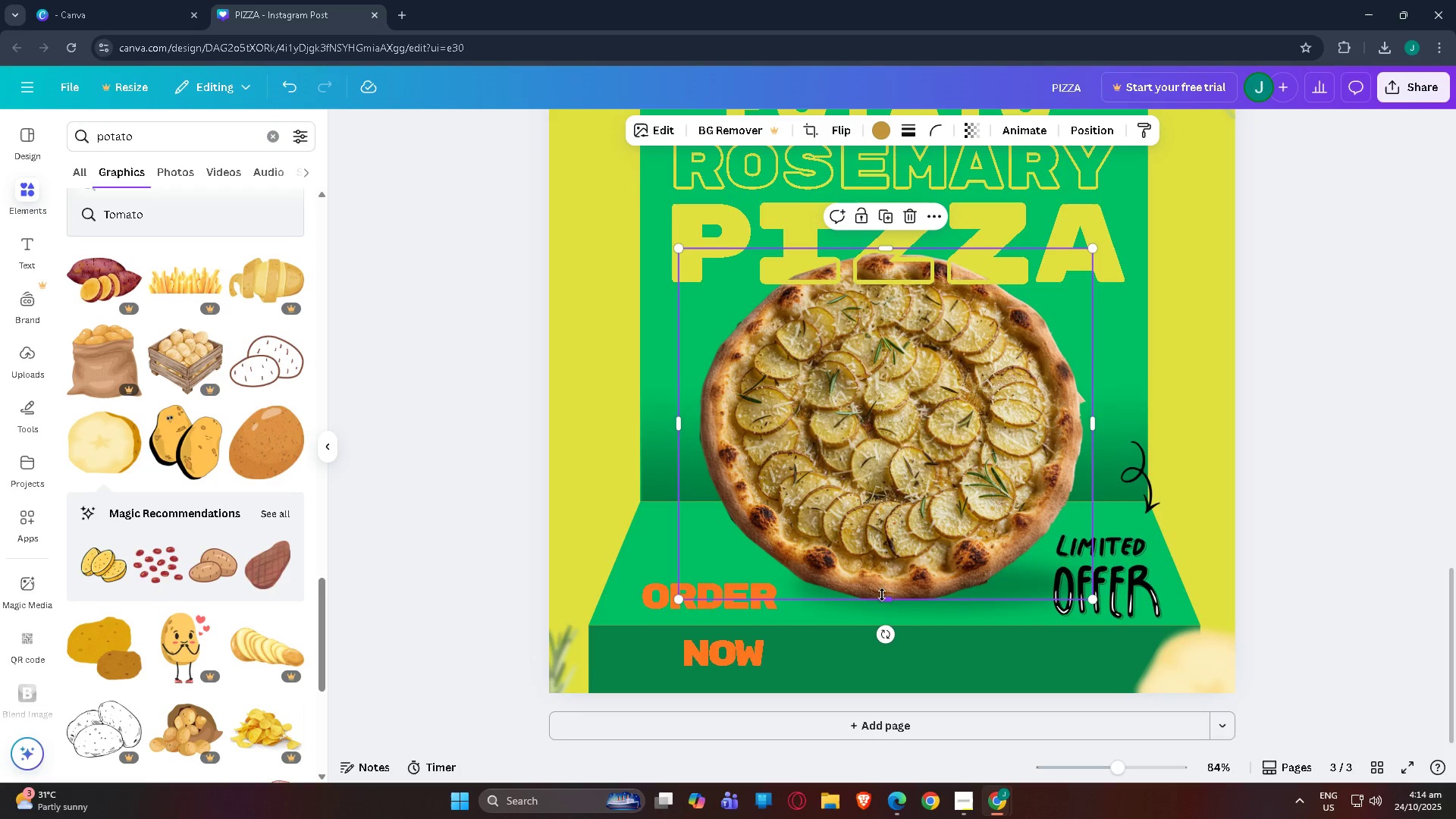 
left_click_drag(start_coordinate=[882, 598], to_coordinate=[882, 609])
 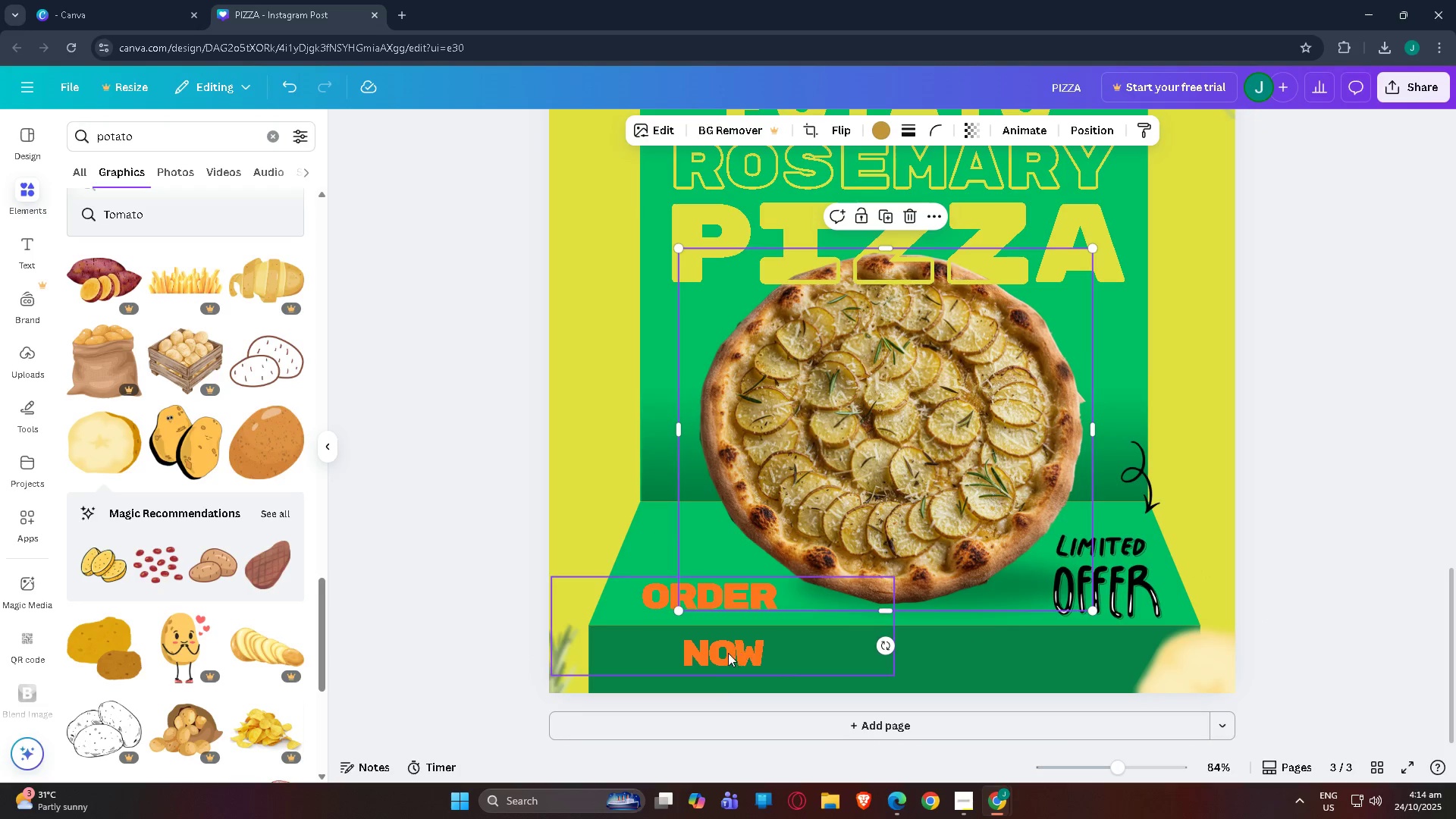 
left_click([728, 653])
 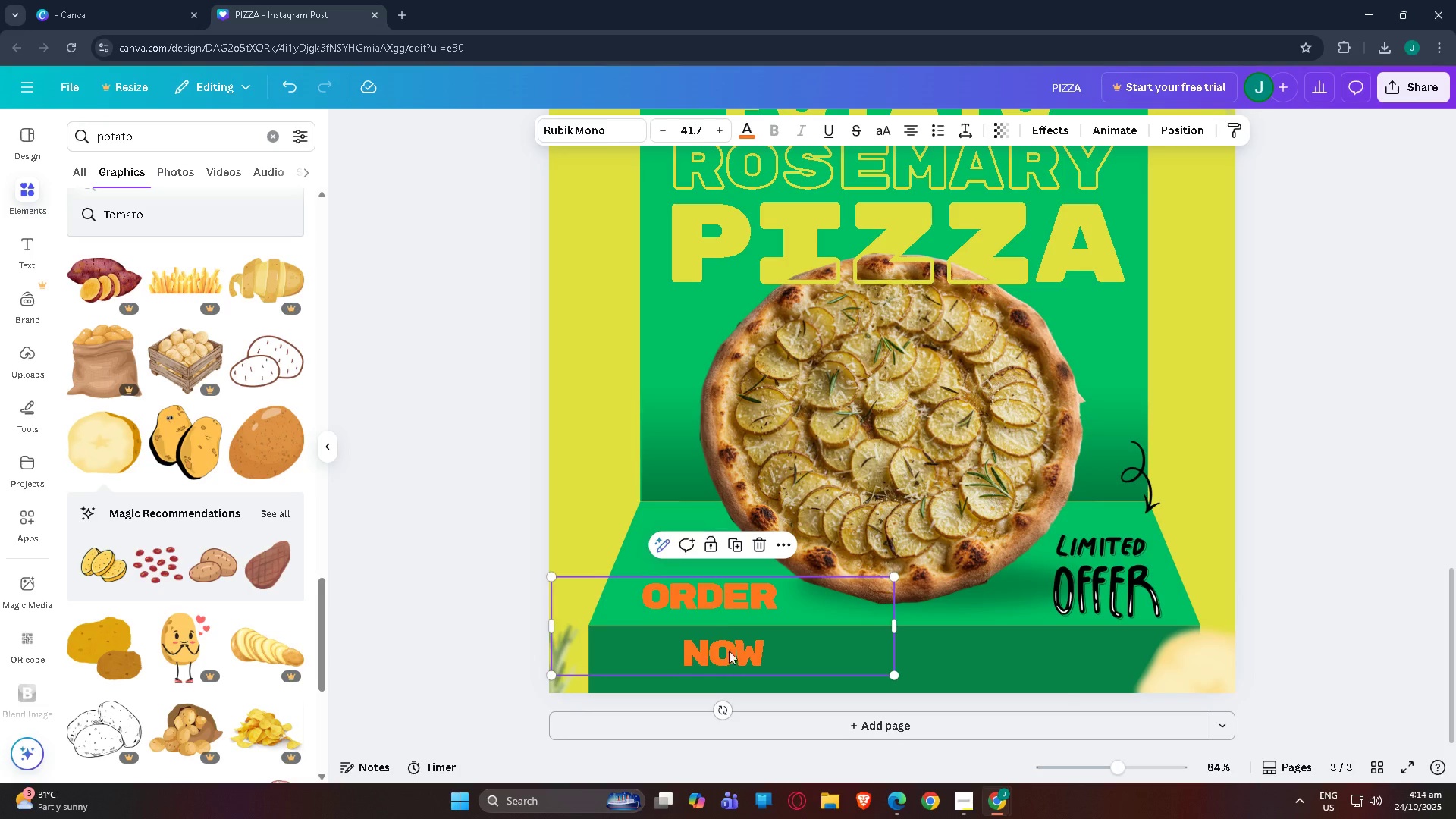 
left_click_drag(start_coordinate=[729, 654], to_coordinate=[696, 594])
 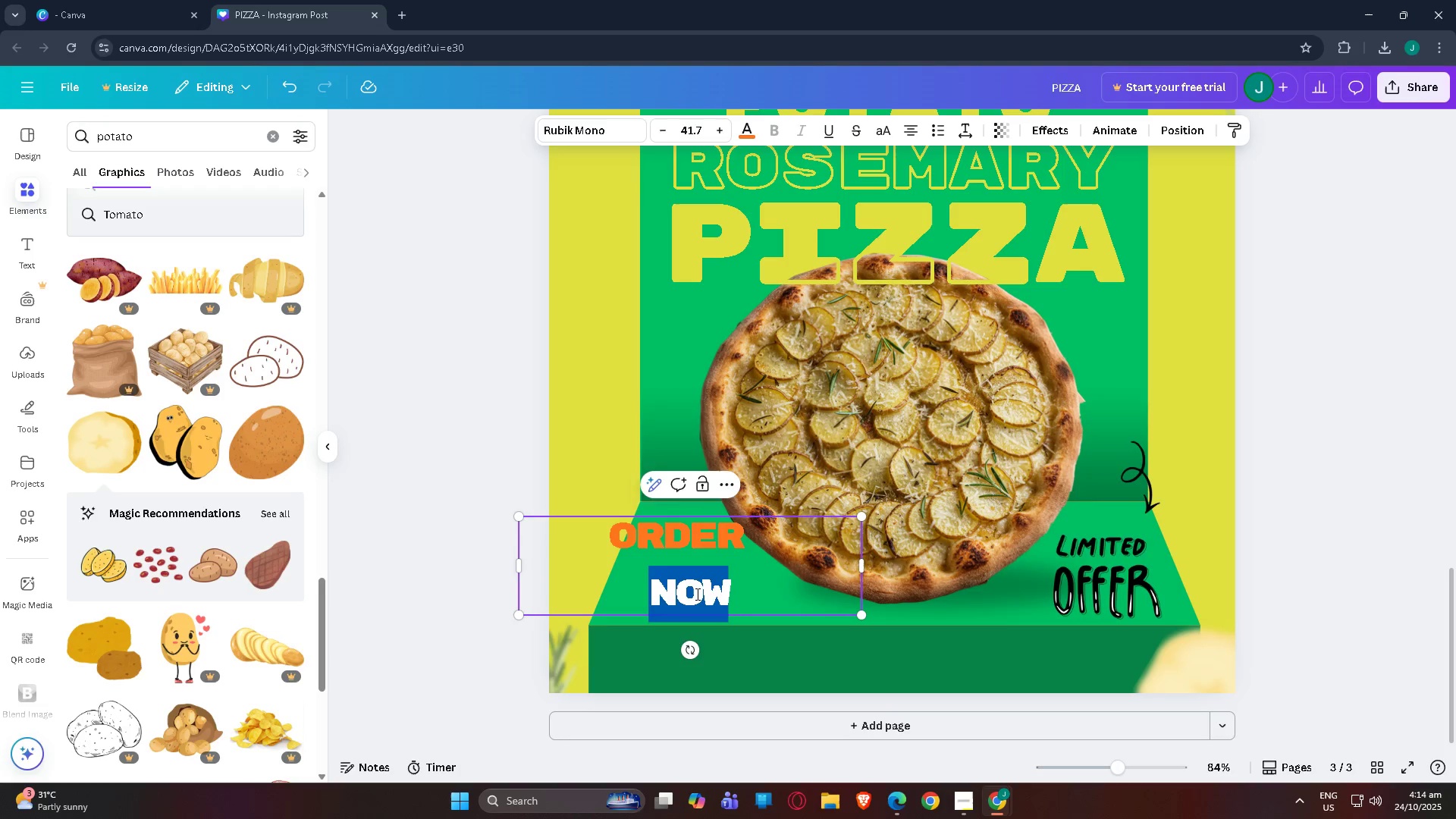 
double_click([696, 594])
 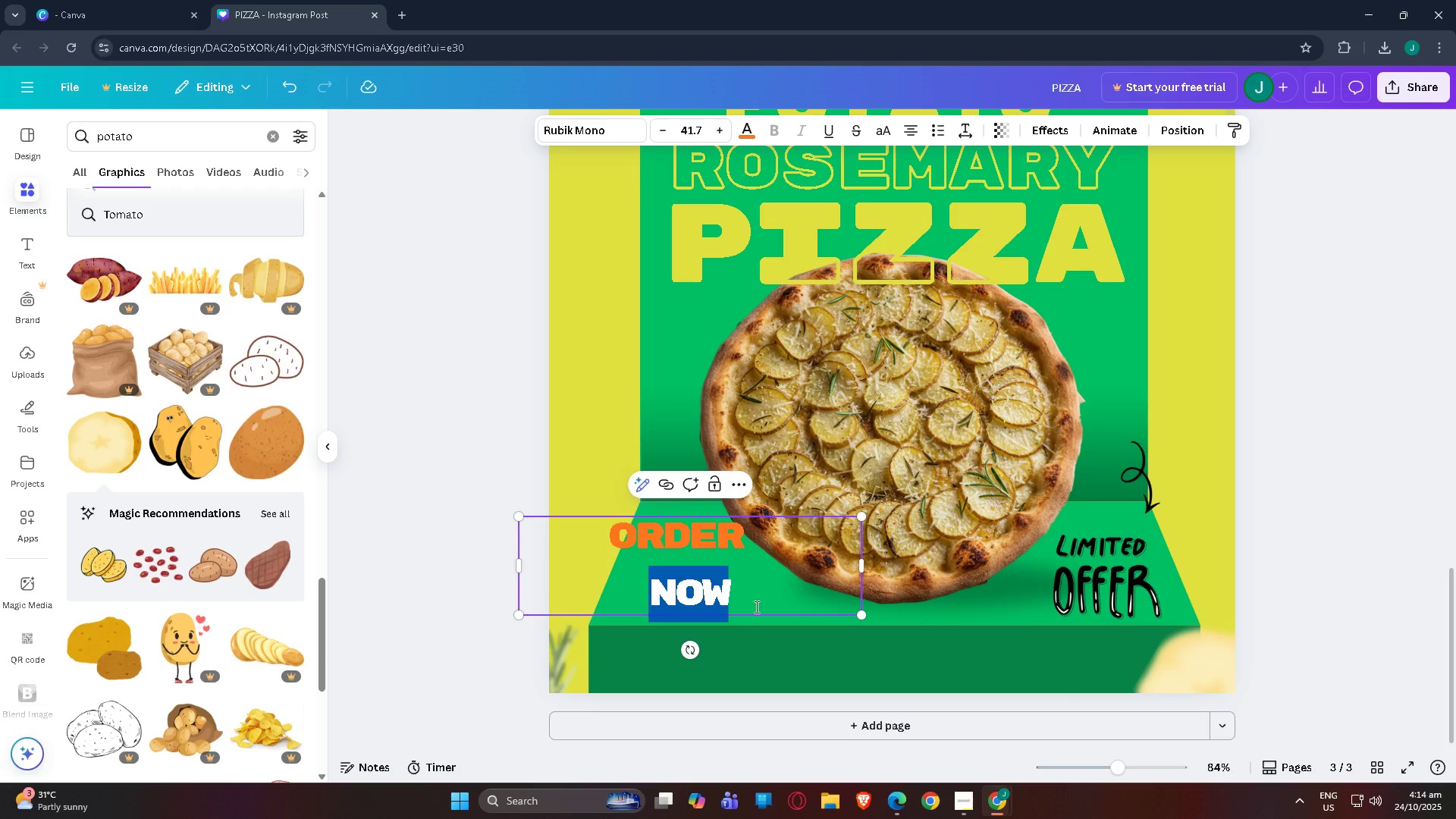 
left_click([756, 606])
 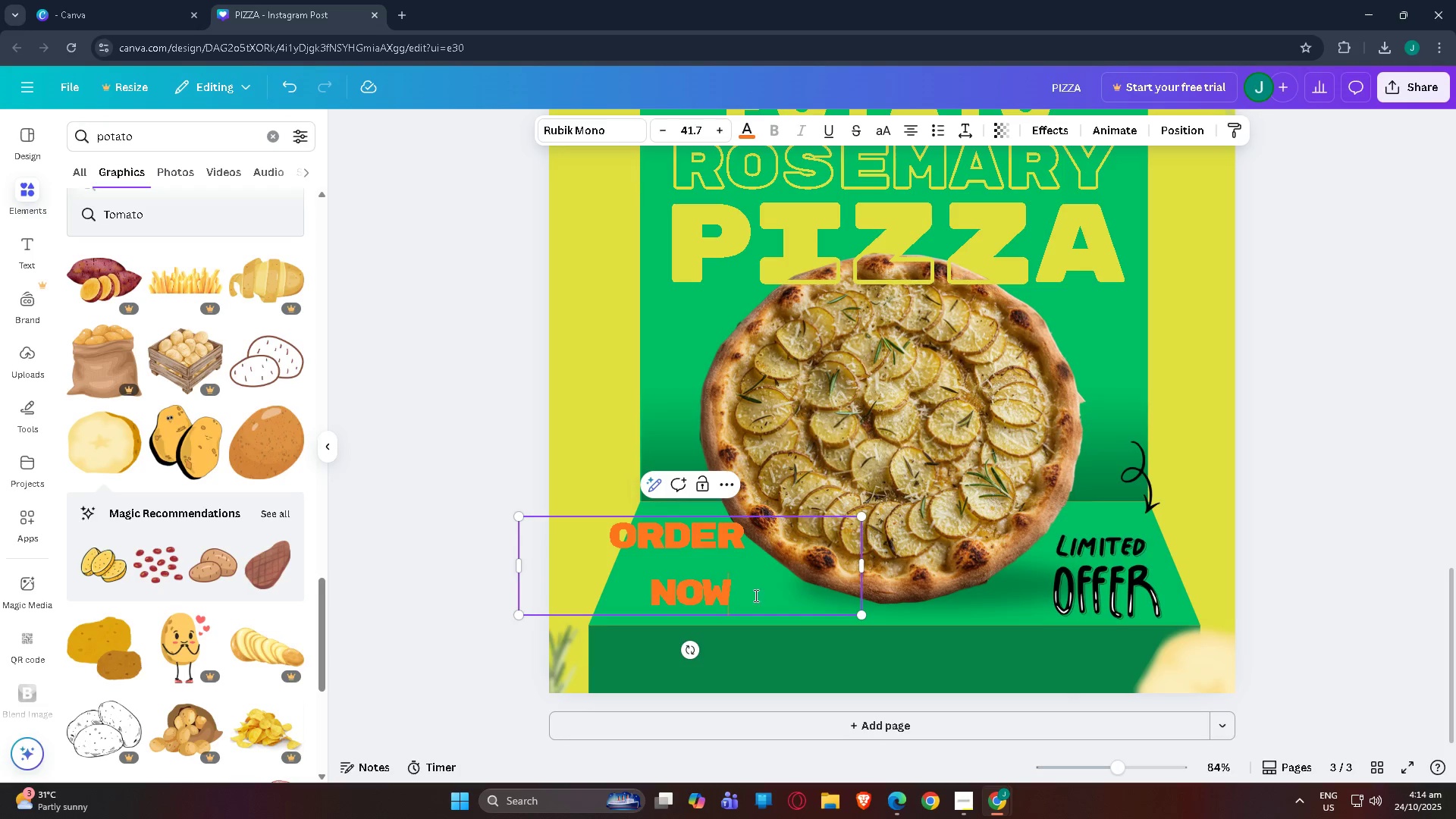 
left_click_drag(start_coordinate=[755, 595], to_coordinate=[601, 522])
 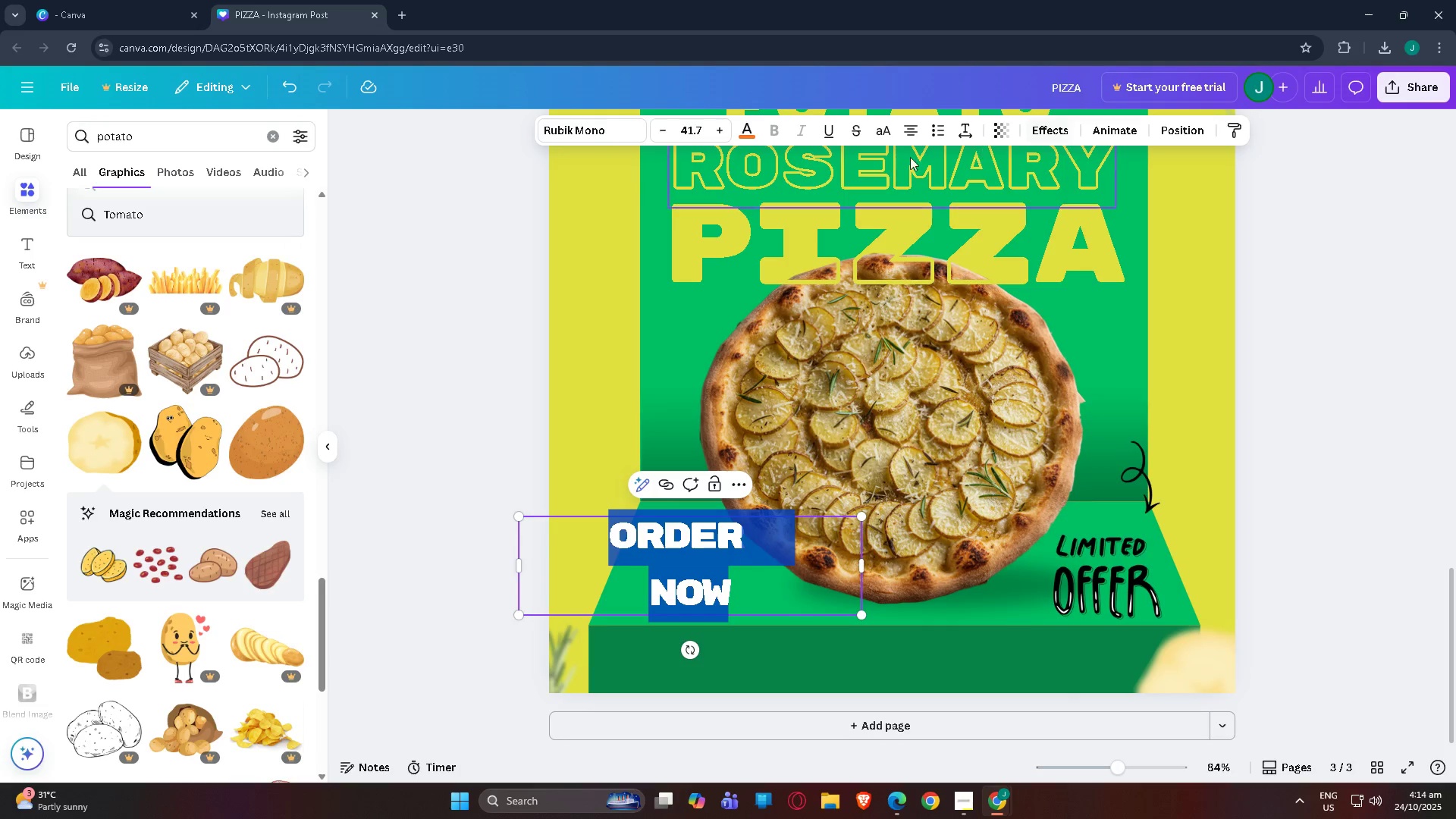 
left_click([1009, 137])
 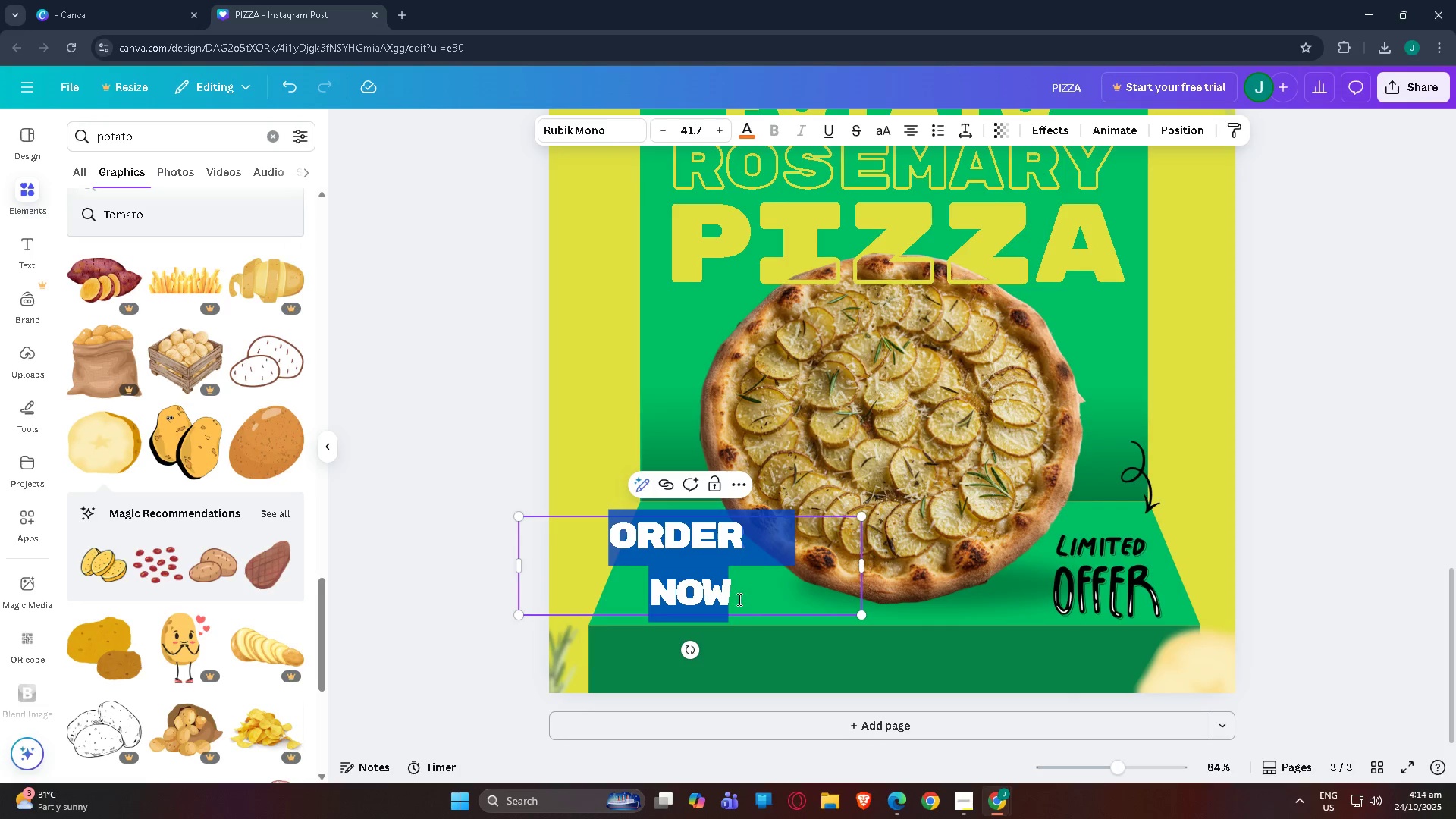 
left_click_drag(start_coordinate=[821, 589], to_coordinate=[822, 585])
 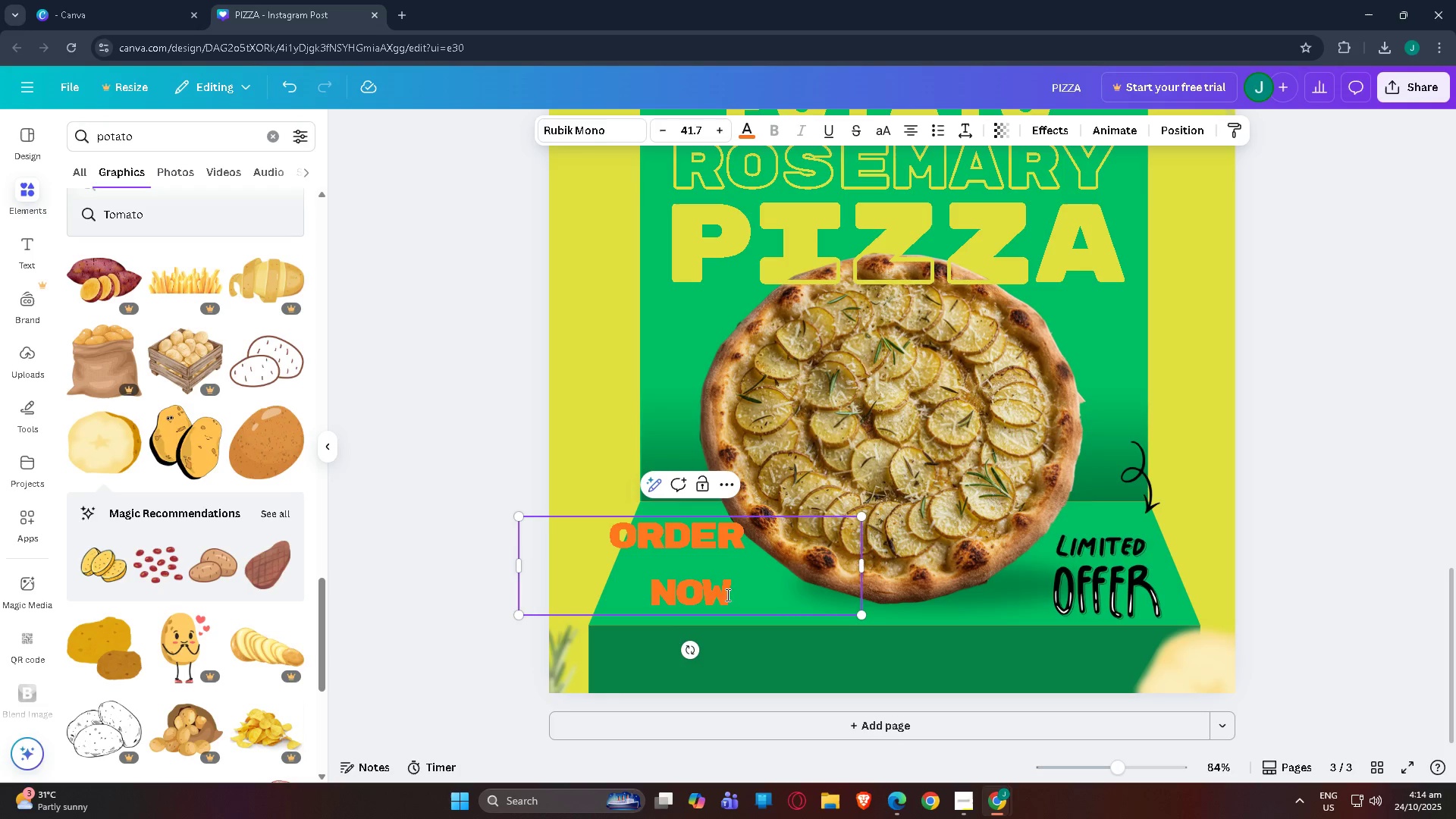 
left_click_drag(start_coordinate=[728, 595], to_coordinate=[616, 549])
 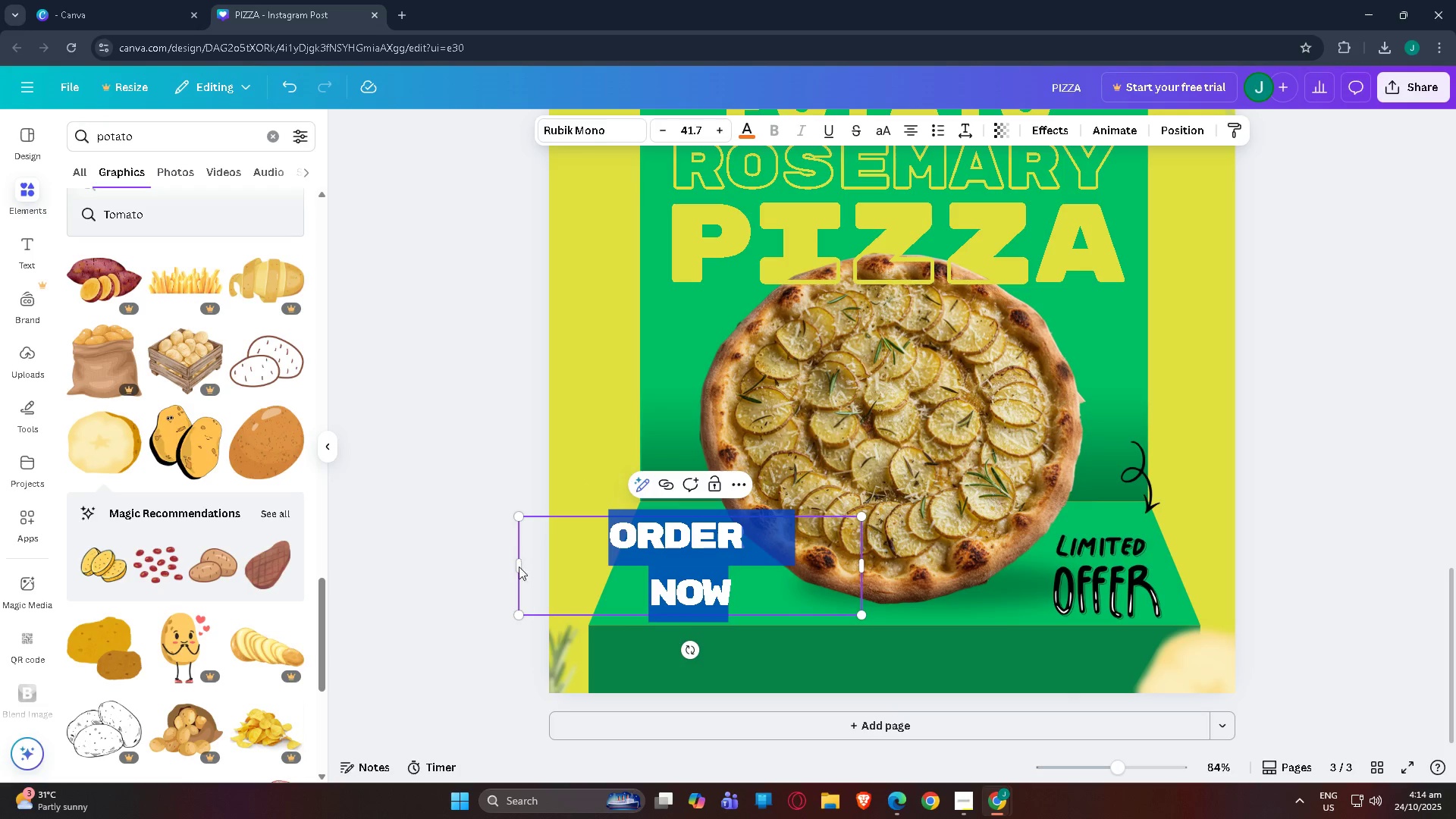 
left_click_drag(start_coordinate=[516, 566], to_coordinate=[716, 566])
 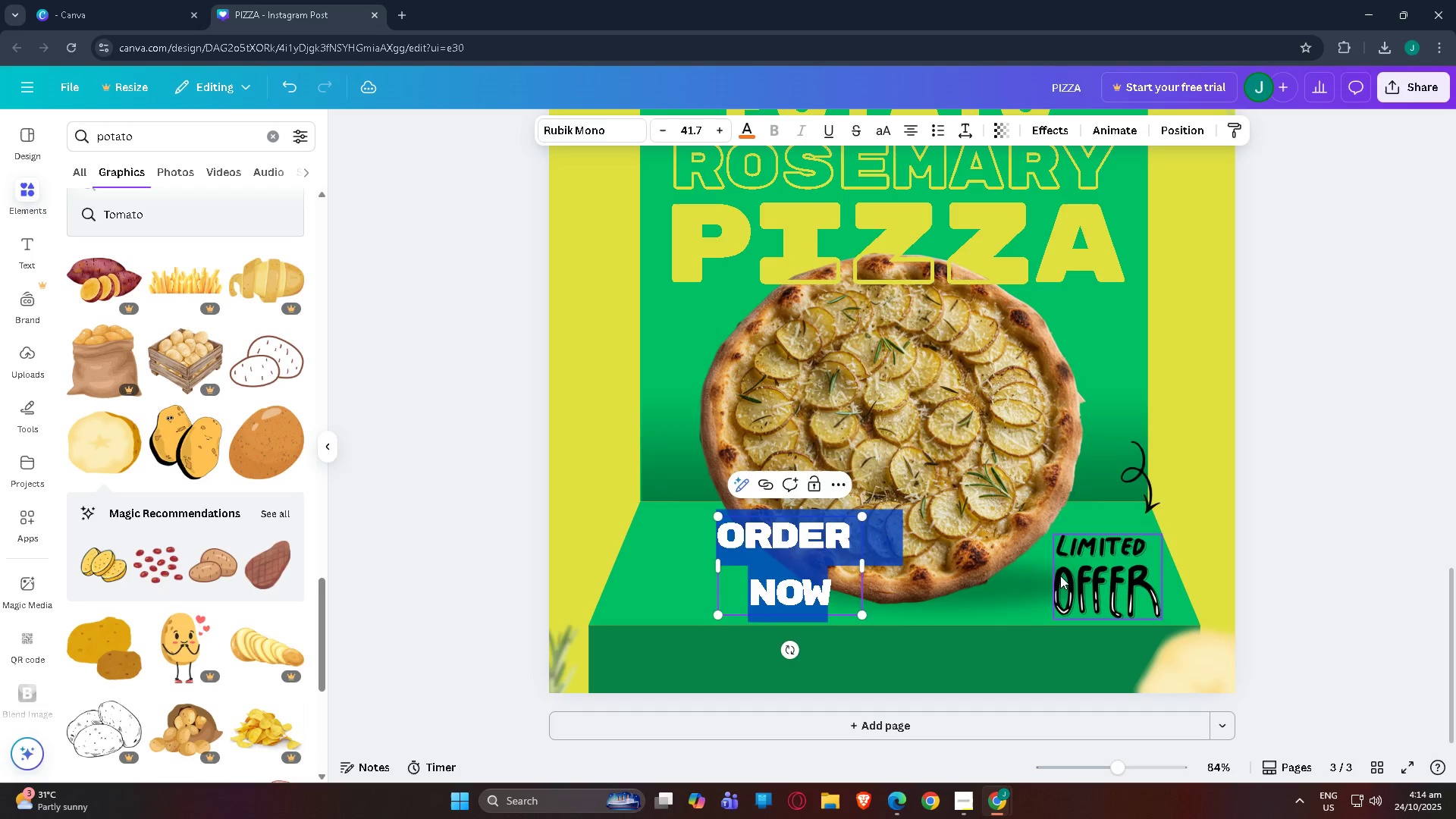 
left_click([1060, 576])
 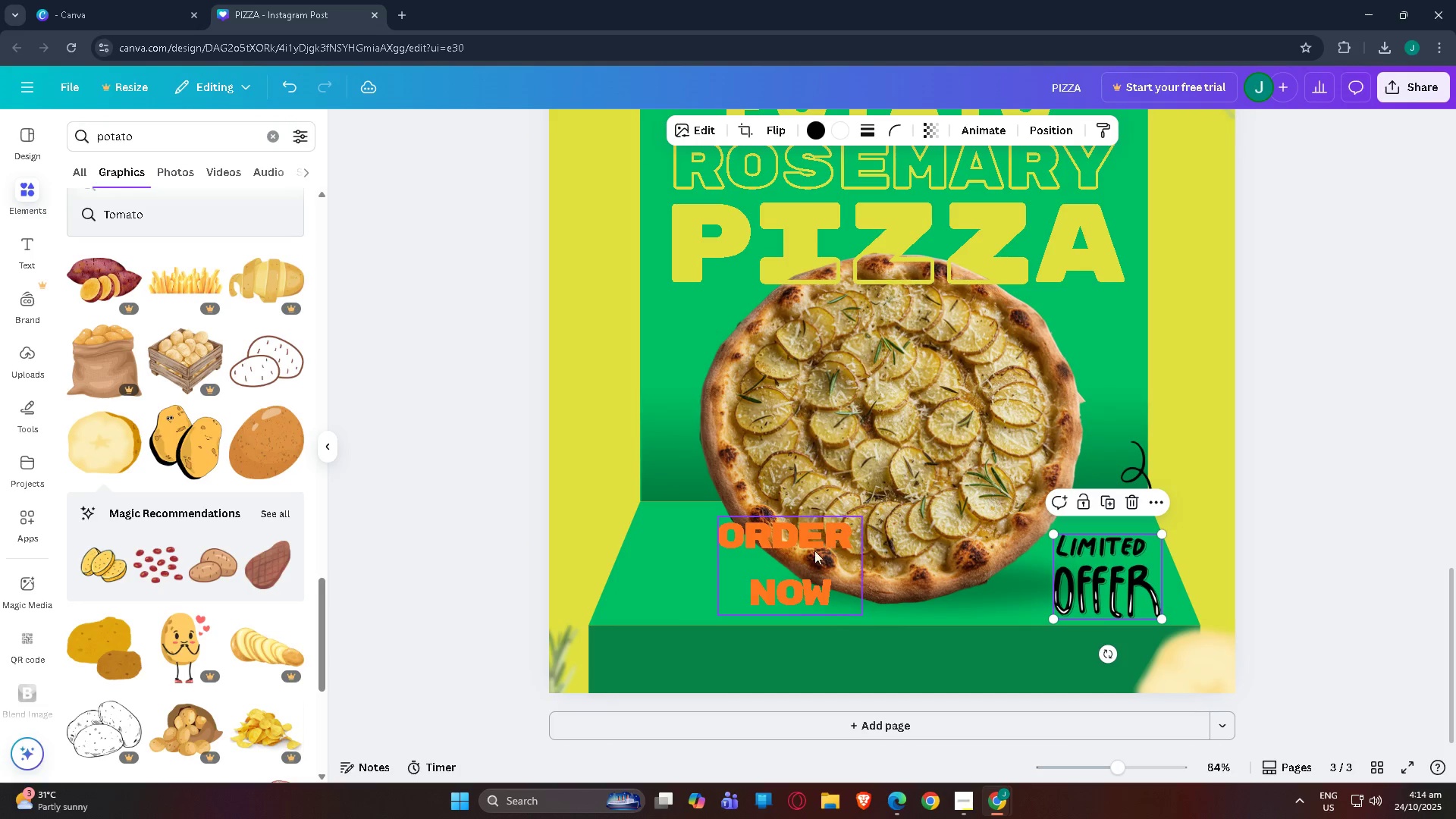 
left_click_drag(start_coordinate=[805, 582], to_coordinate=[708, 599])
 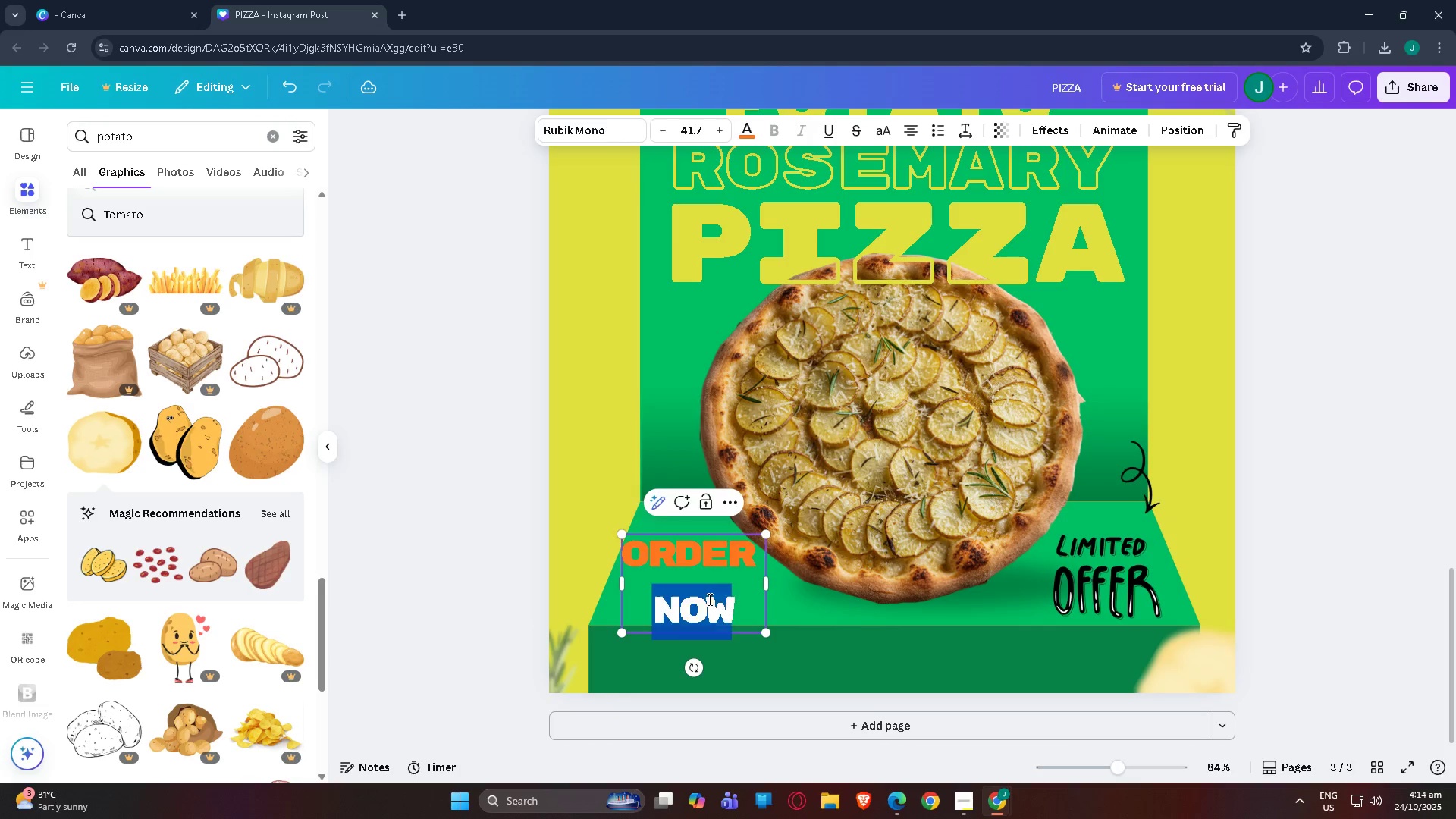 
double_click([708, 599])
 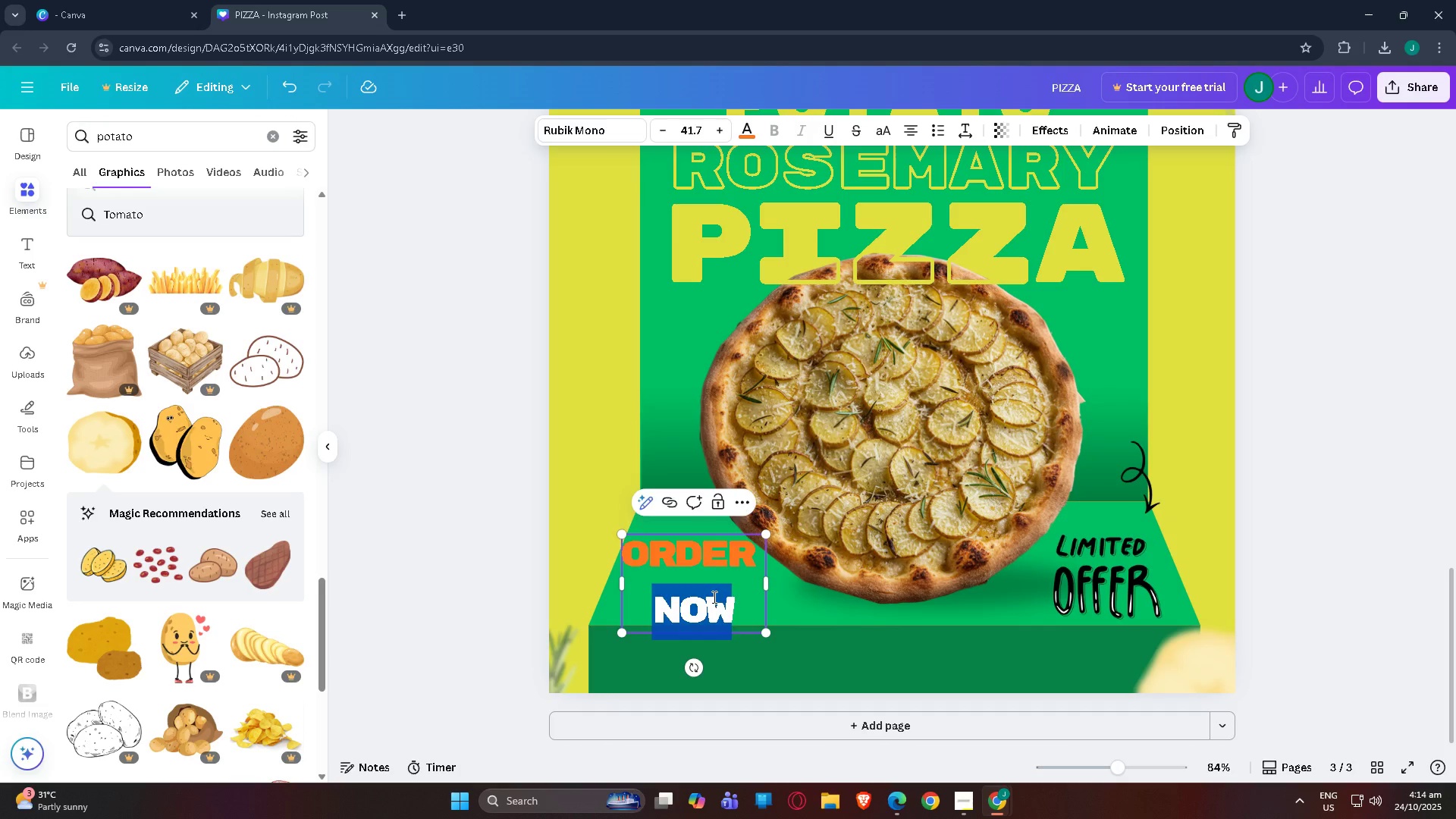 
triple_click([713, 597])
 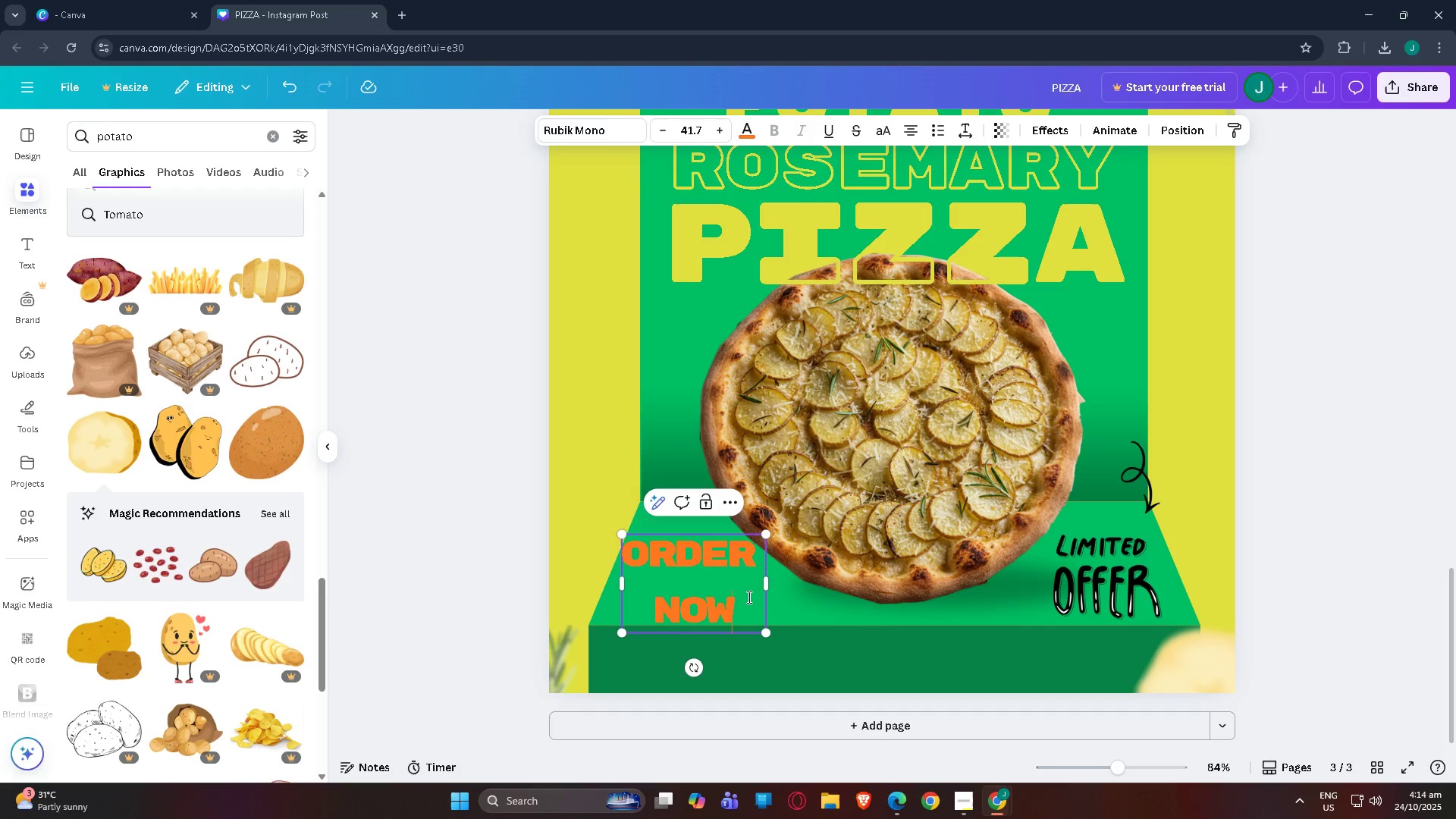 
left_click_drag(start_coordinate=[748, 597], to_coordinate=[624, 536])
 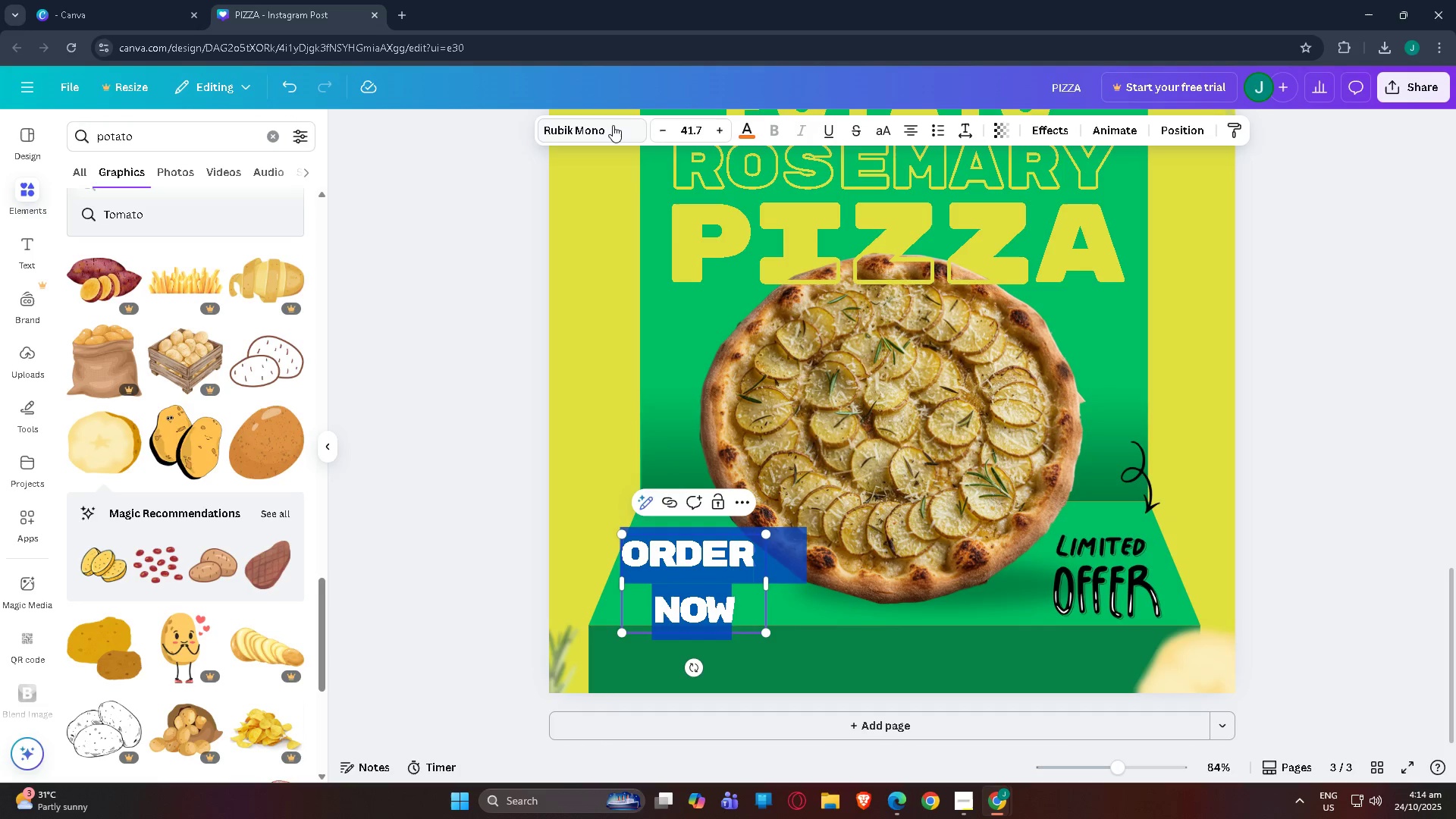 
left_click([613, 125])
 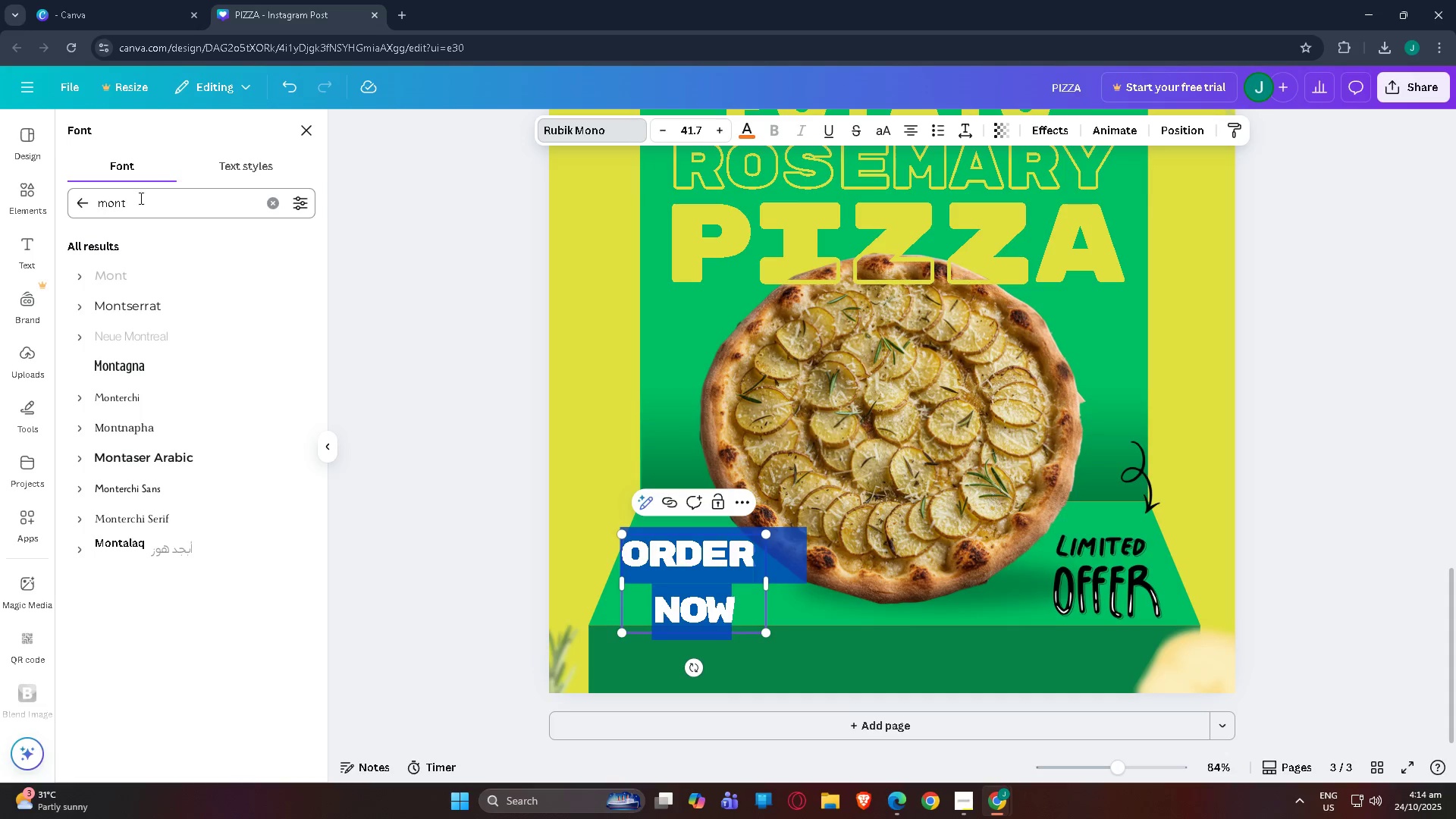 
left_click_drag(start_coordinate=[168, 199], to_coordinate=[164, 199])
 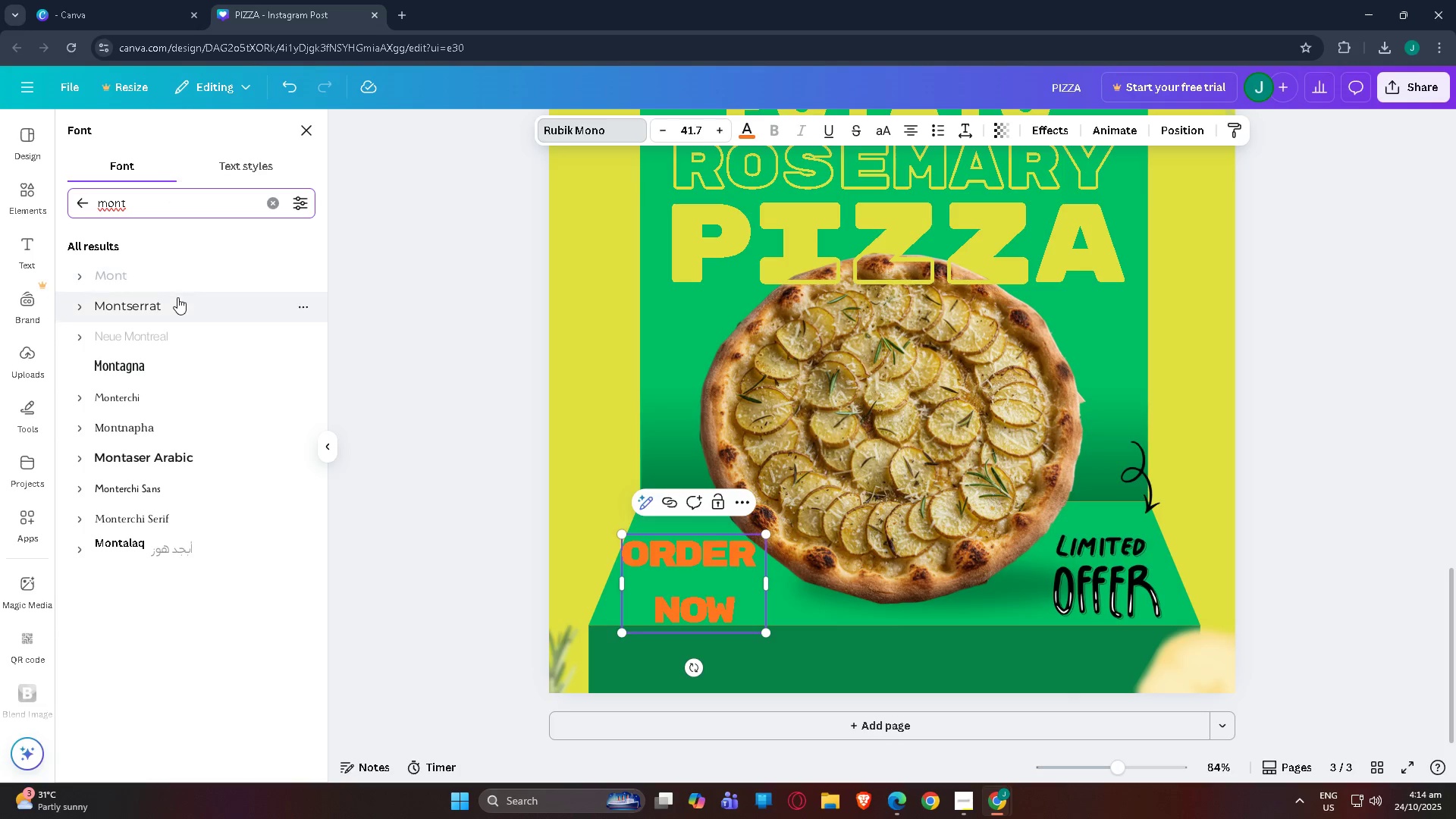 
left_click([177, 297])
 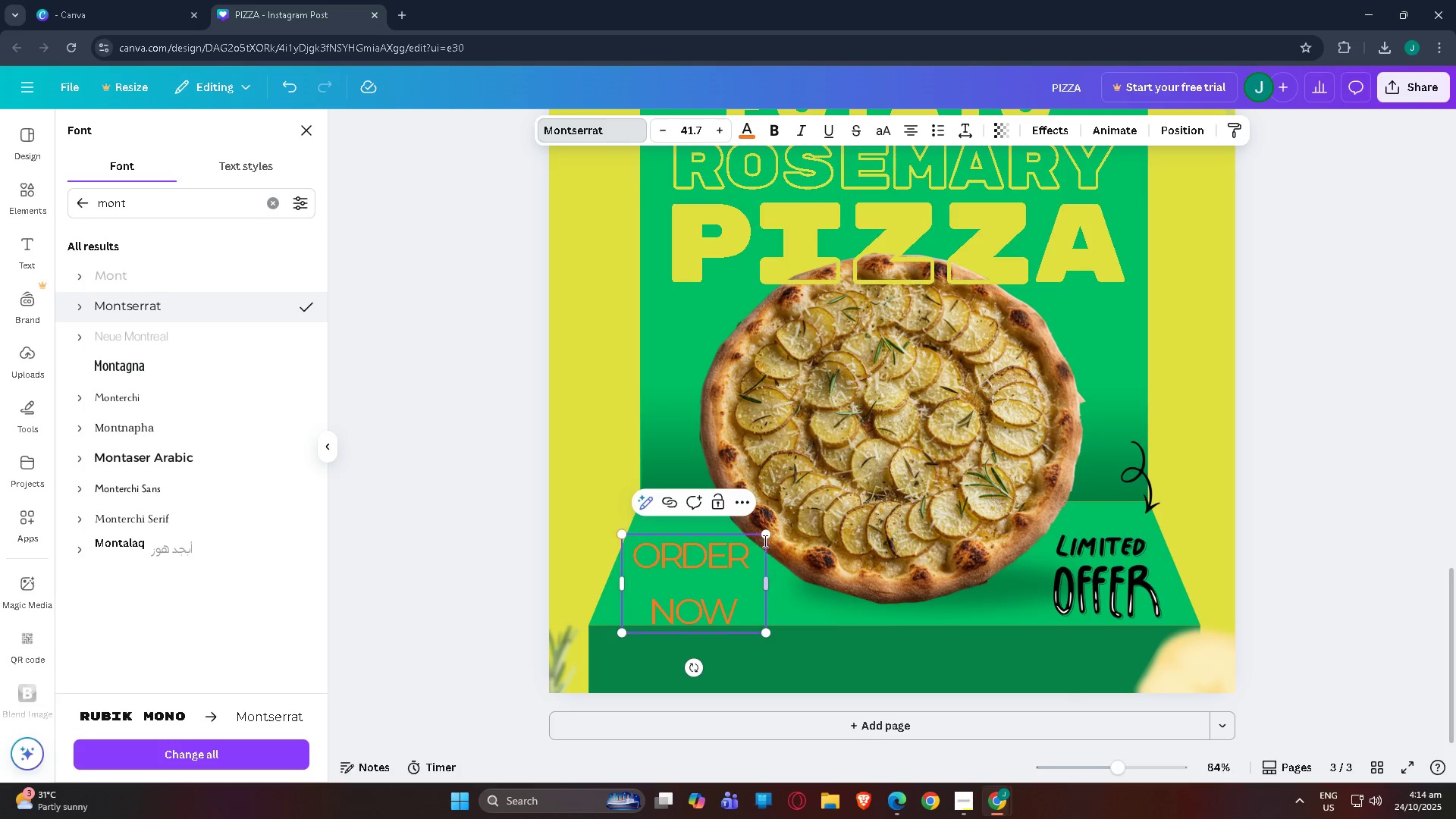 
left_click_drag(start_coordinate=[764, 538], to_coordinate=[715, 576])
 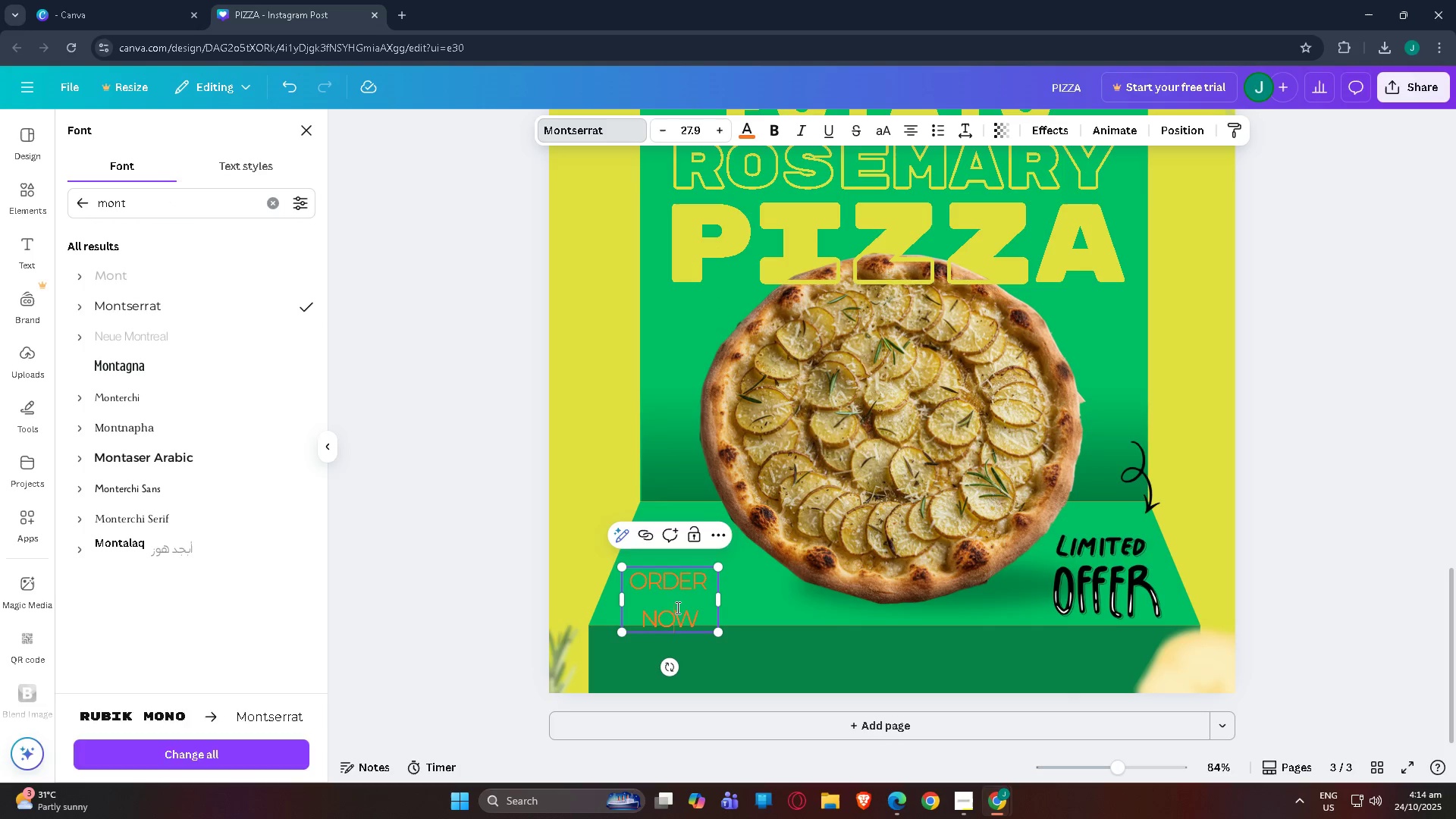 
left_click([676, 607])
 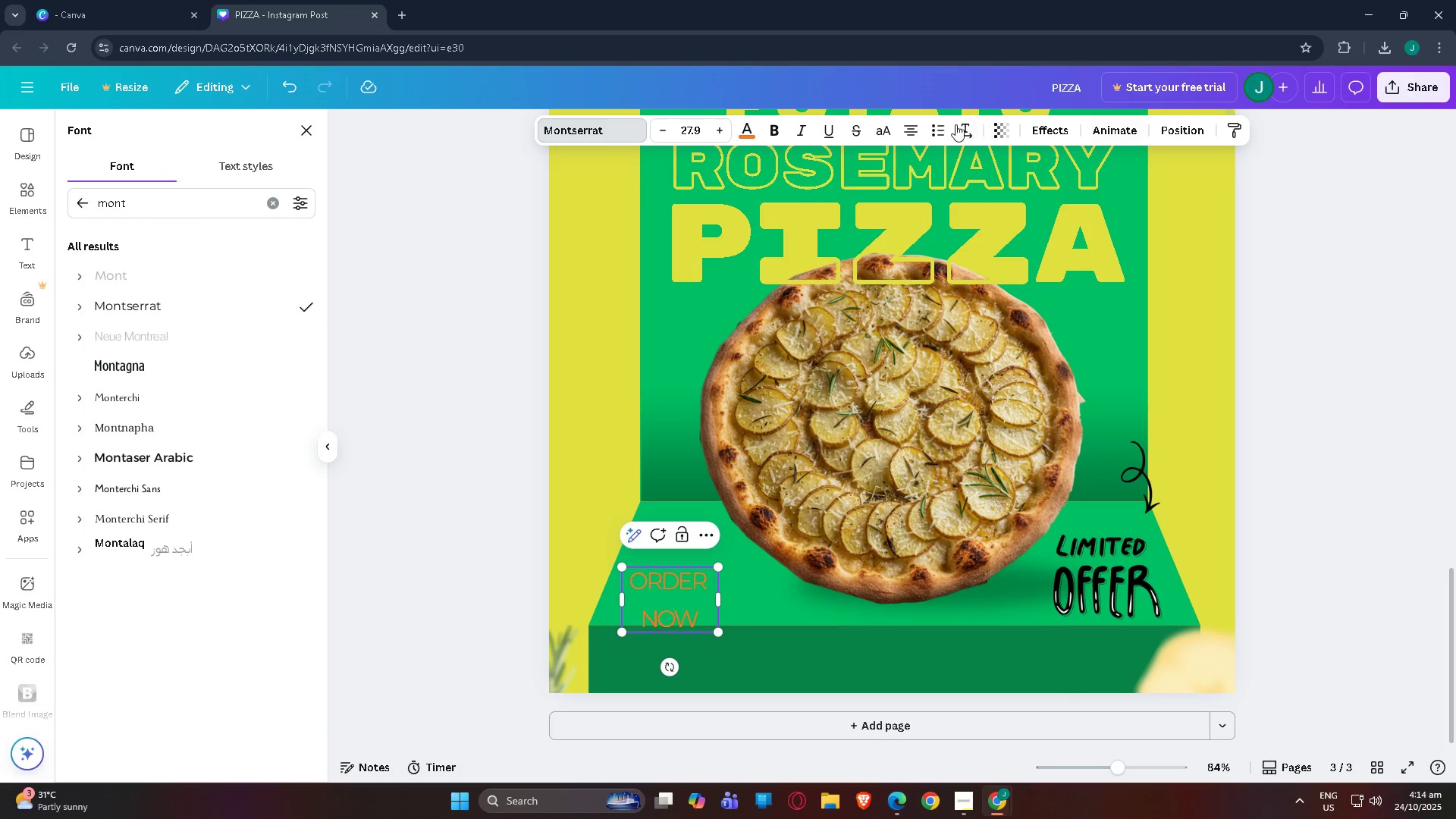 
double_click([967, 128])
 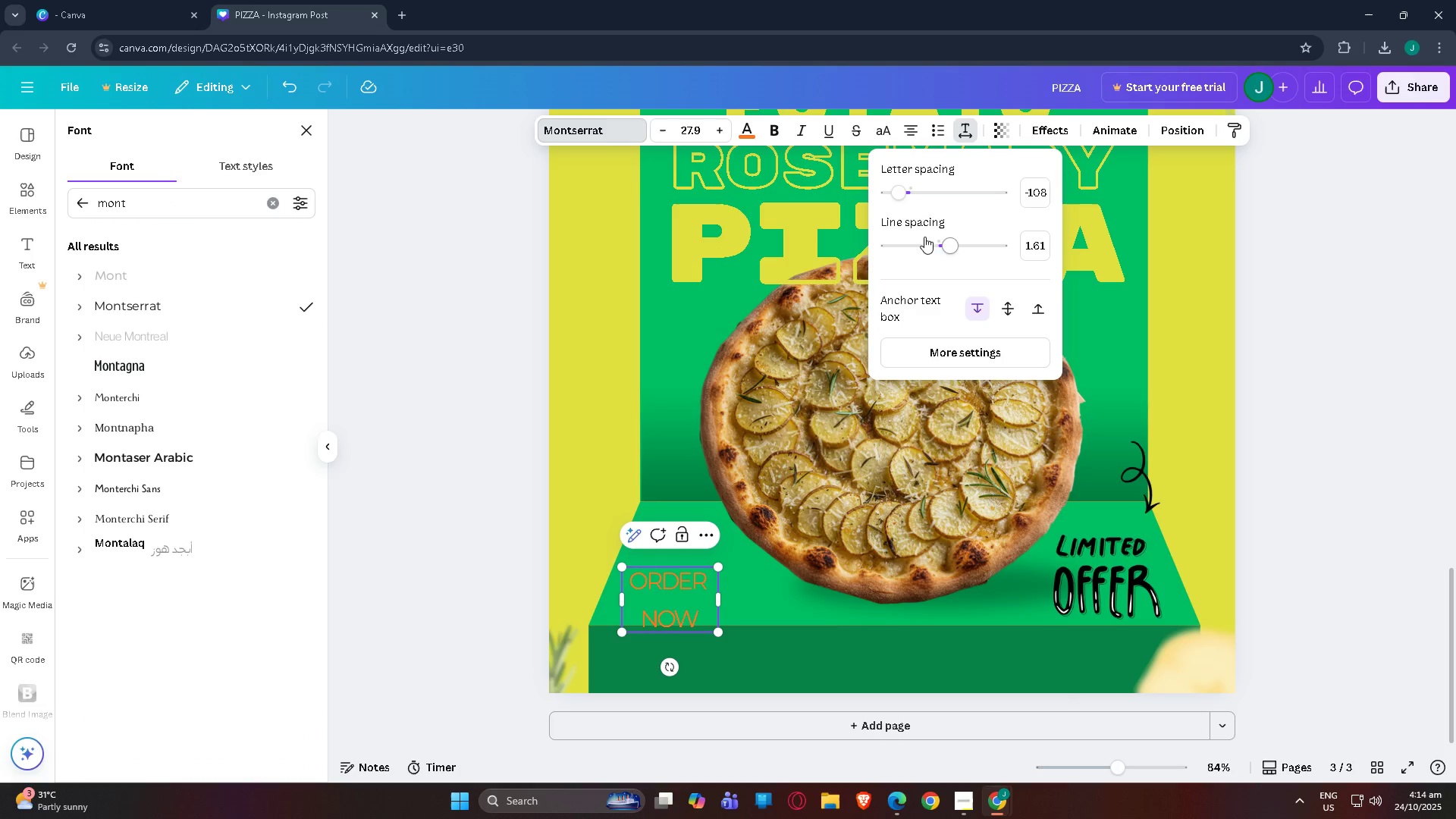 
left_click_drag(start_coordinate=[949, 243], to_coordinate=[863, 252])
 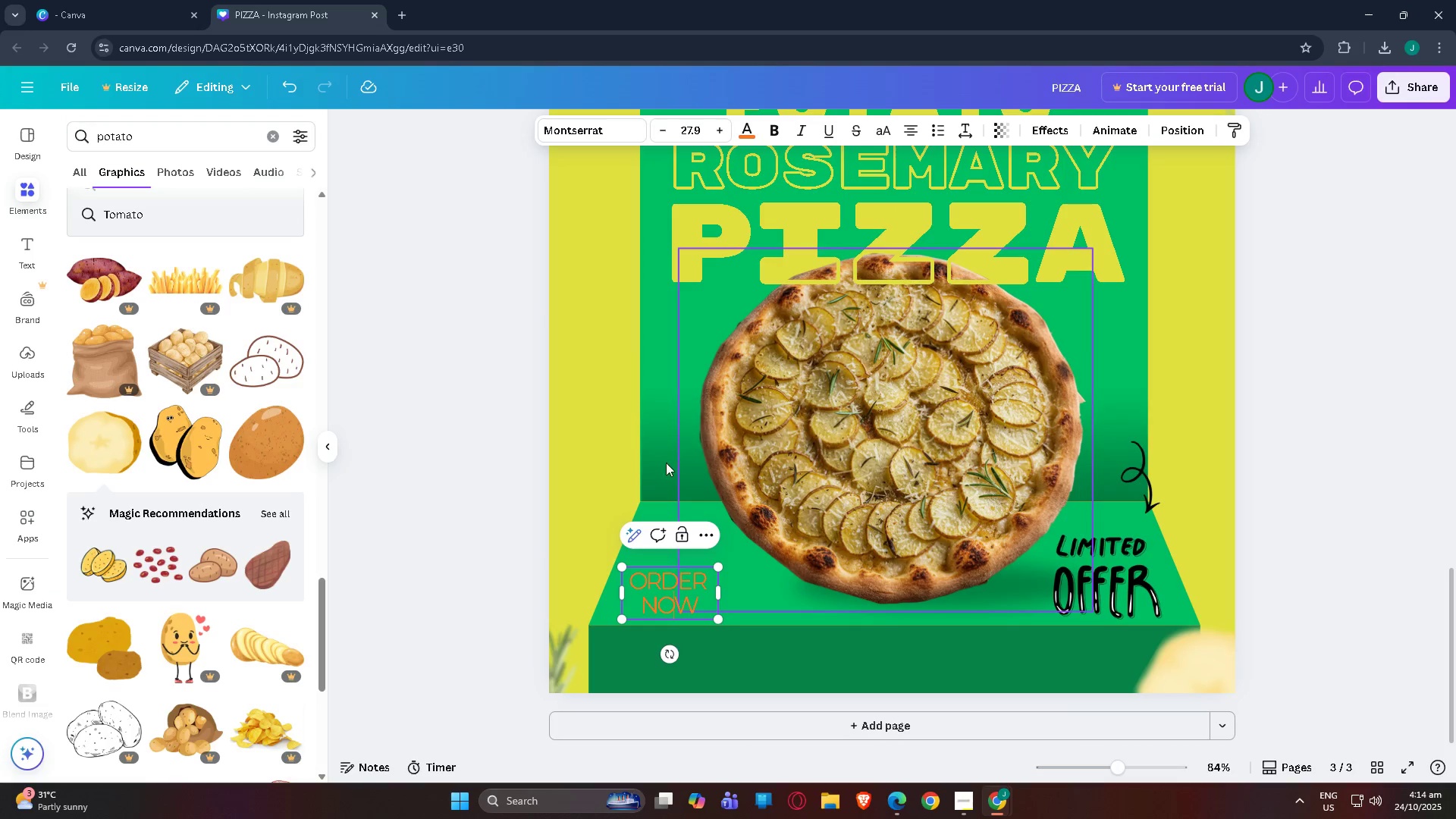 
double_click([620, 488])
 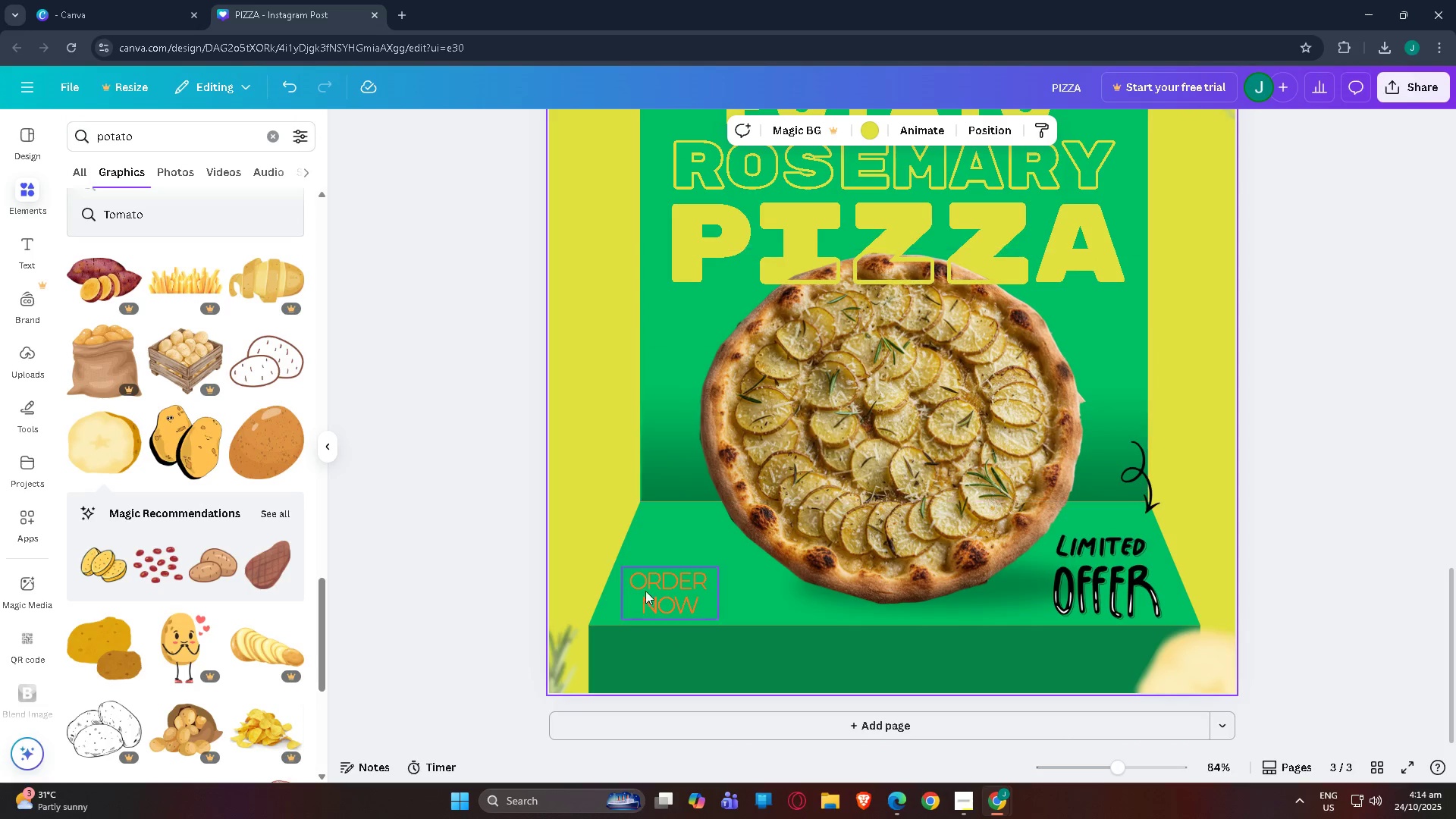 
left_click_drag(start_coordinate=[653, 589], to_coordinate=[675, 576])
 